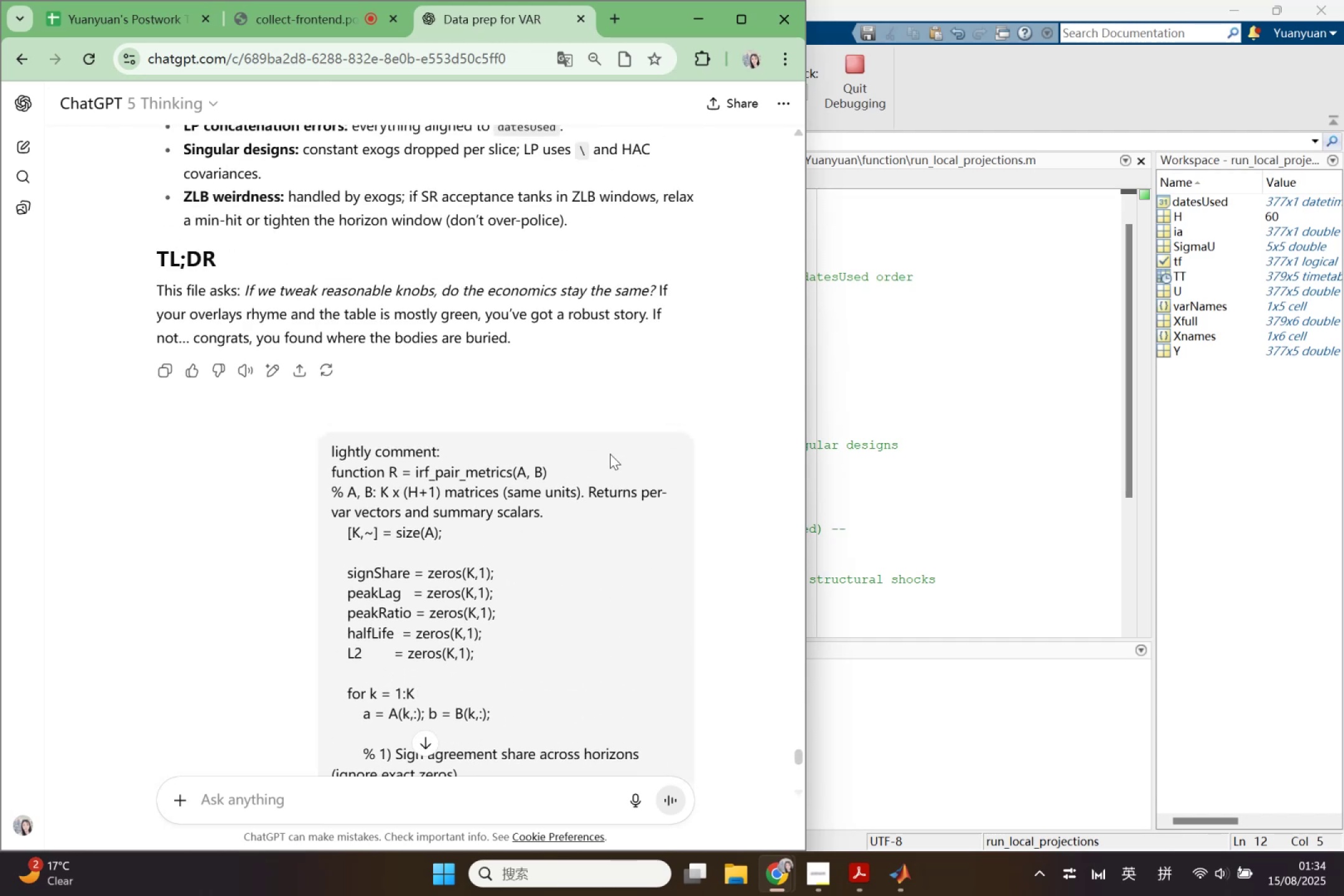 
scroll: coordinate [612, 510], scroll_direction: down, amount: 15.0
 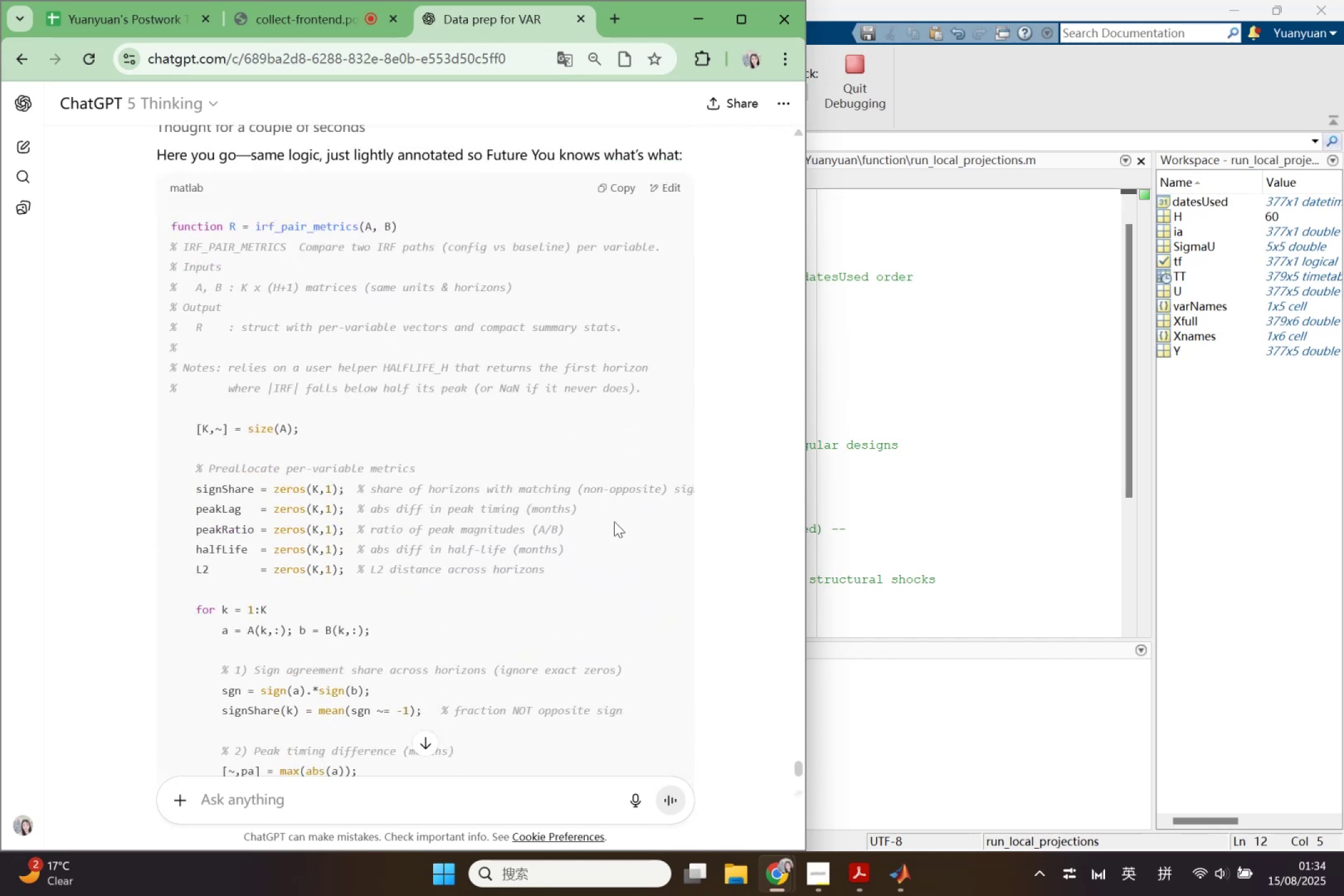 
scroll: coordinate [614, 521], scroll_direction: up, amount: 2.0
 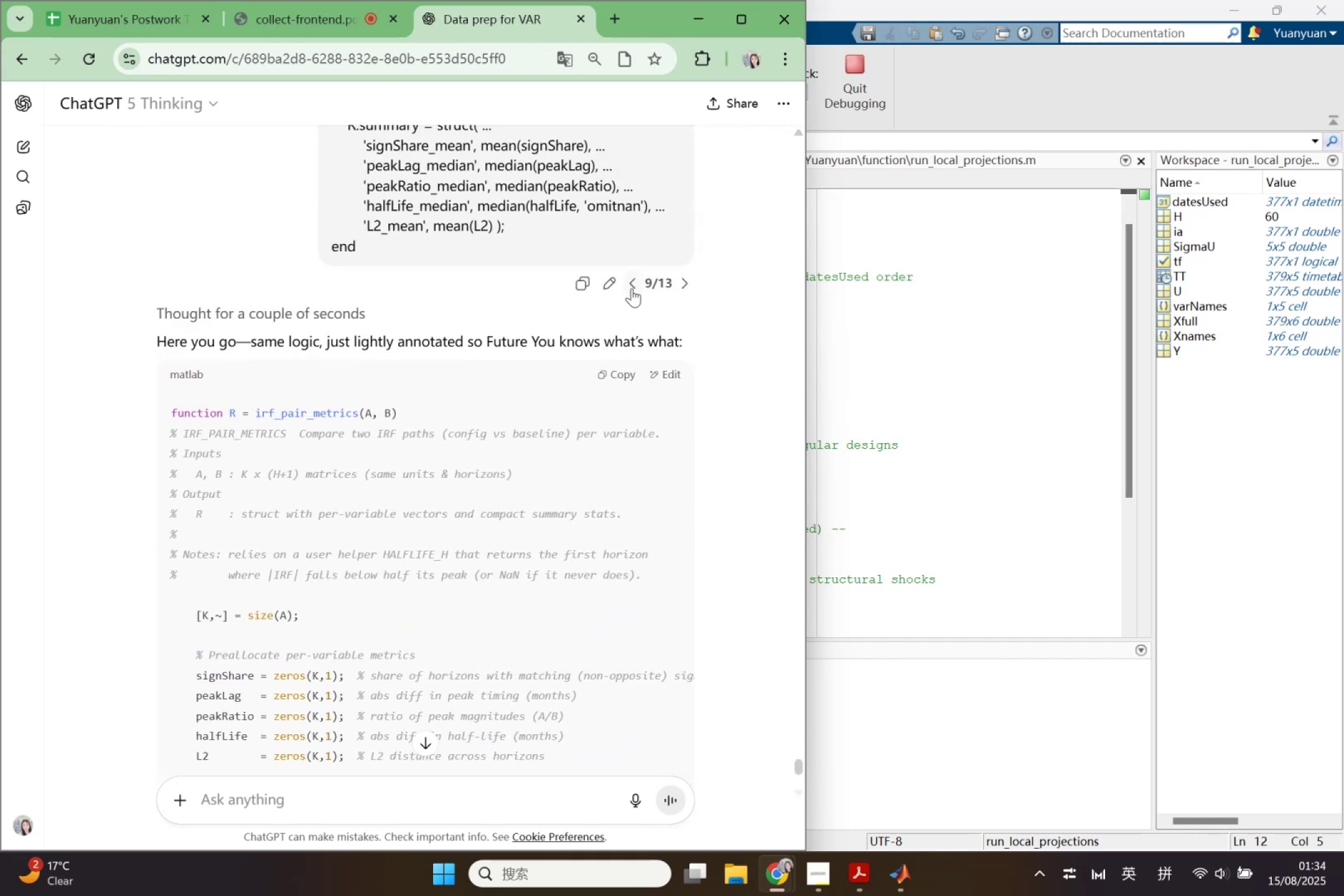 
left_click([632, 288])
 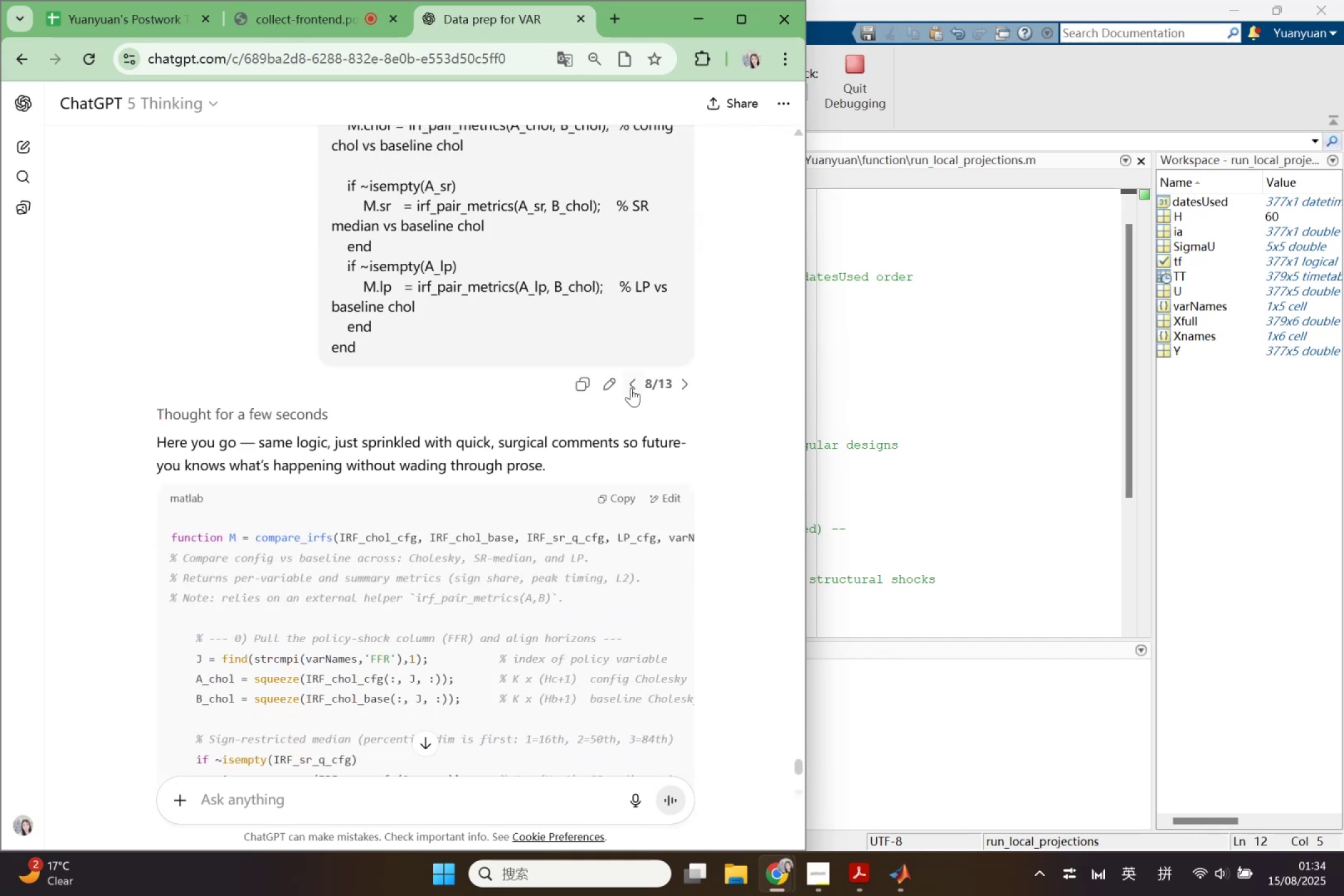 
left_click([630, 394])
 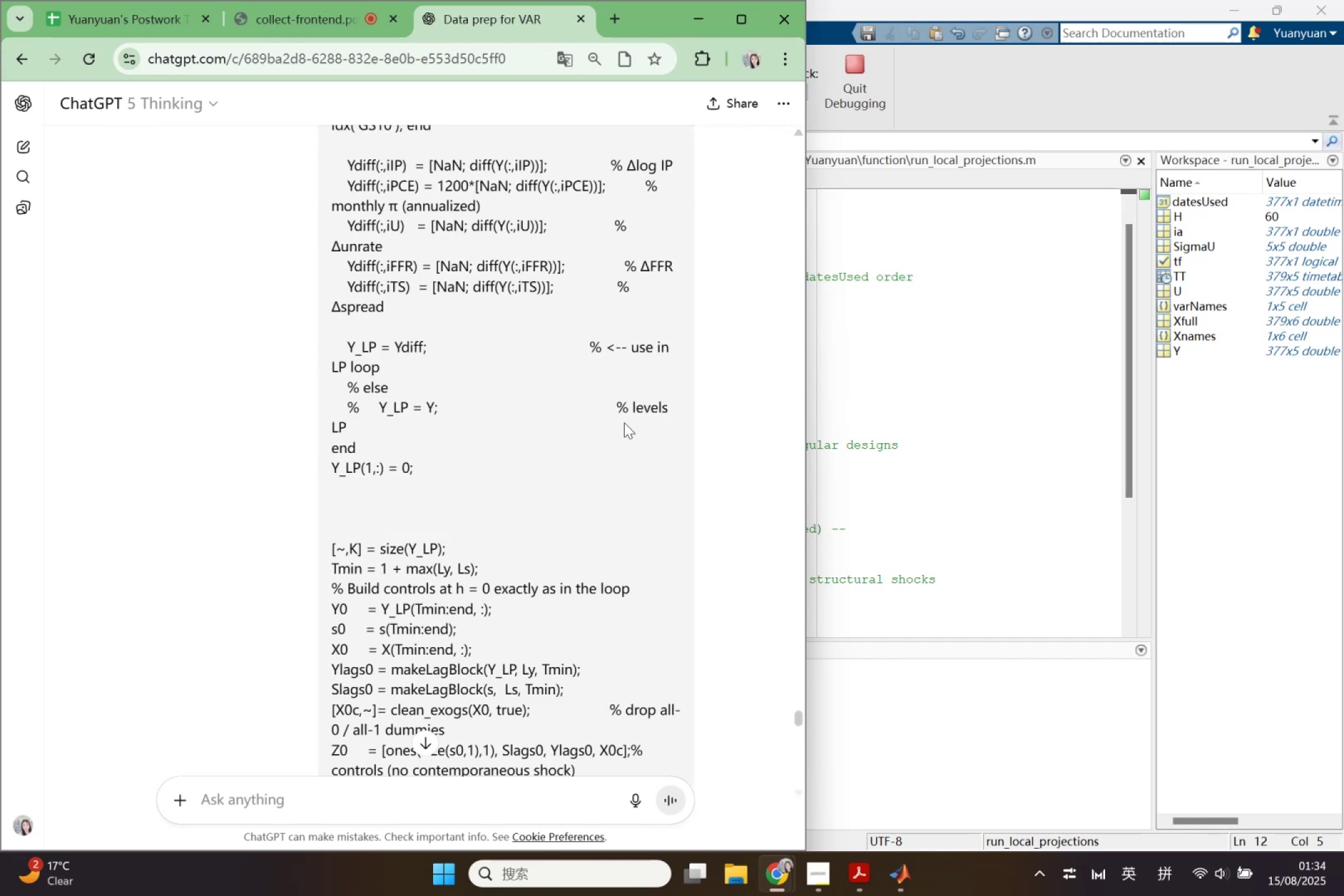 
scroll: coordinate [624, 426], scroll_direction: up, amount: 12.0
 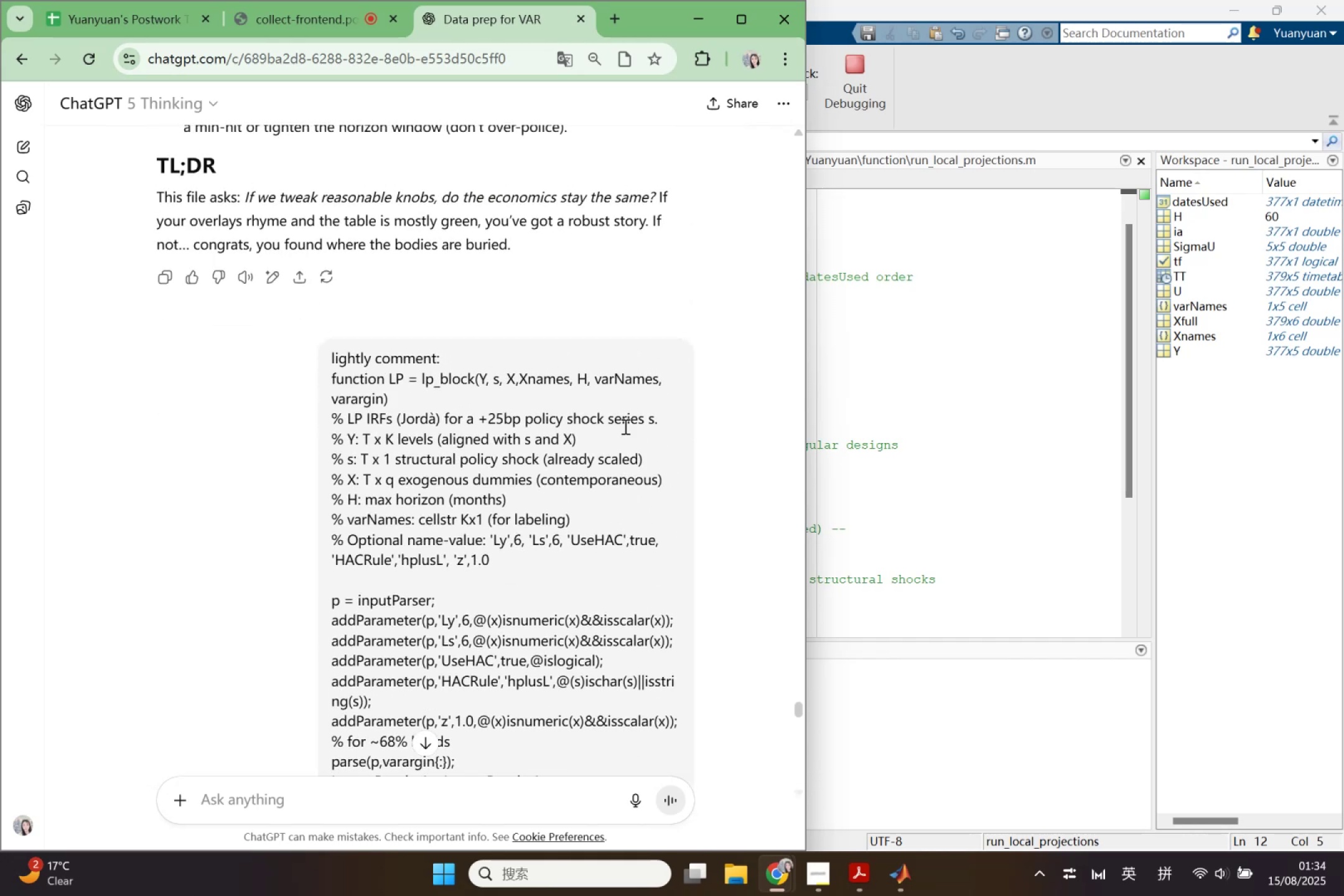 
scroll: coordinate [661, 572], scroll_direction: down, amount: 45.0
 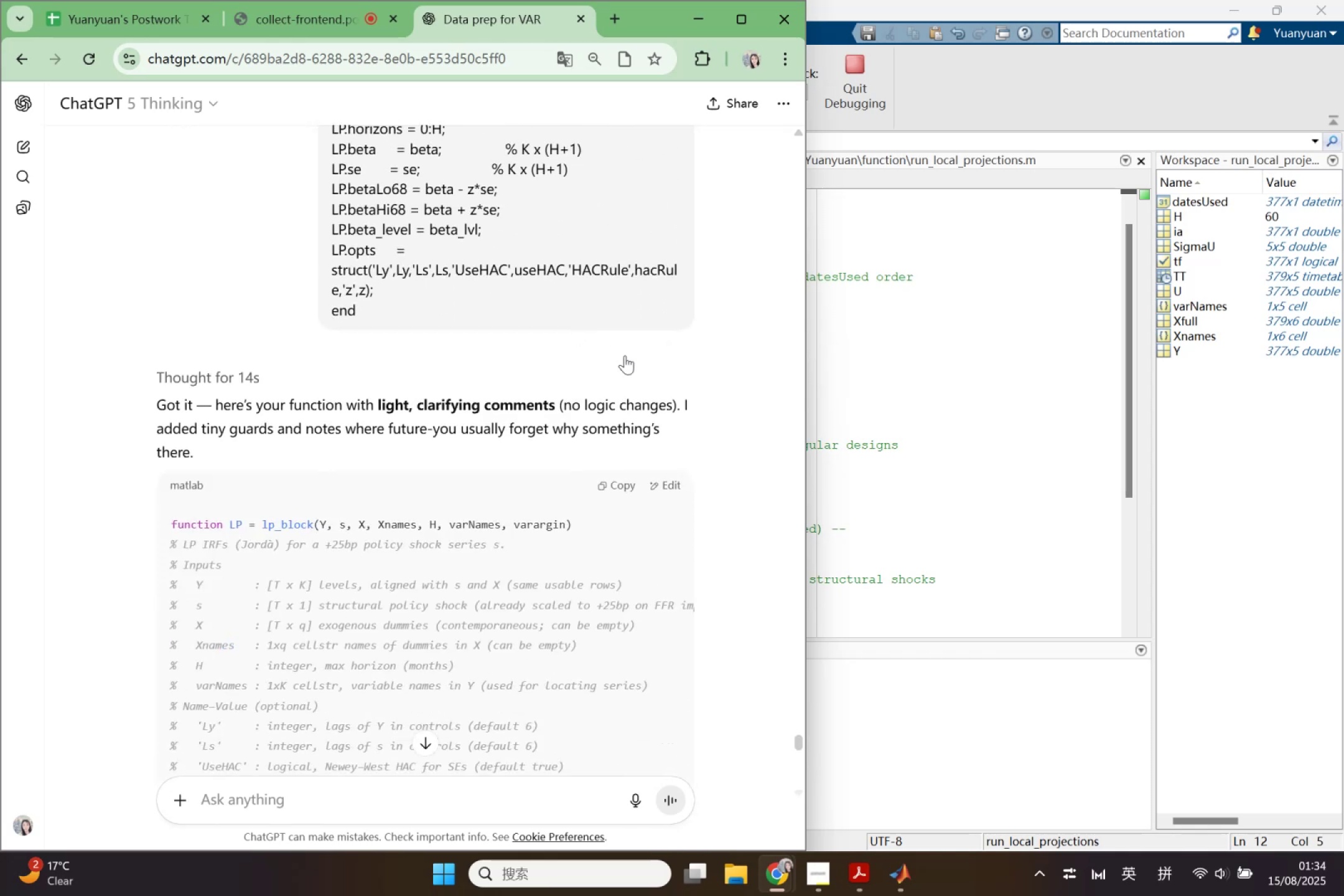 
left_click([627, 352])
 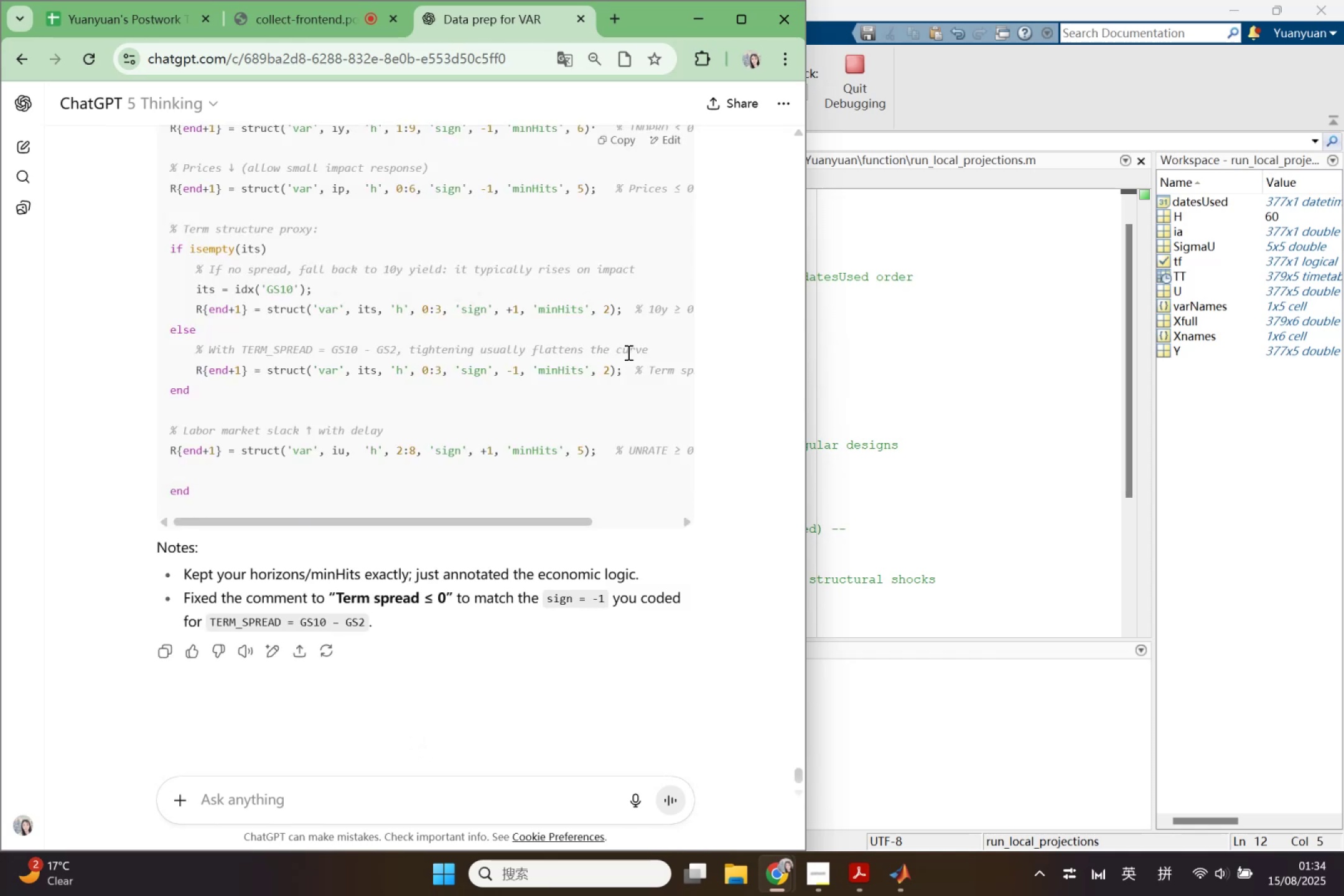 
scroll: coordinate [599, 521], scroll_direction: up, amount: 10.0
 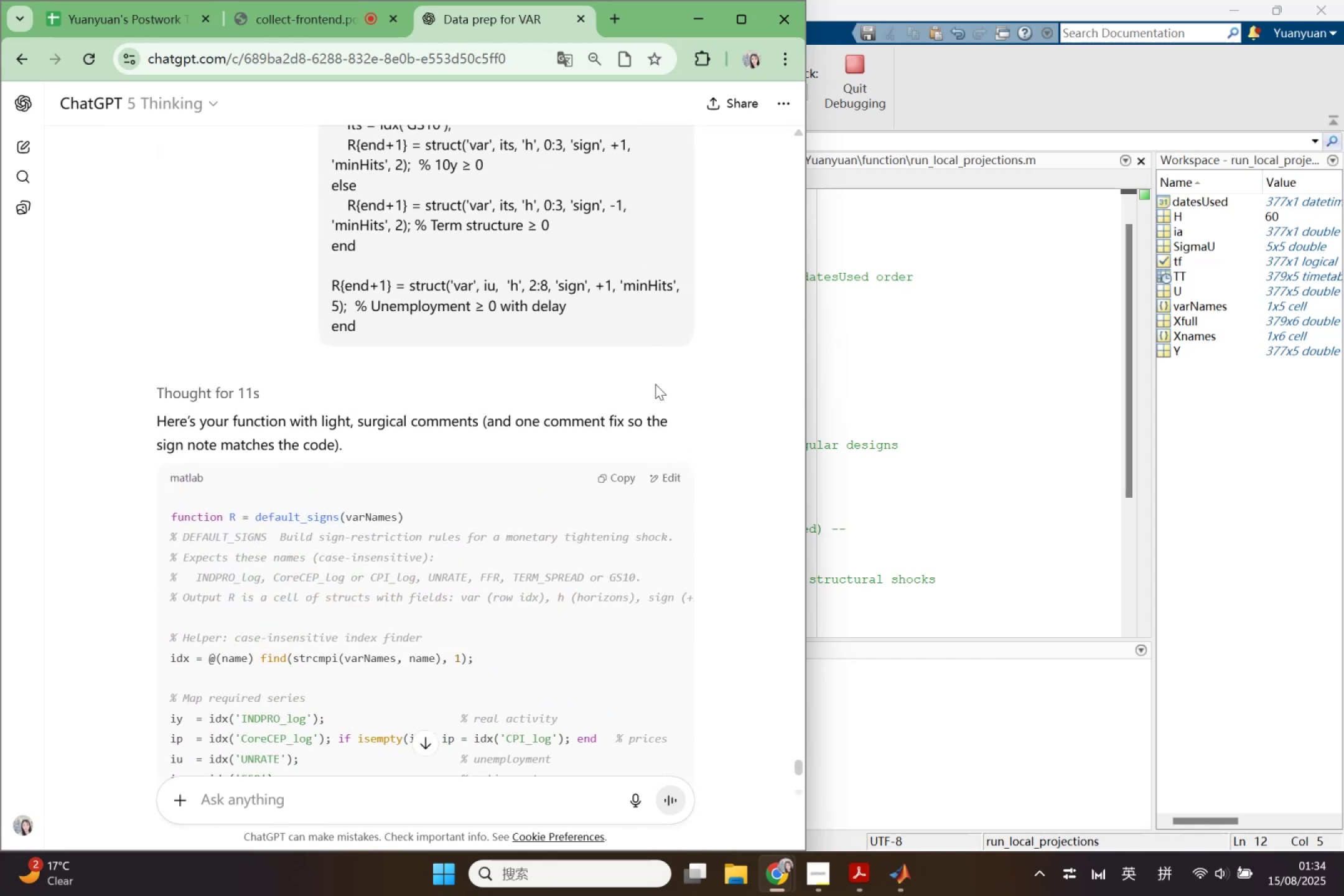 
left_click([638, 370])
 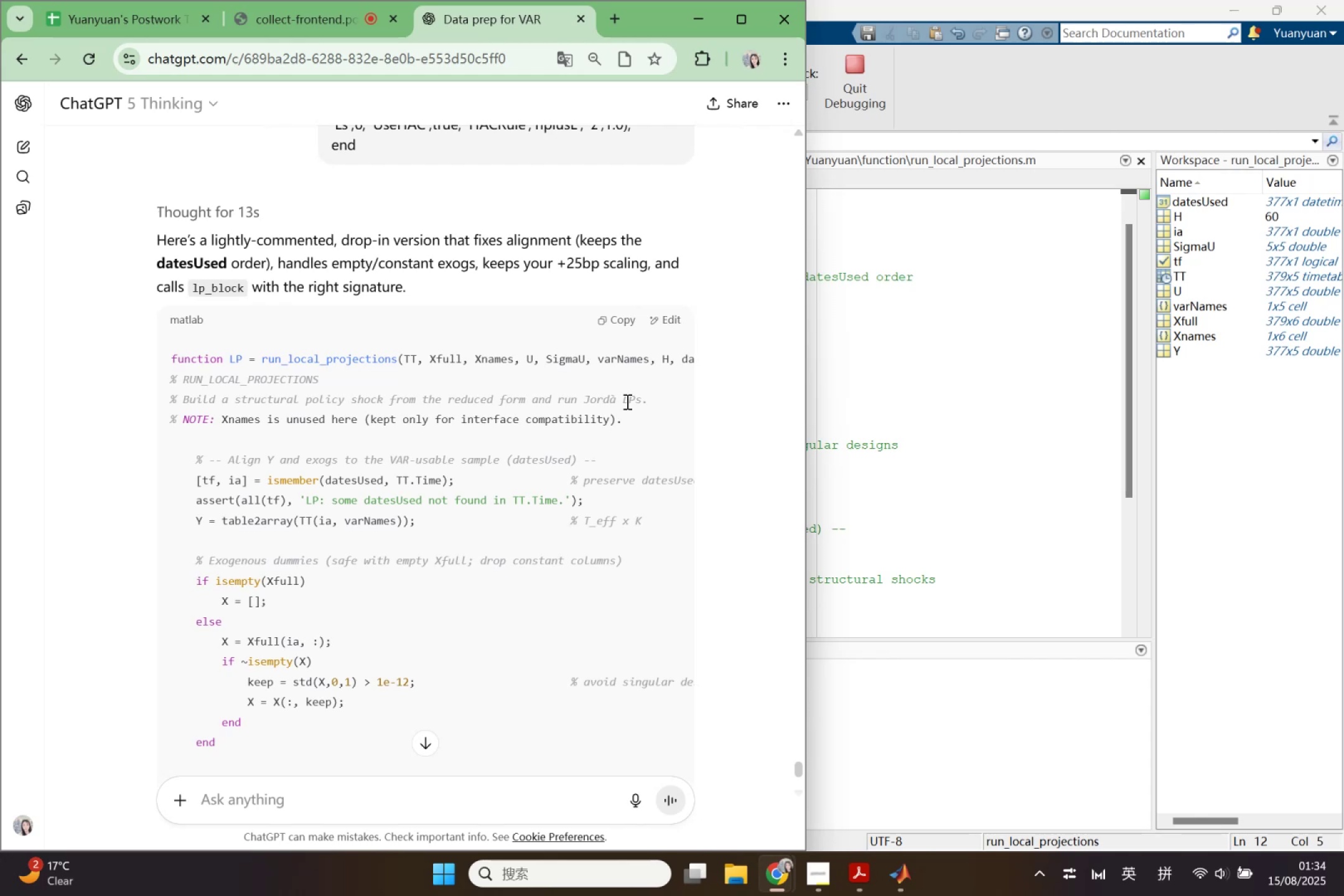 
scroll: coordinate [534, 553], scroll_direction: up, amount: 9.0
 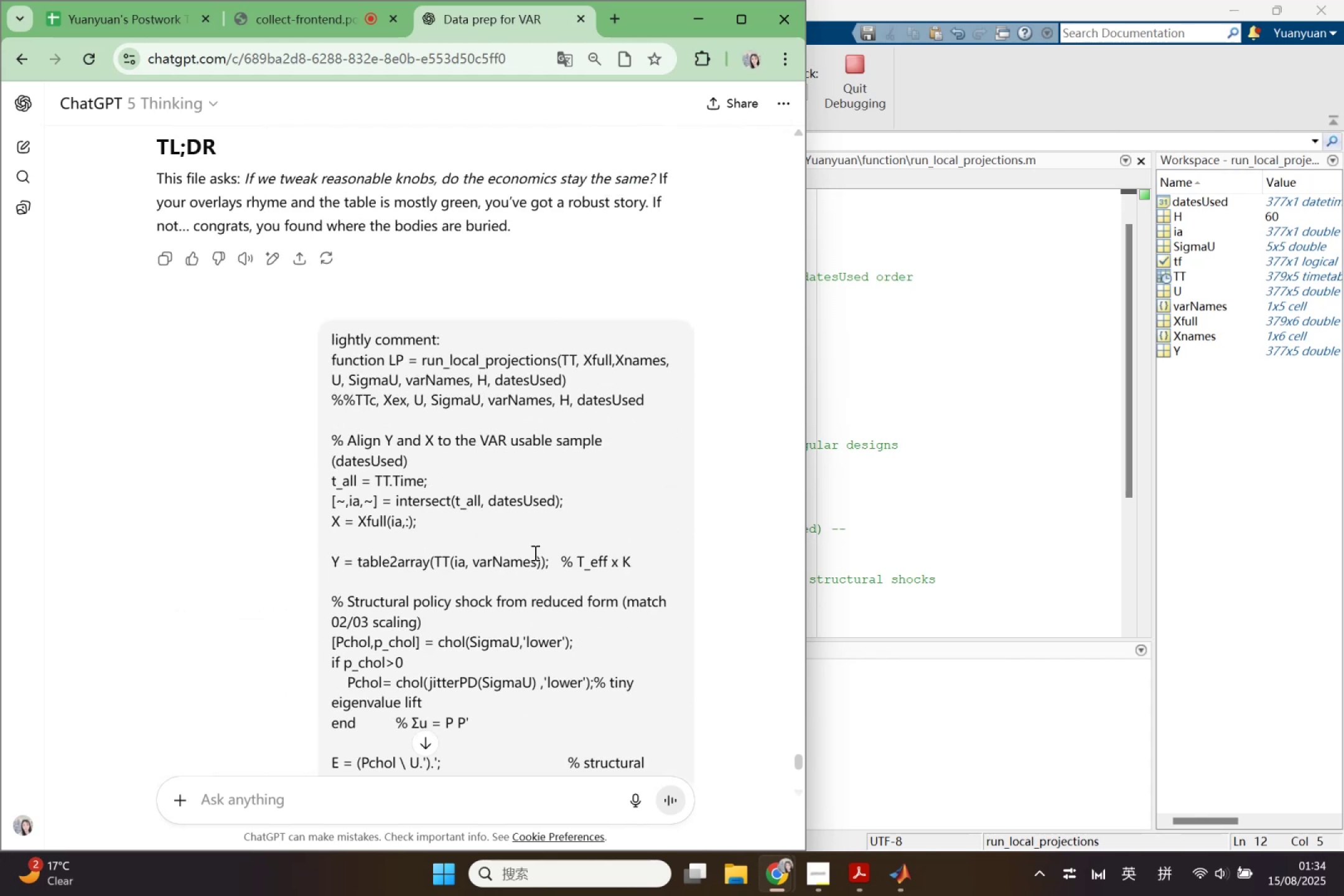 
scroll: coordinate [534, 553], scroll_direction: down, amount: 2.0
 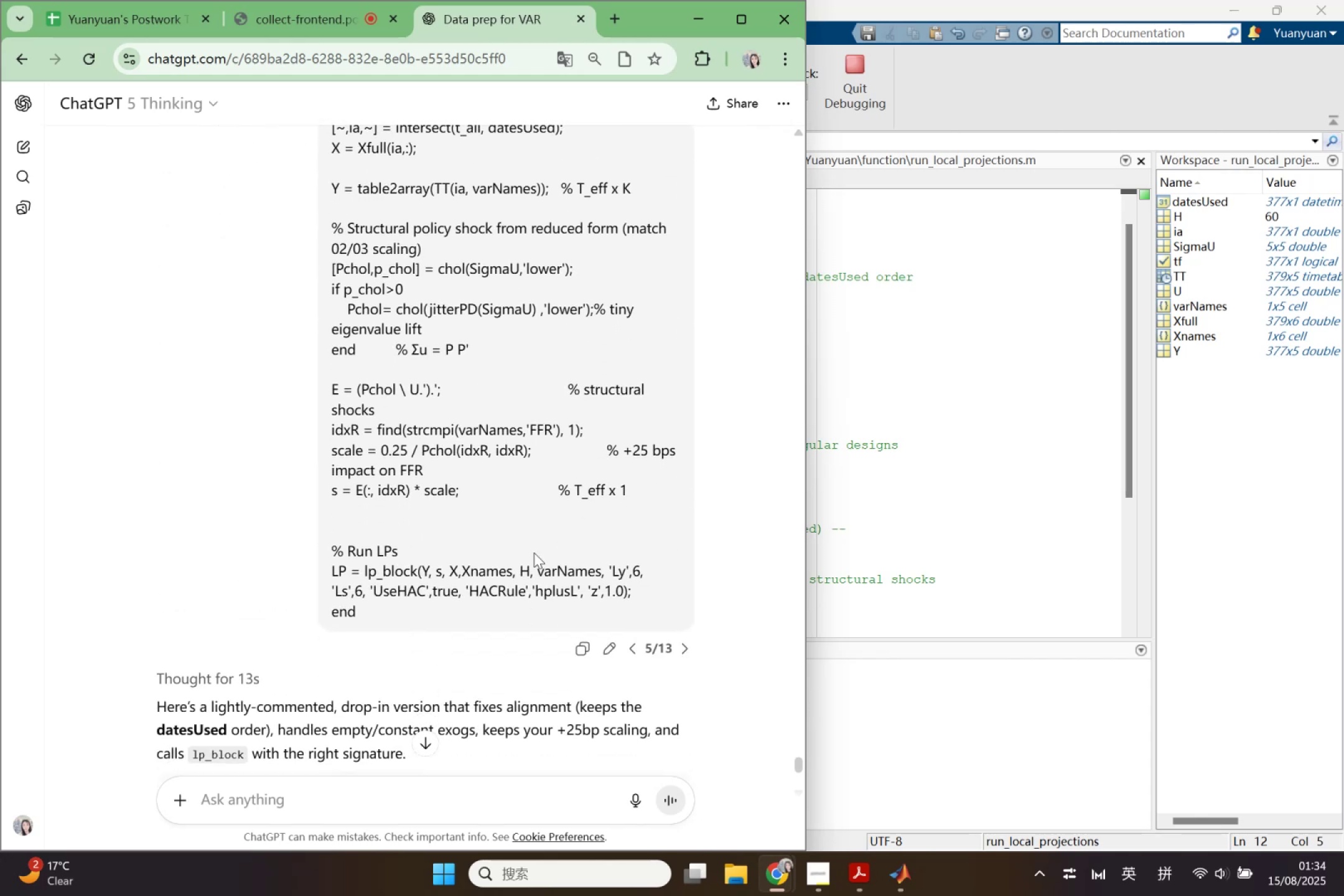 
scroll: coordinate [534, 553], scroll_direction: up, amount: 2.0
 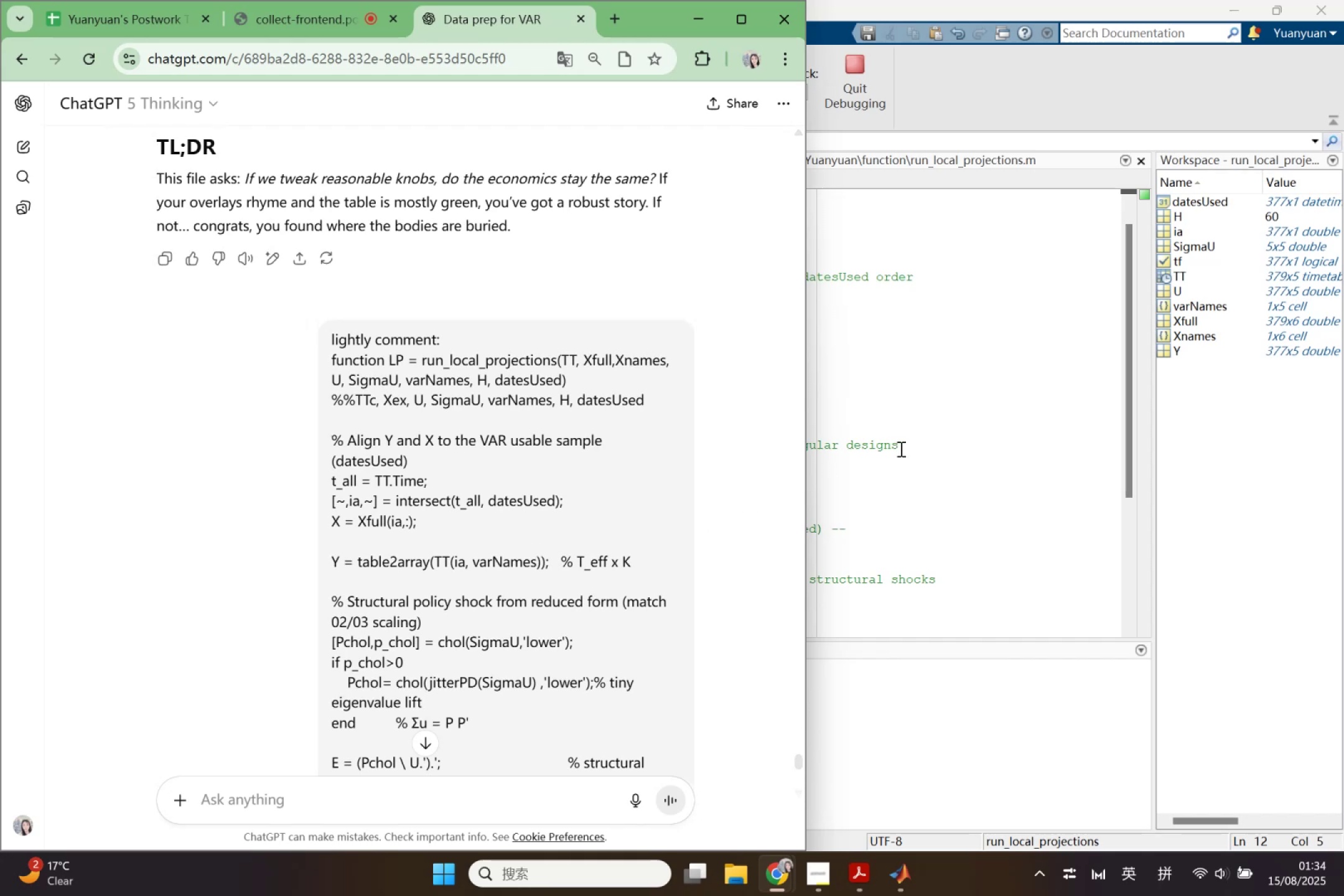 
wait(7.4)
 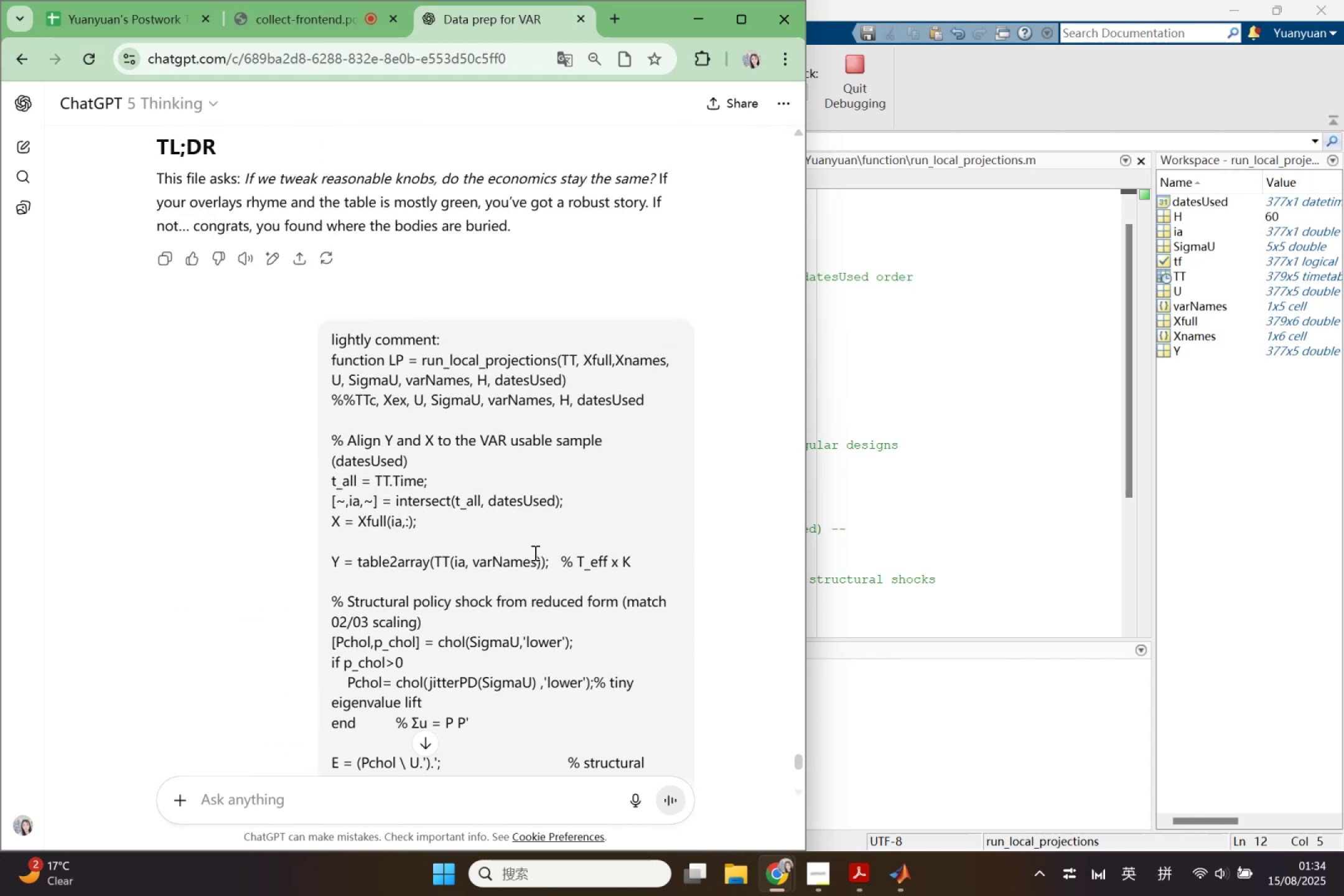 
left_click([903, 446])
 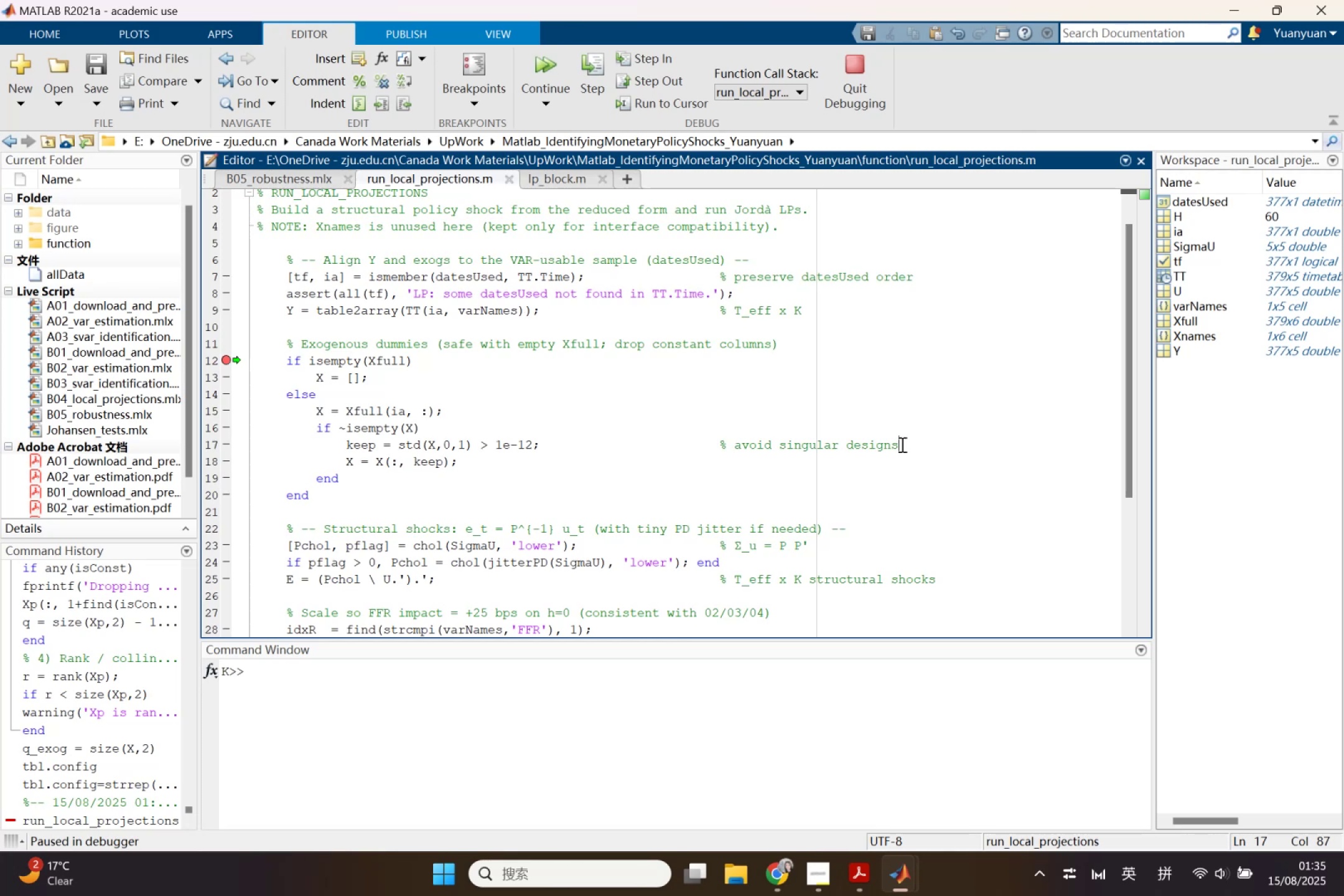 
wait(18.49)
 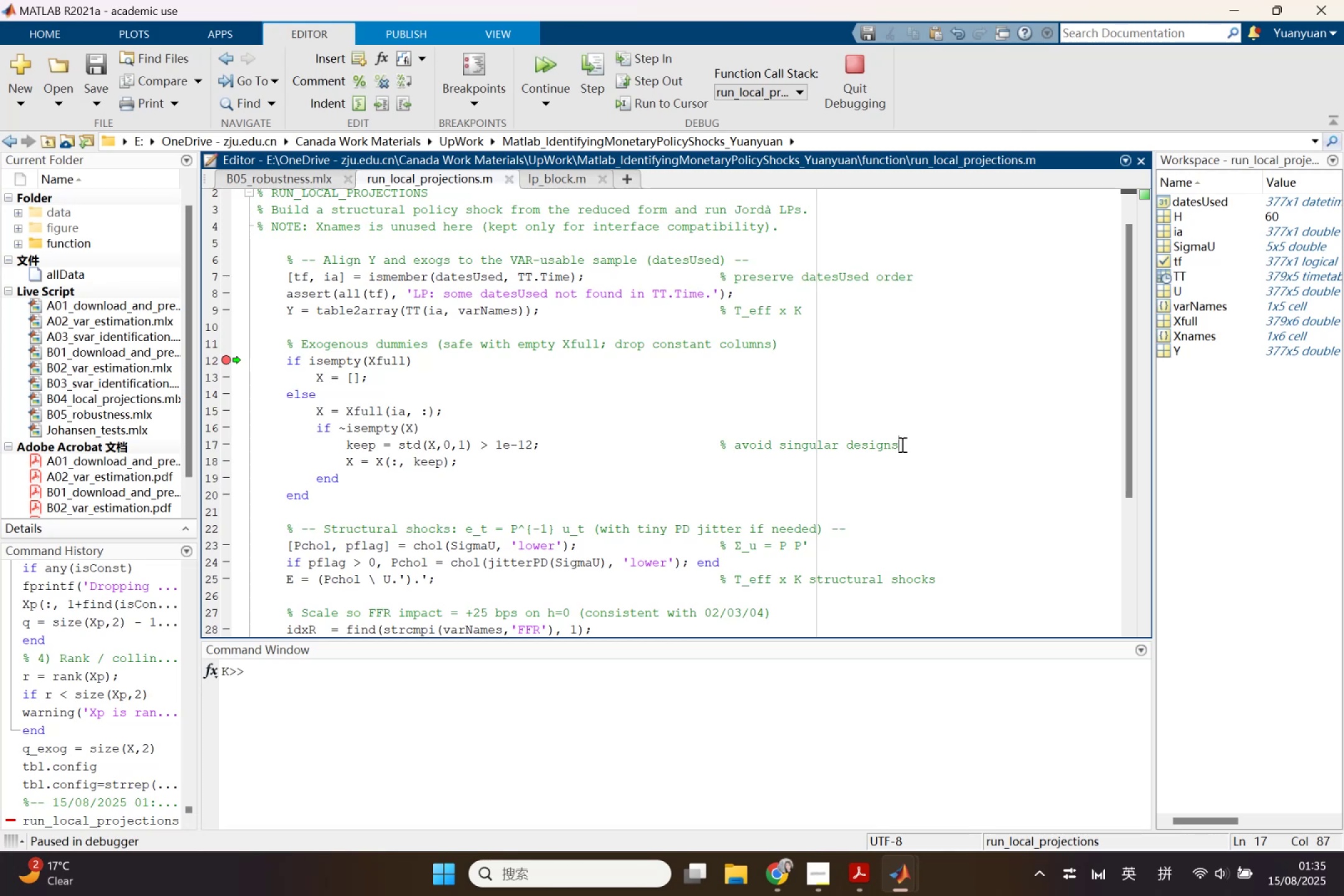 
left_click_drag(start_coordinate=[317, 430], to_coordinate=[369, 481])
 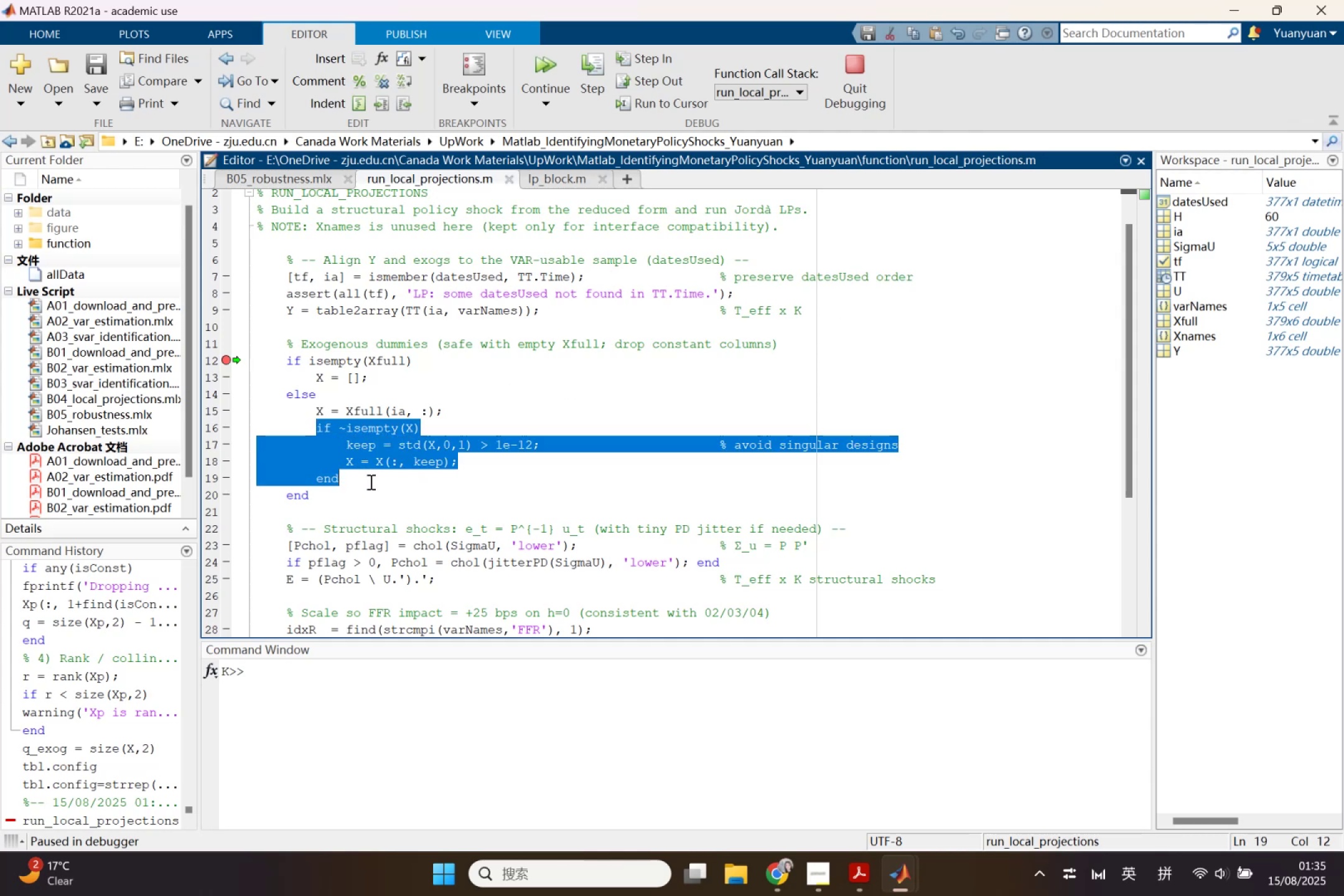 
key(Backspace)
 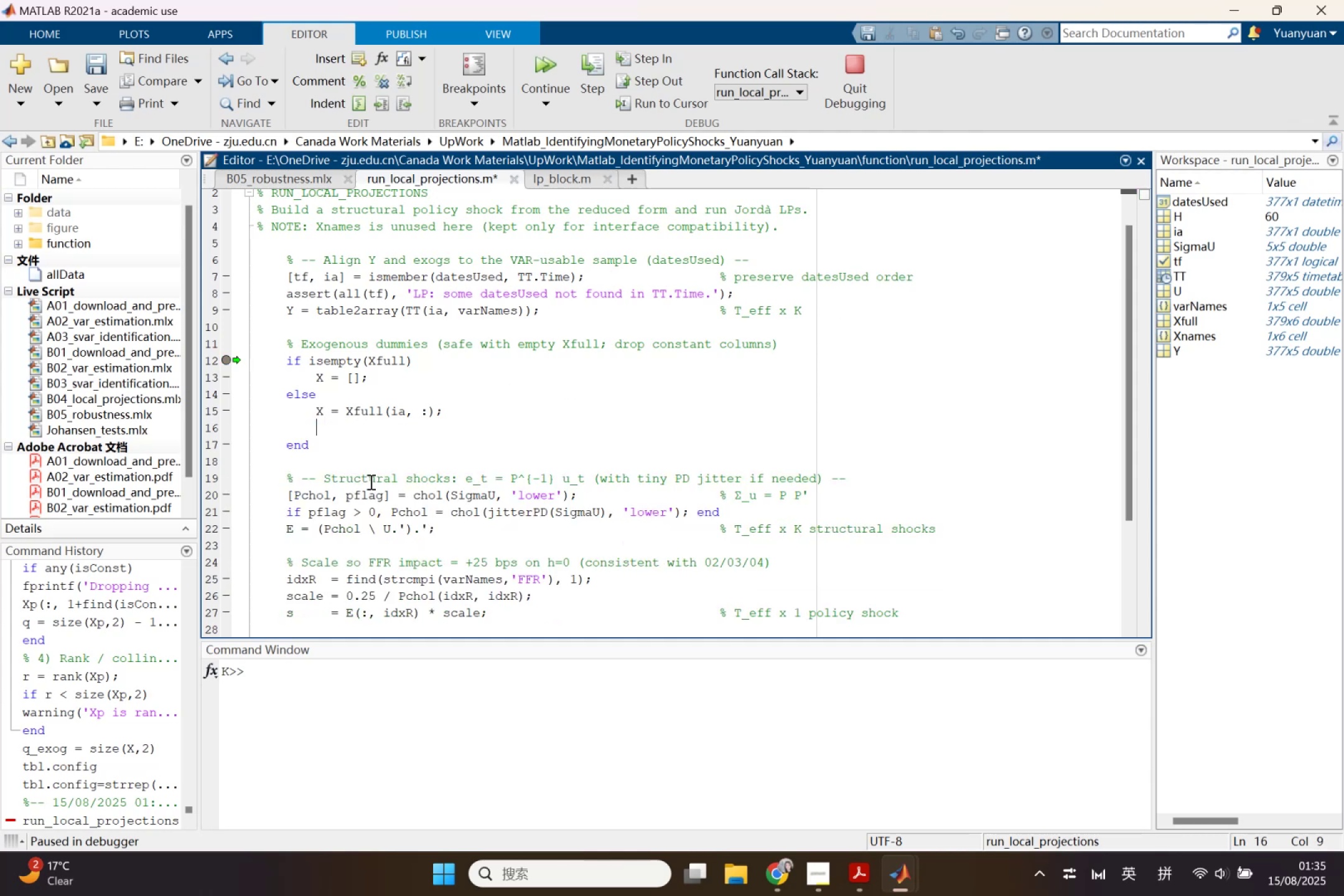 
key(Backspace)
 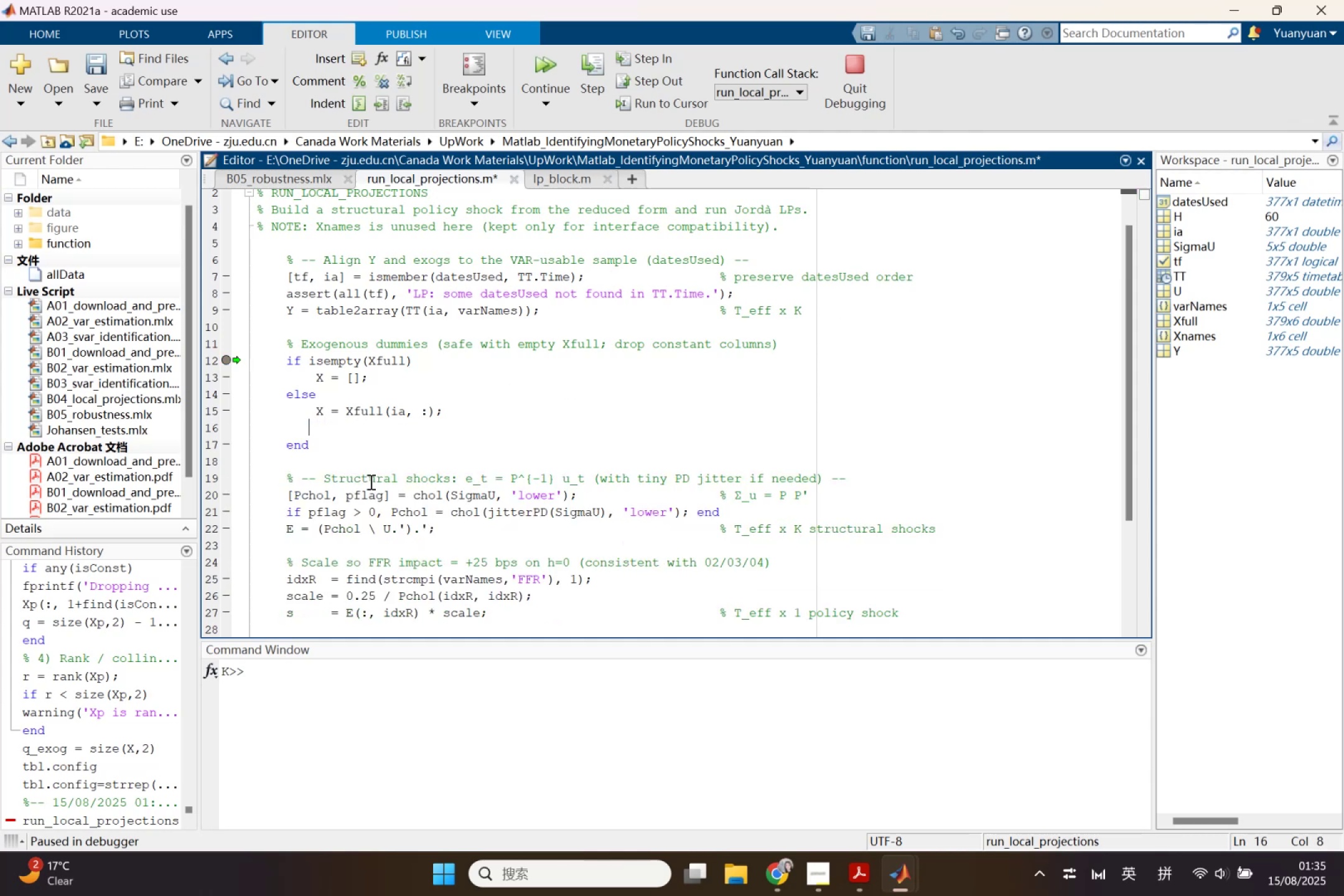 
key(Backspace)
 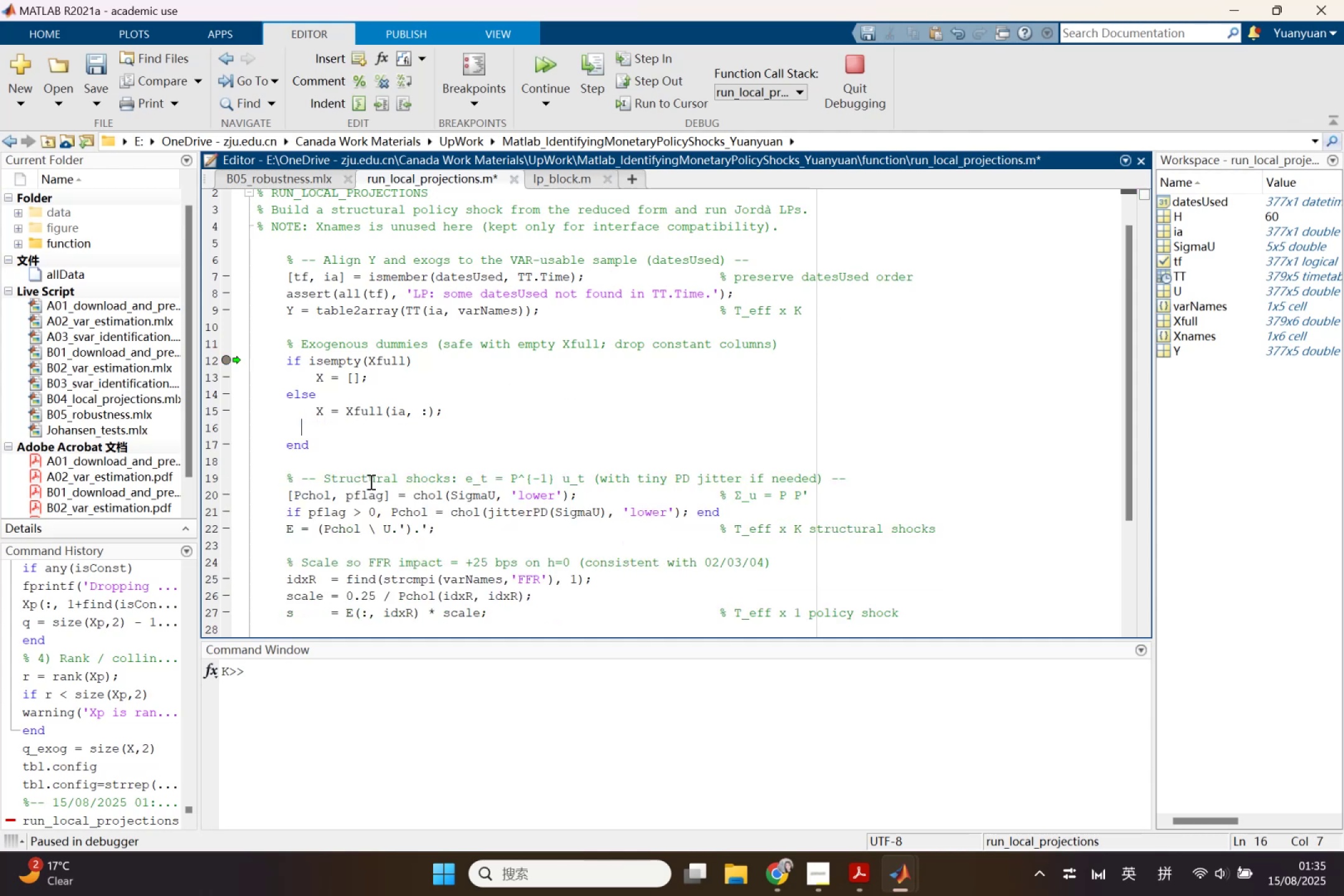 
key(Backspace)
 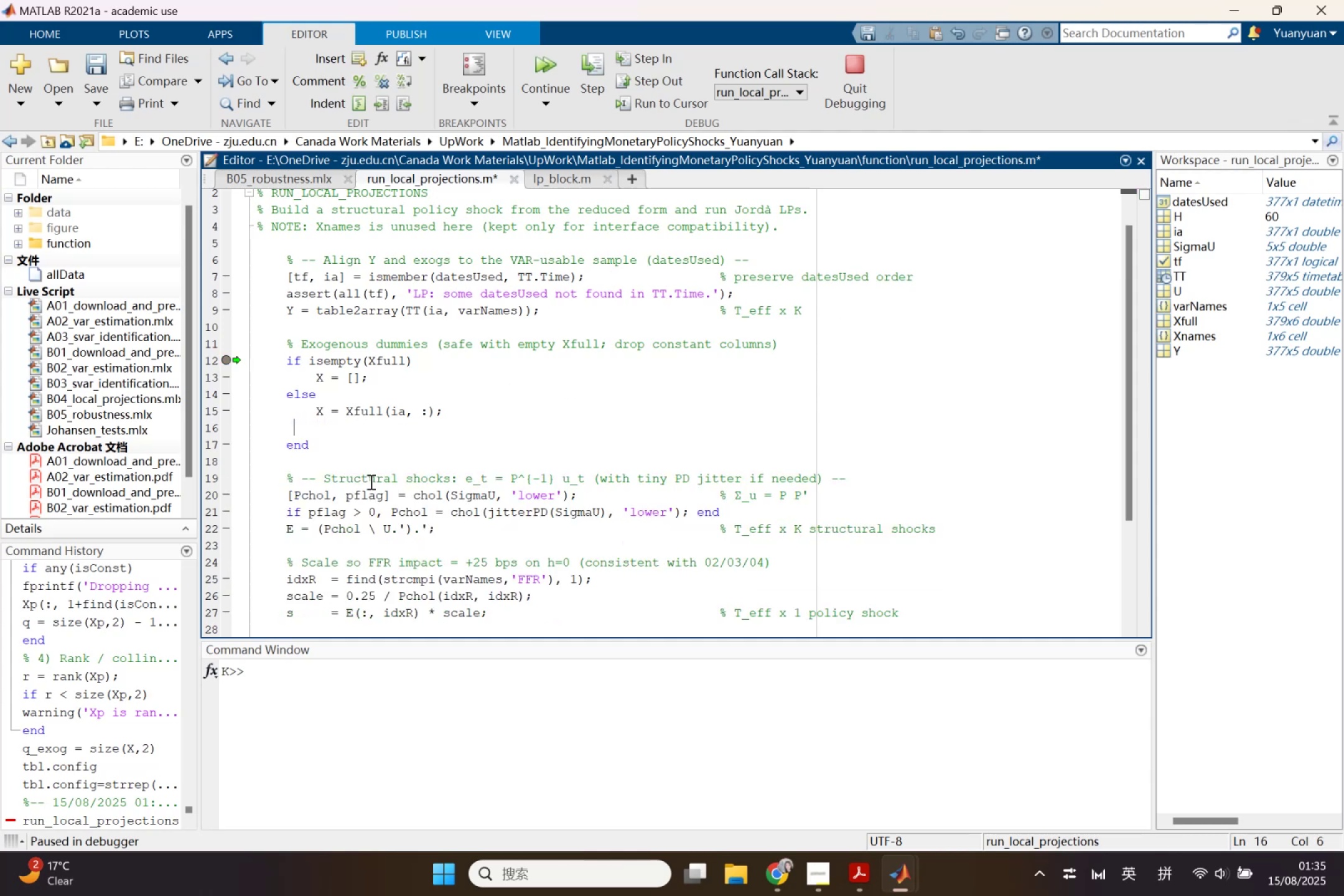 
key(Backspace)
 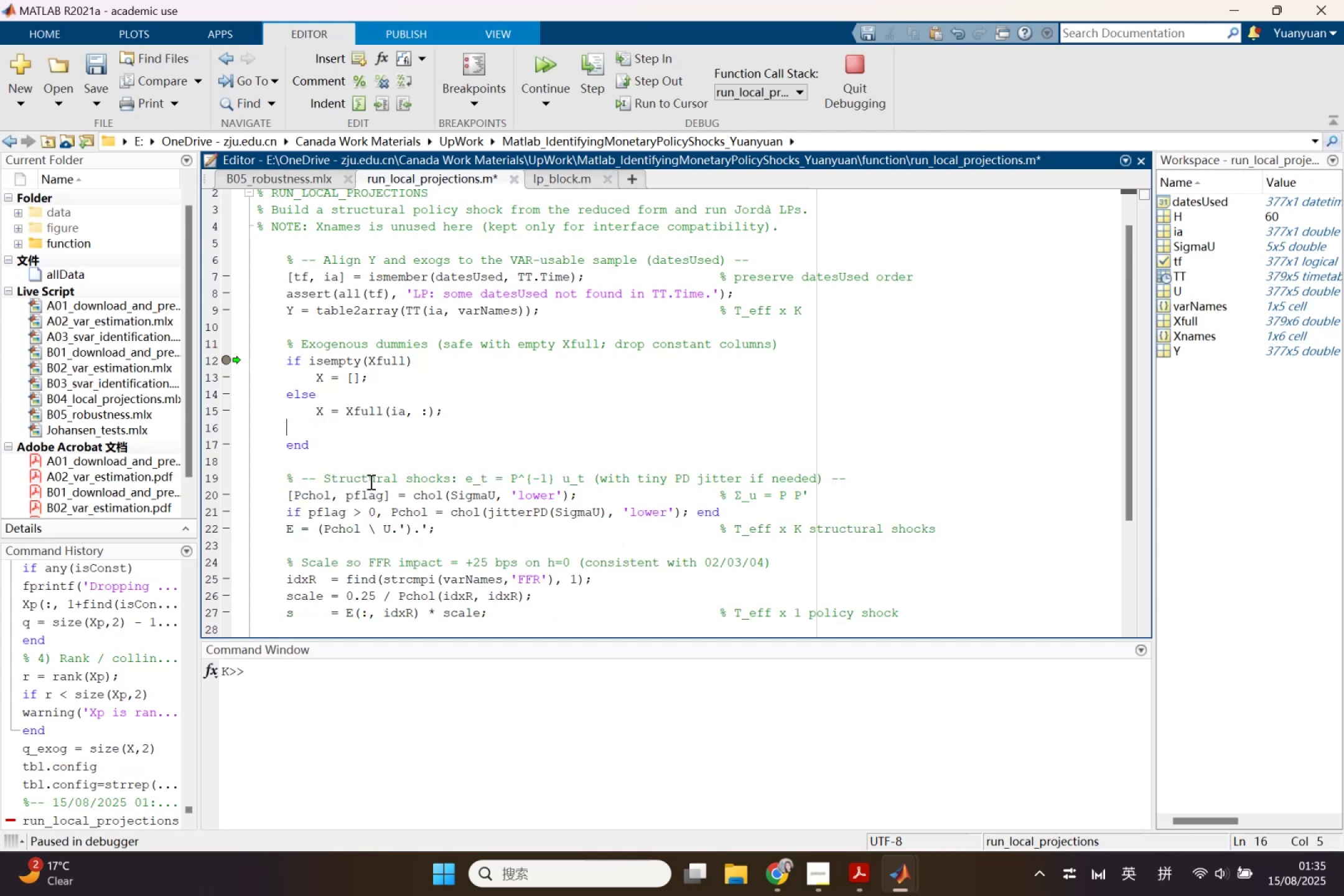 
key(Backspace)
 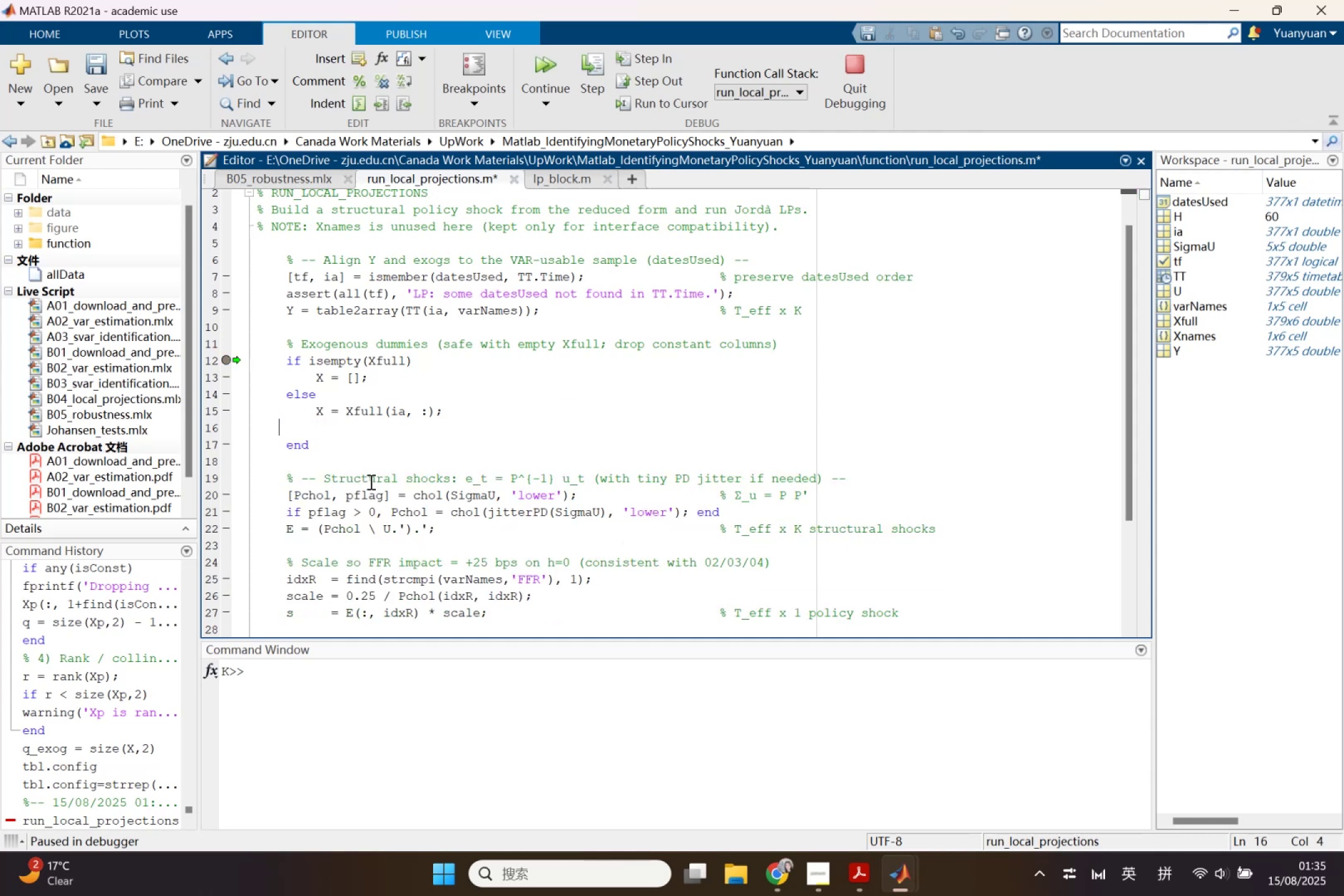 
key(Backspace)
 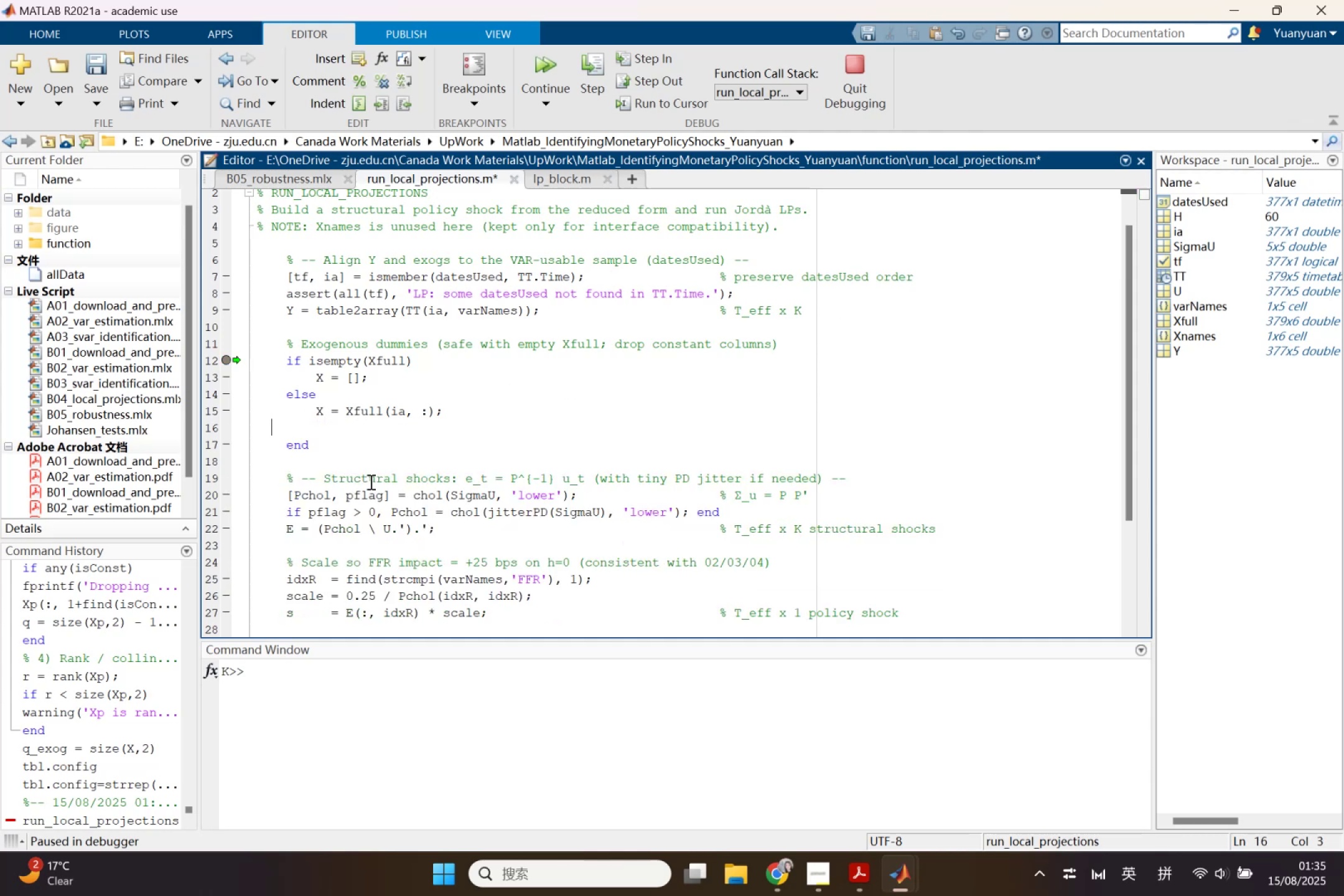 
key(Backspace)
 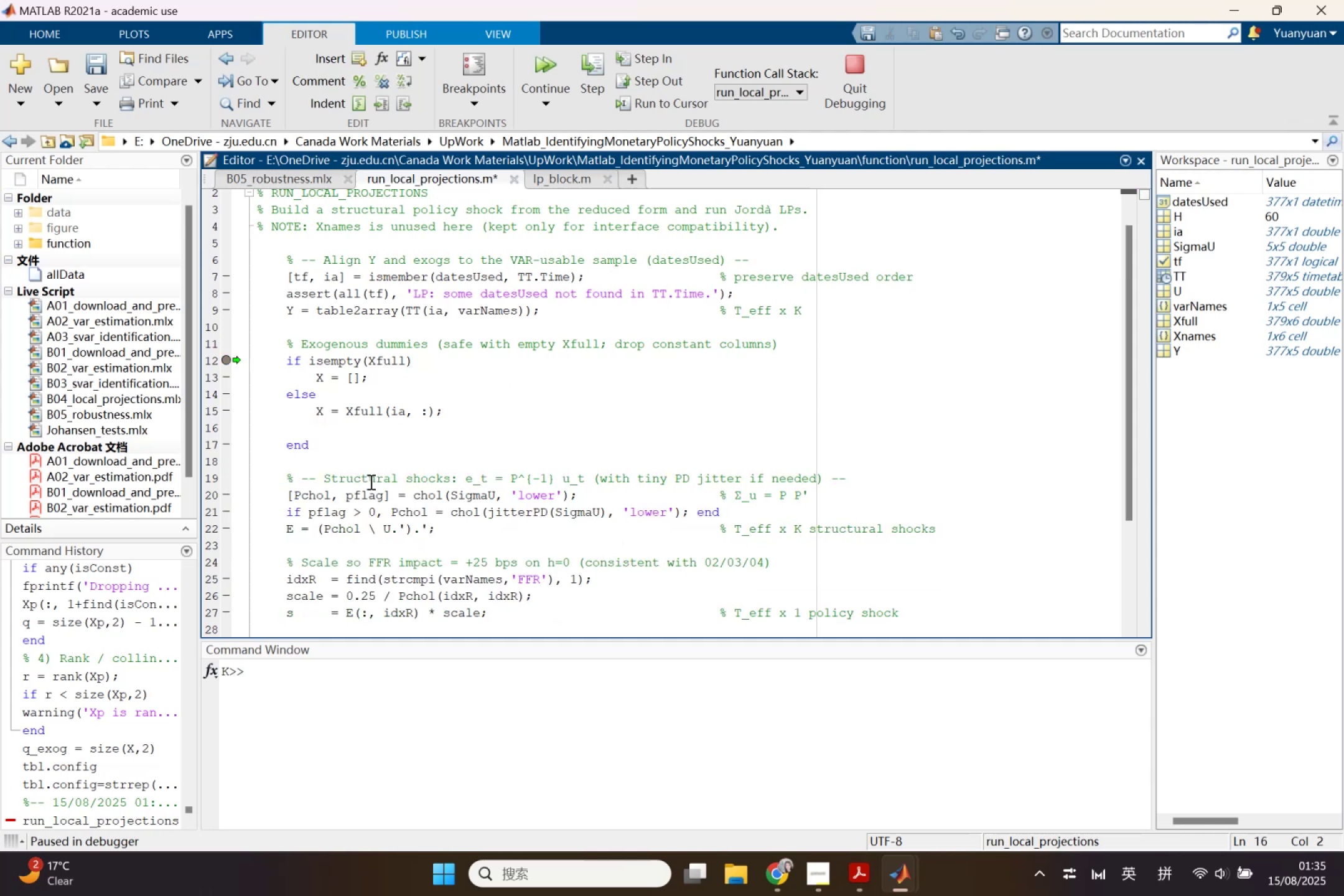 
key(Backspace)
 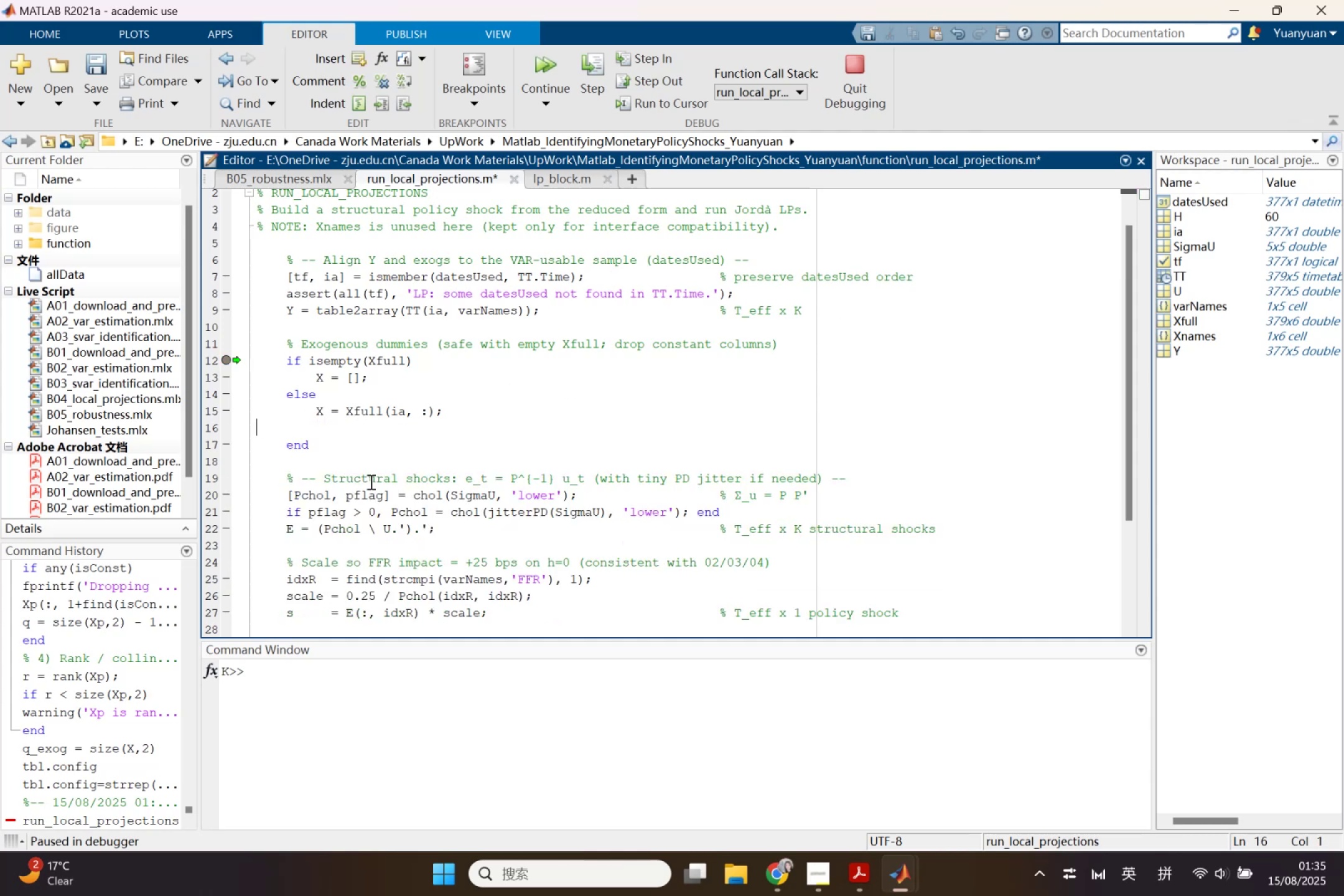 
key(Backspace)
 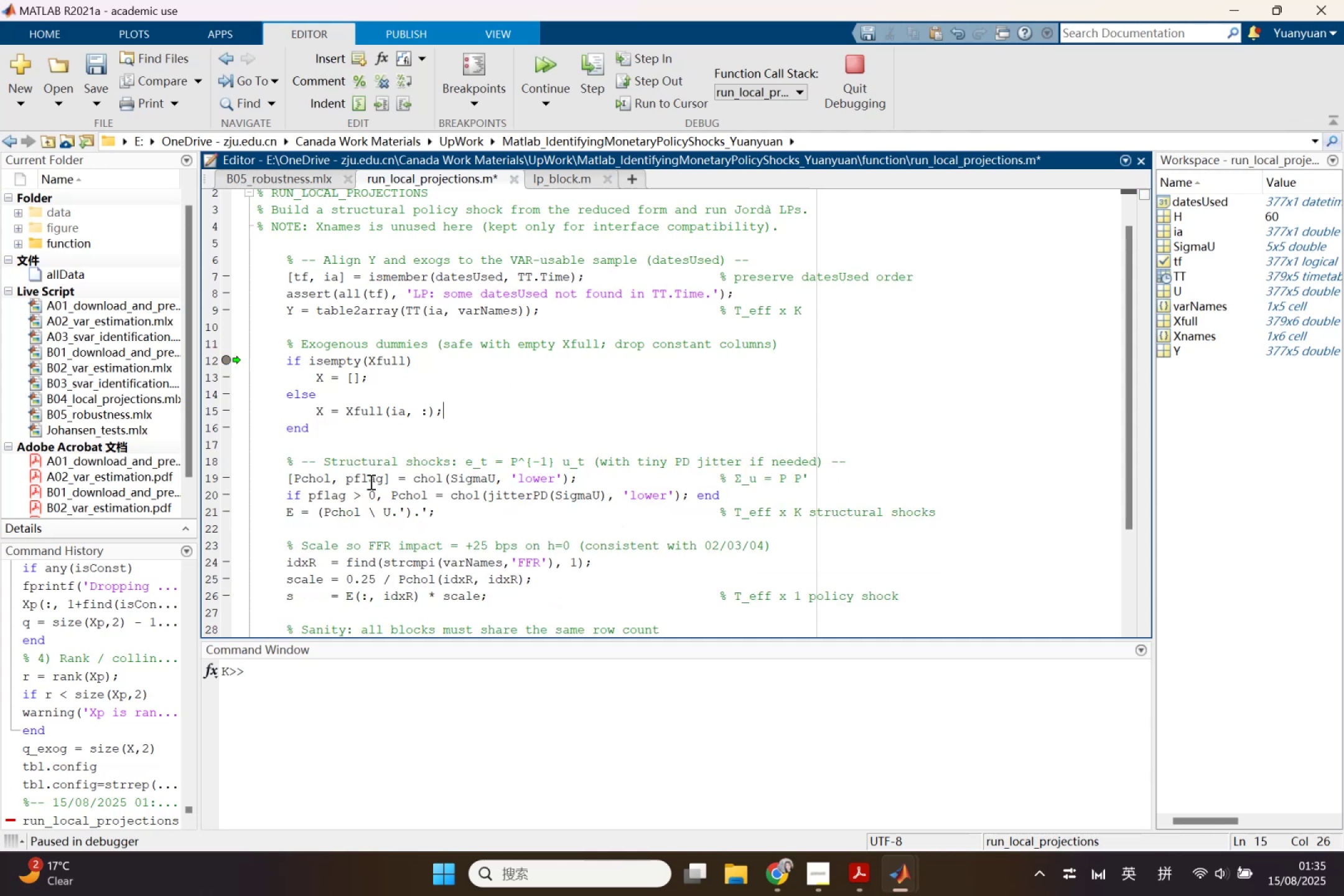 
key(Control+S)
 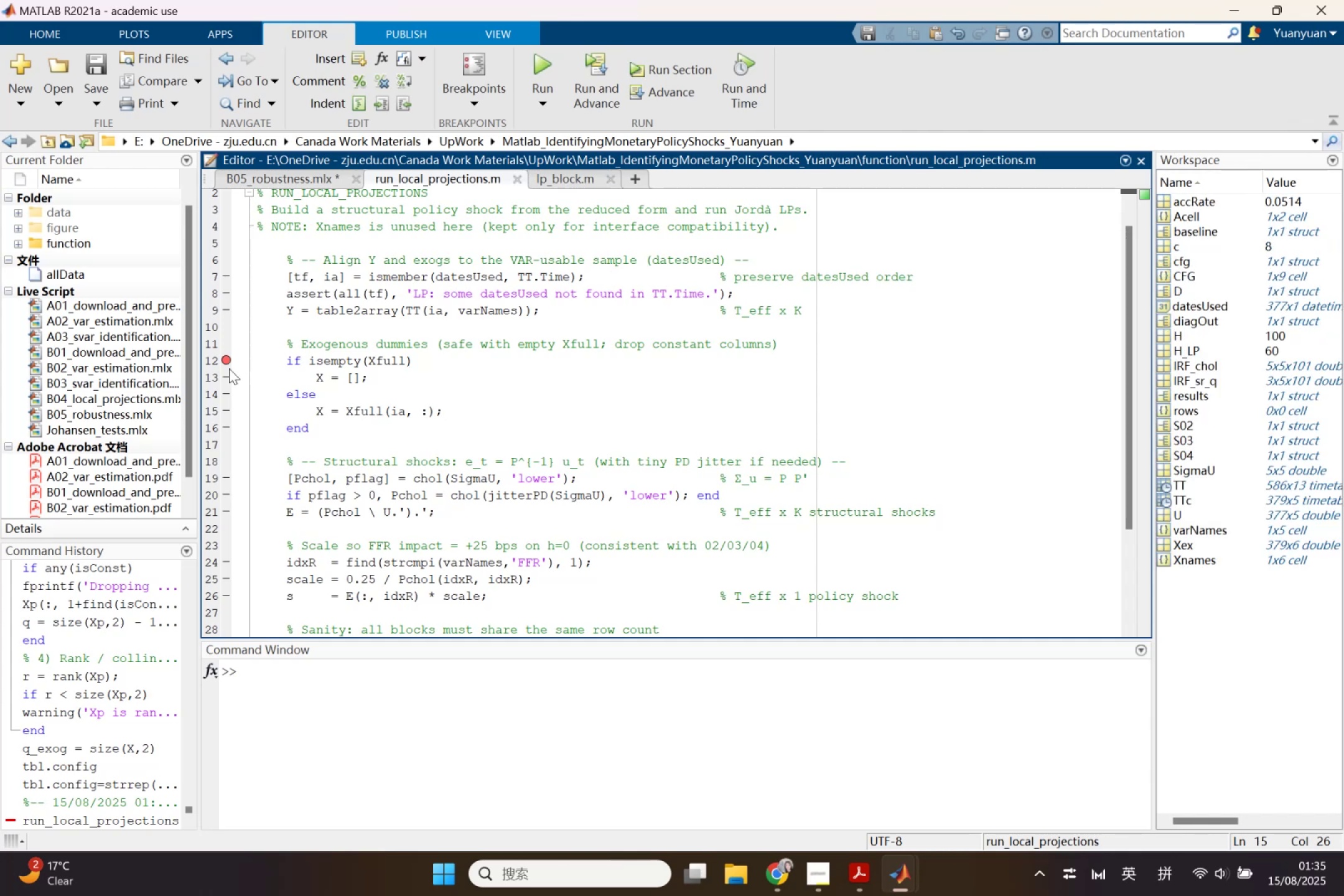 
left_click([226, 365])
 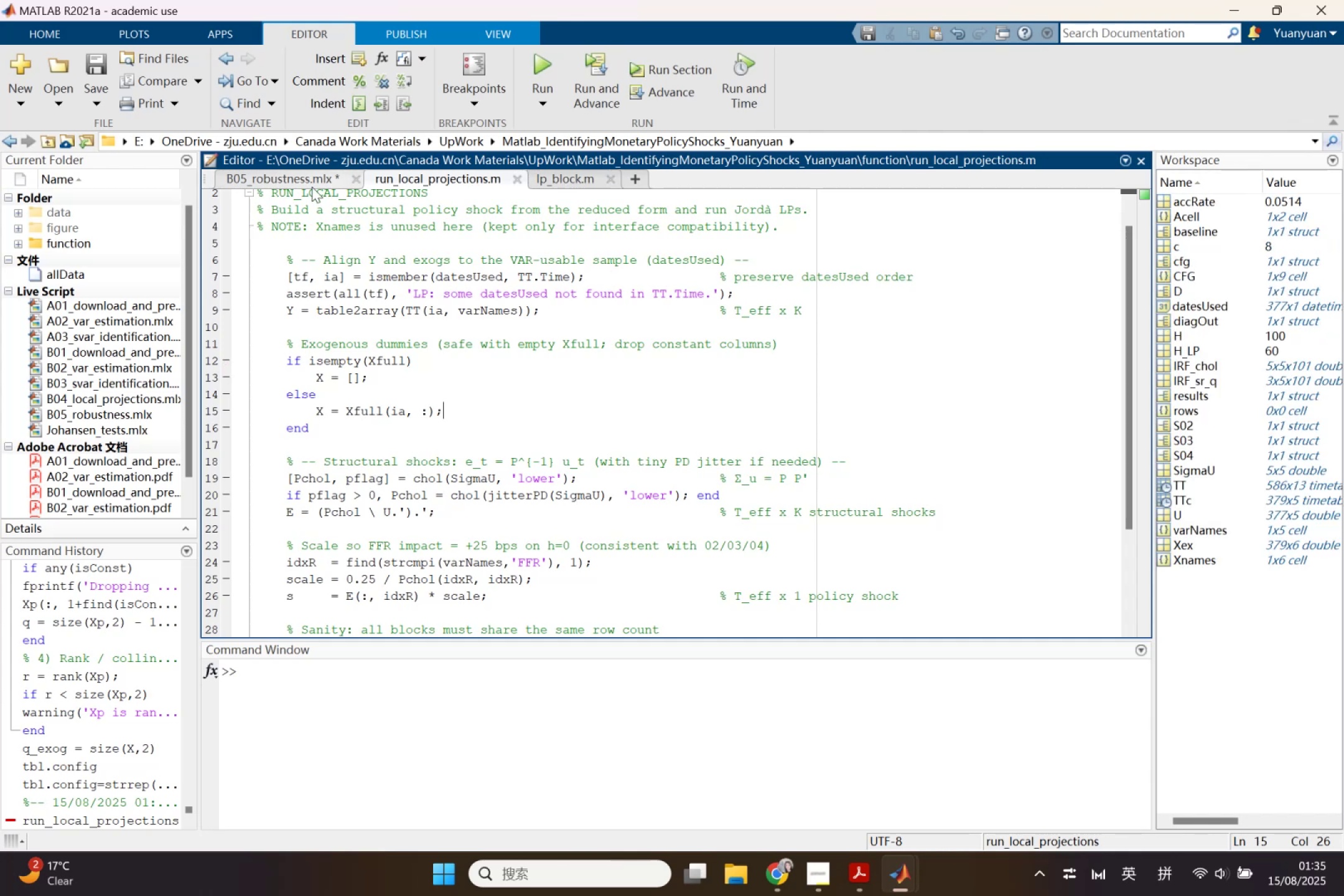 
left_click([271, 180])
 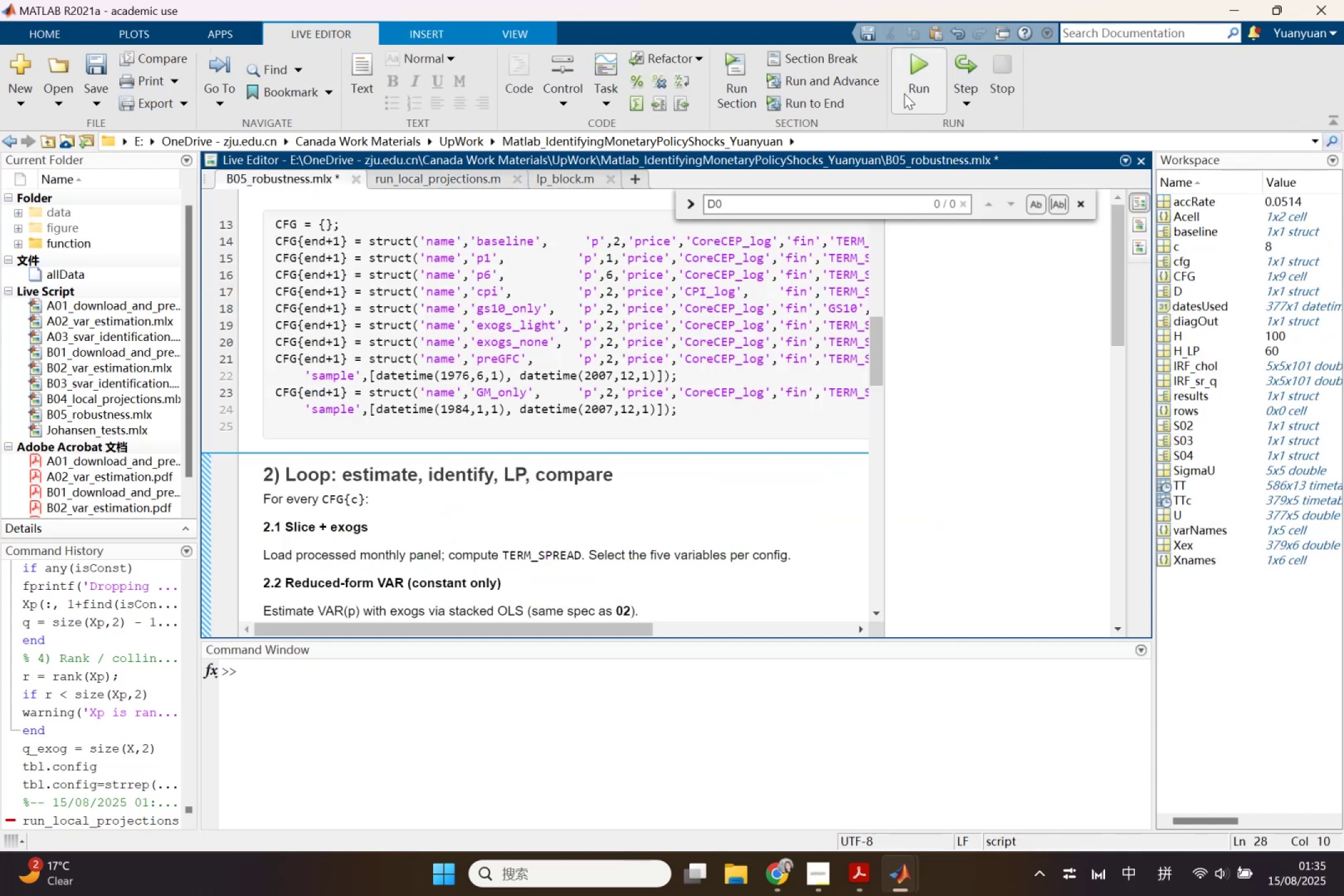 
left_click([907, 88])
 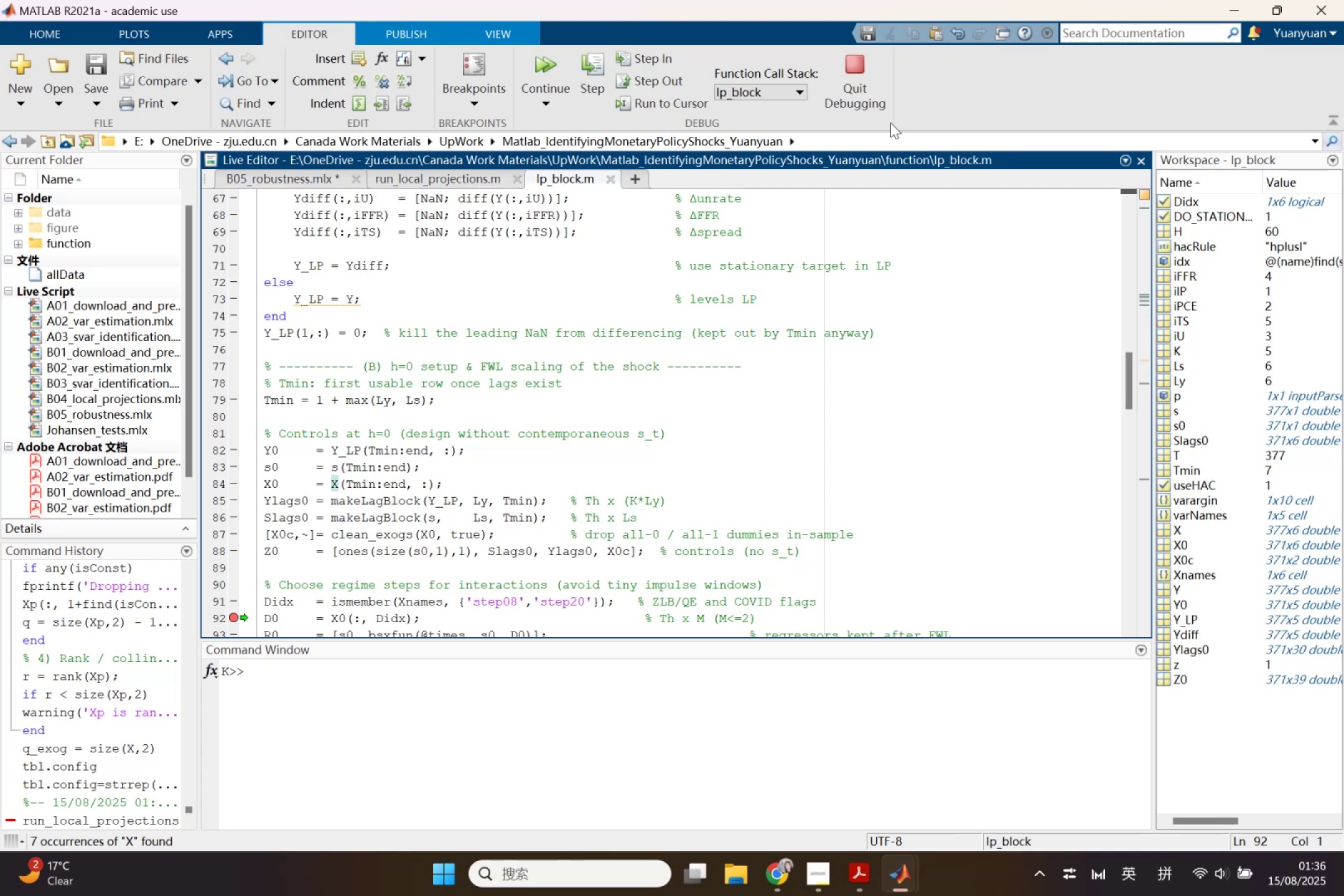 
wait(44.18)
 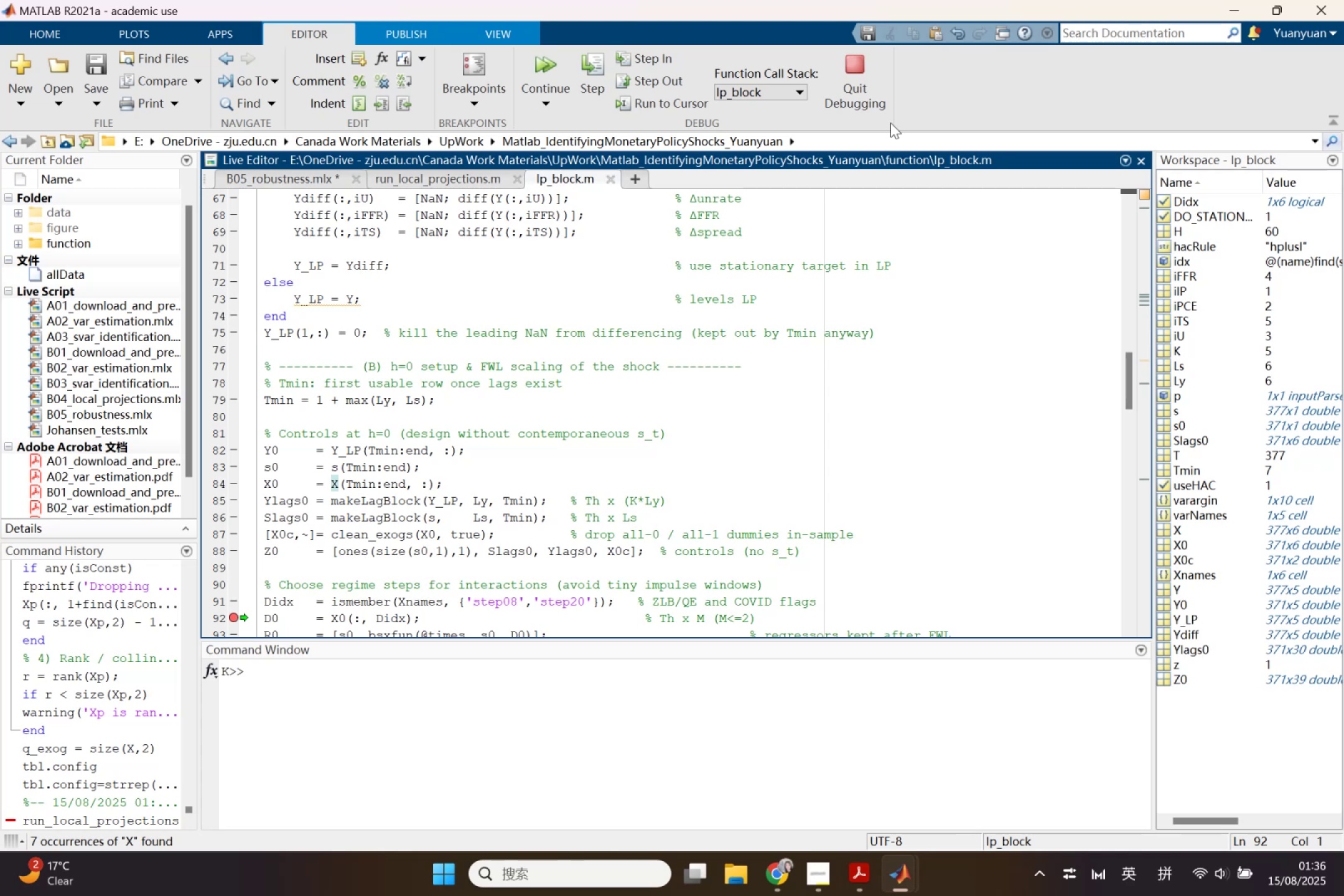 
left_click([234, 617])
 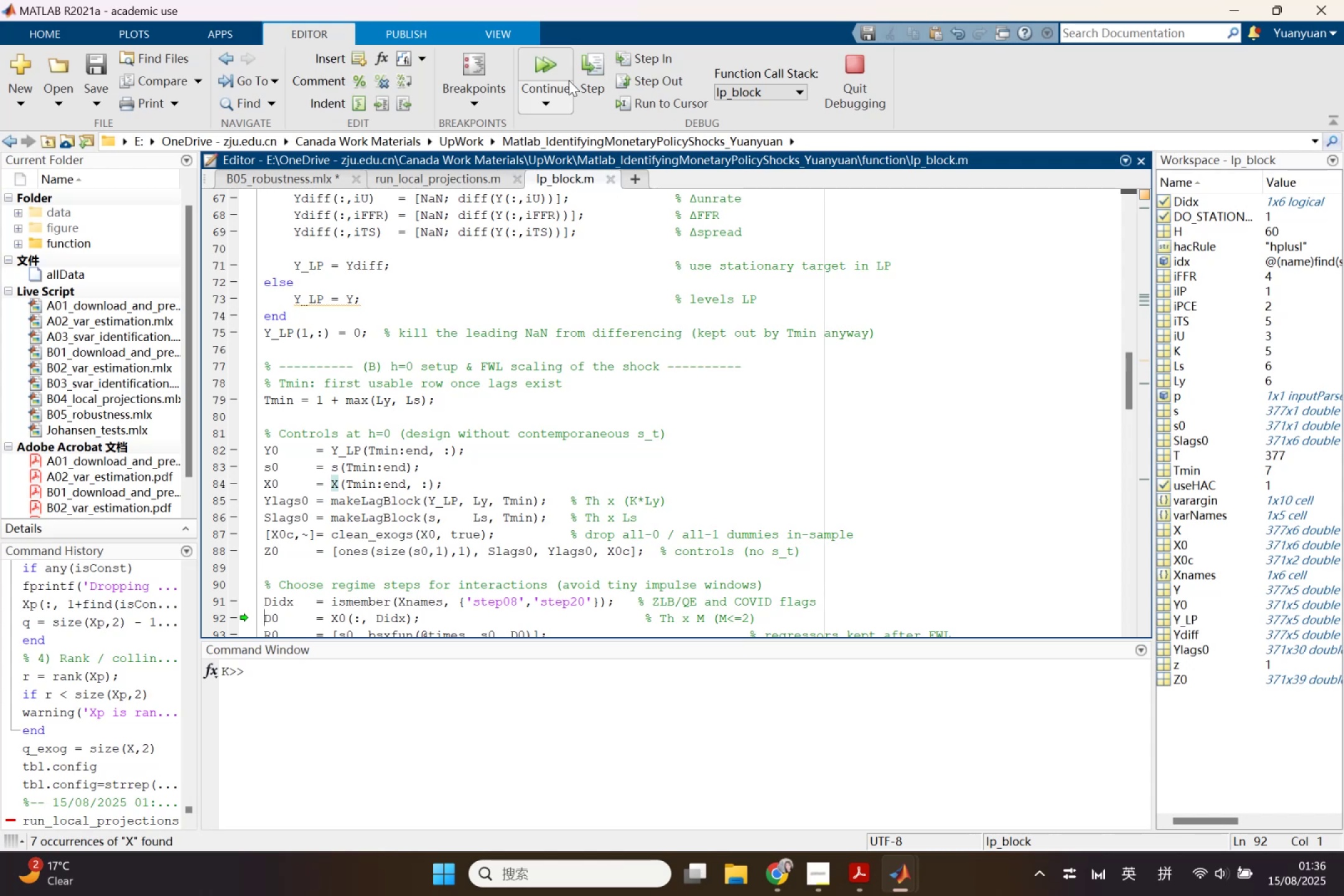 
left_click([565, 73])
 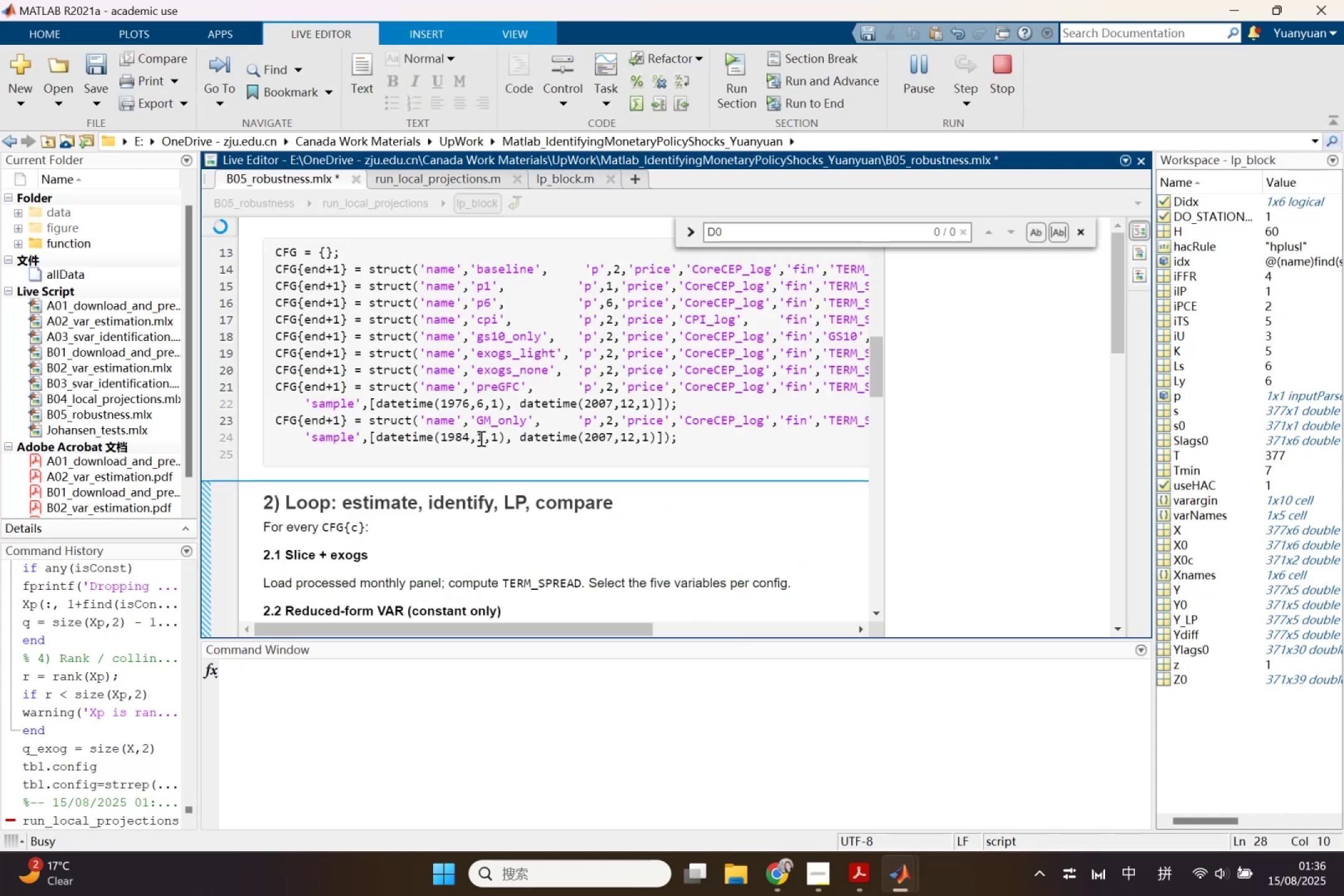 
wait(5.77)
 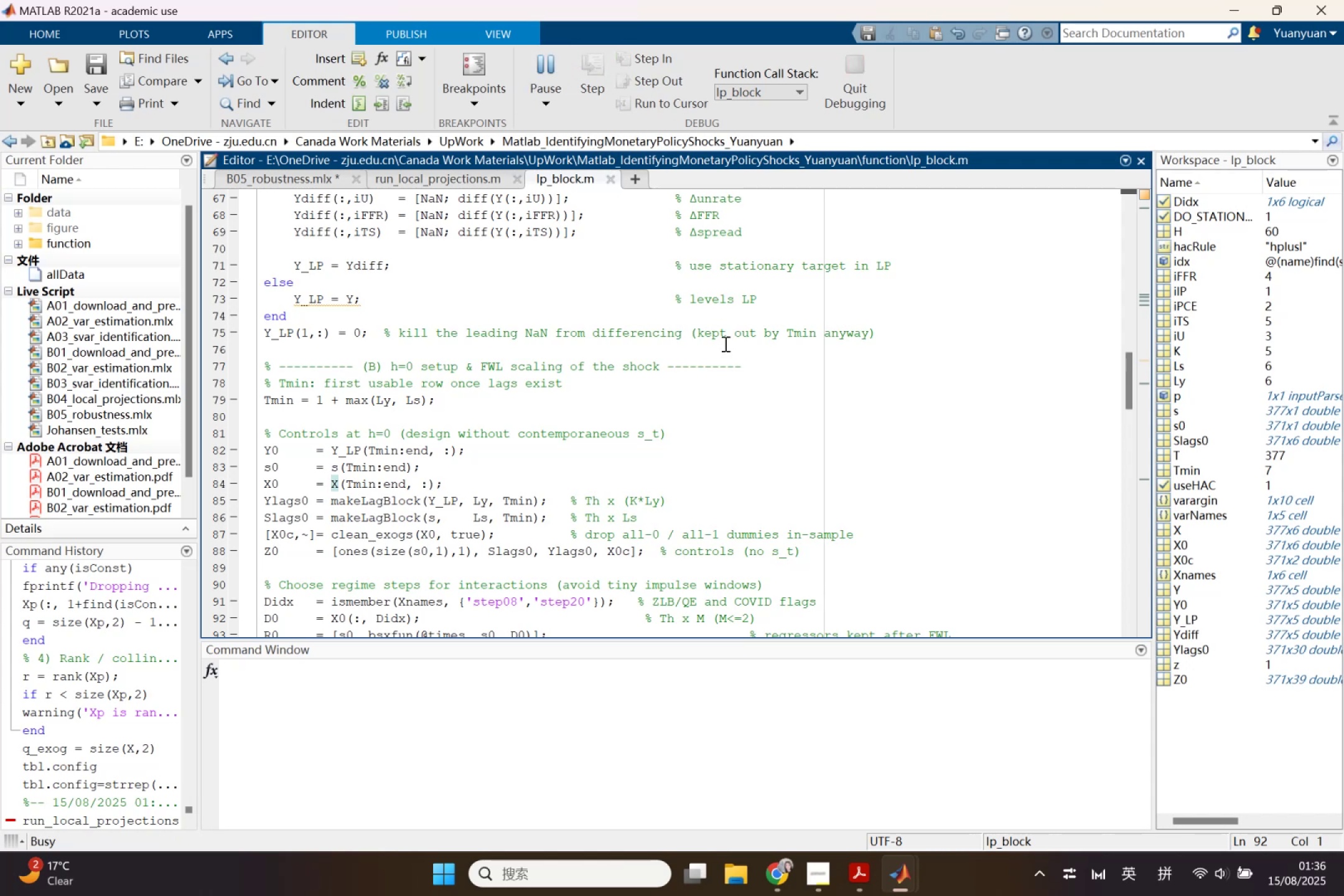 
scroll: coordinate [521, 417], scroll_direction: down, amount: 7.0
 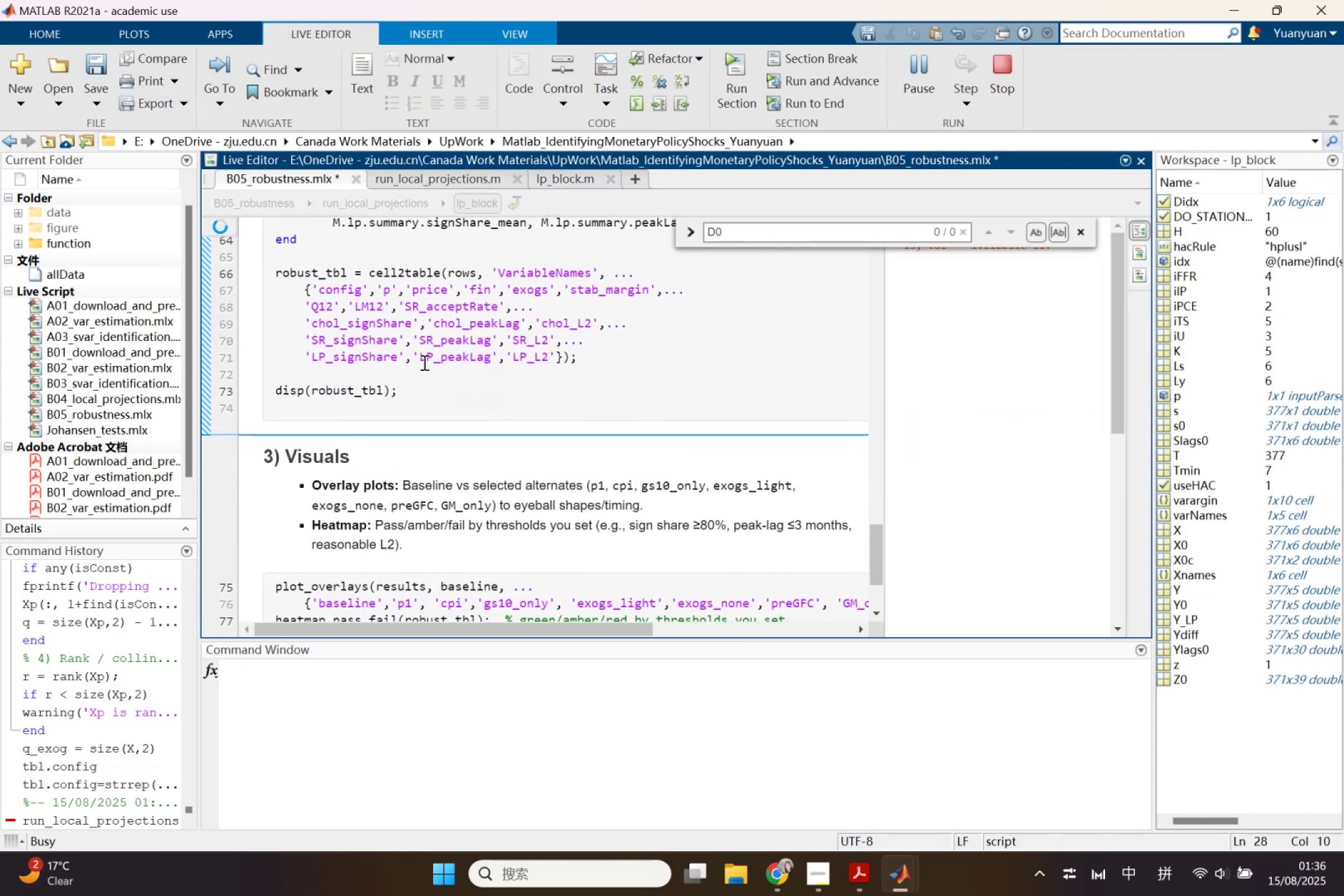 
scroll: coordinate [461, 405], scroll_direction: up, amount: 2.0
 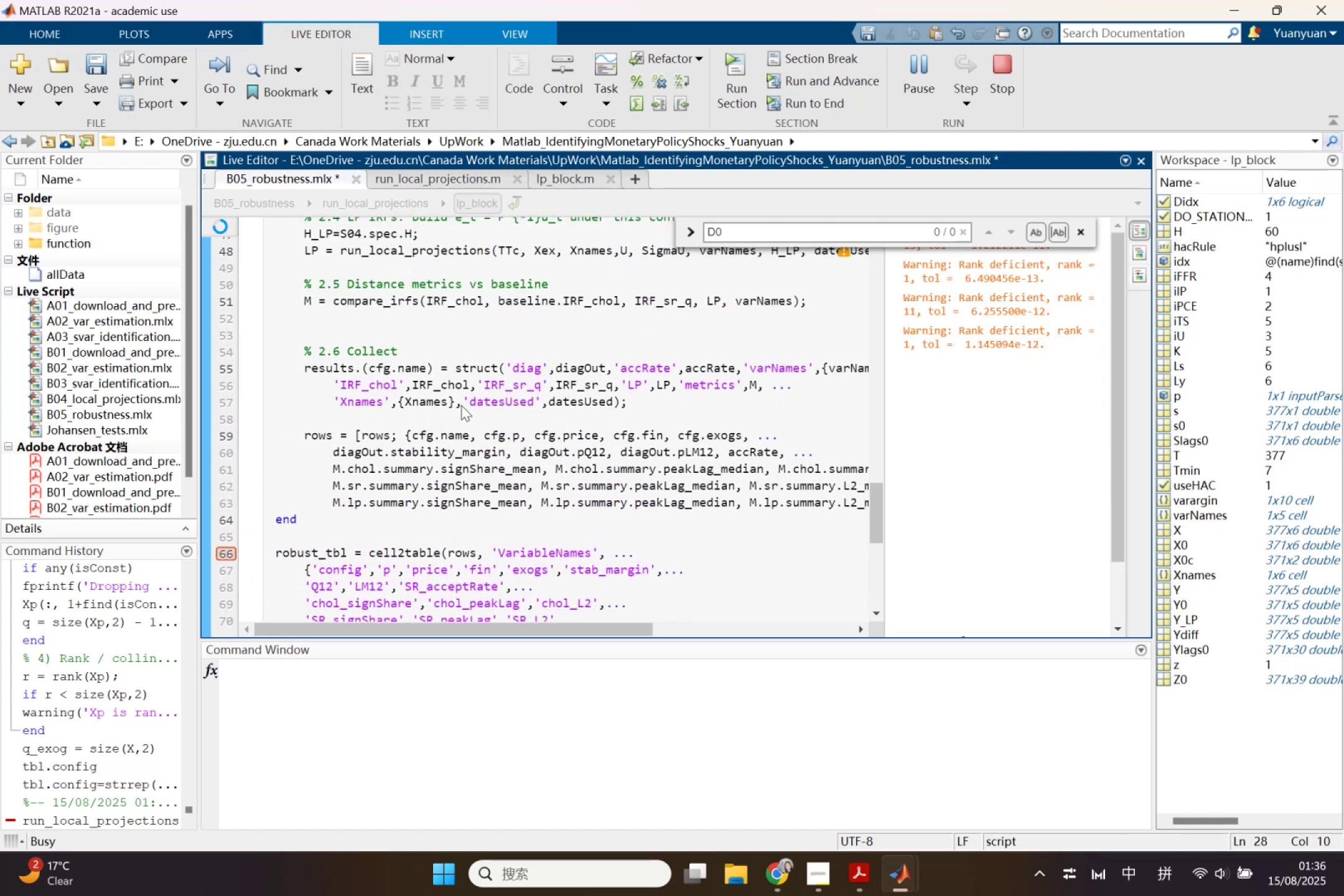 
wait(6.13)
 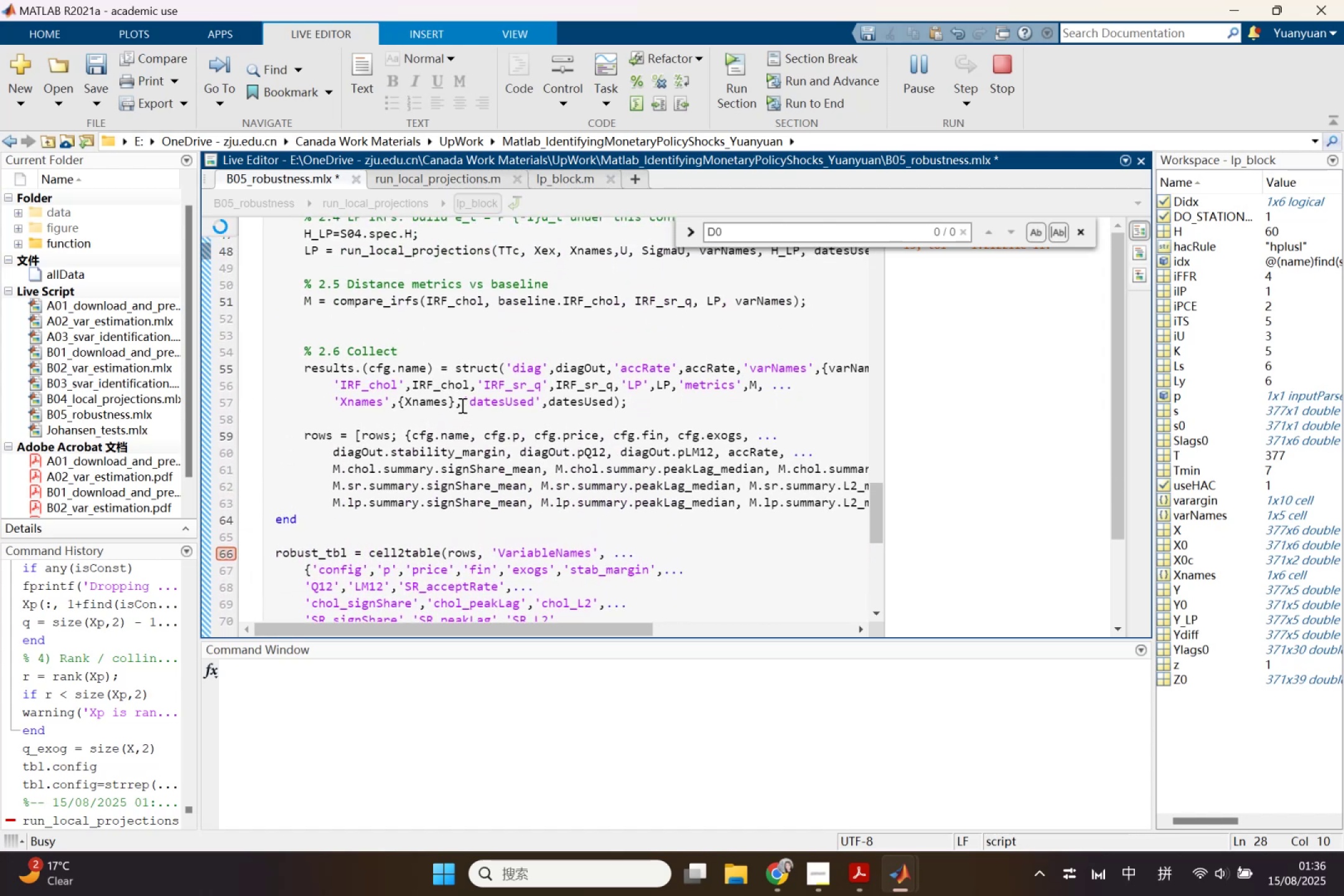 
scroll: coordinate [935, 416], scroll_direction: up, amount: 3.0
 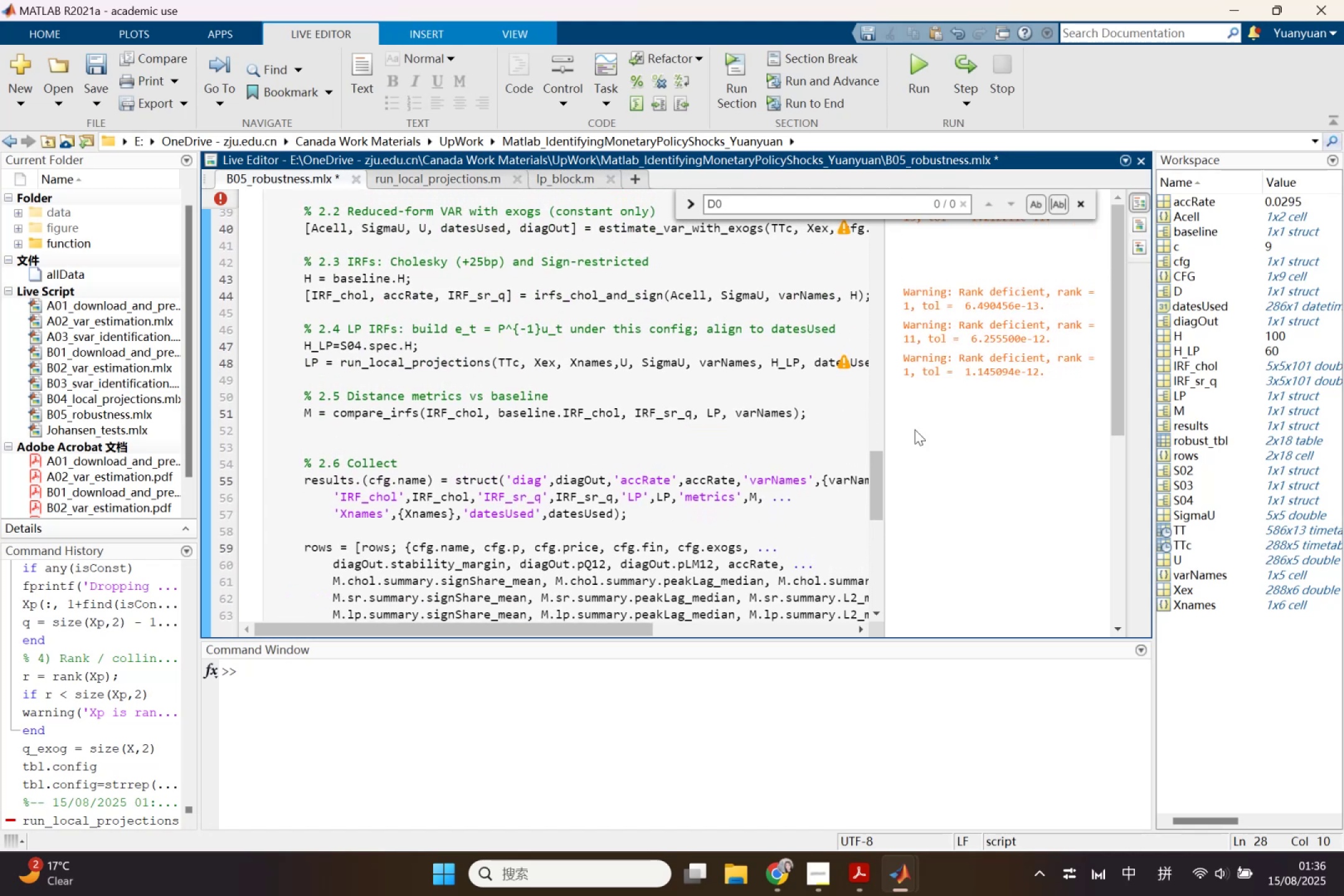 
scroll: coordinate [612, 436], scroll_direction: down, amount: 1.0
 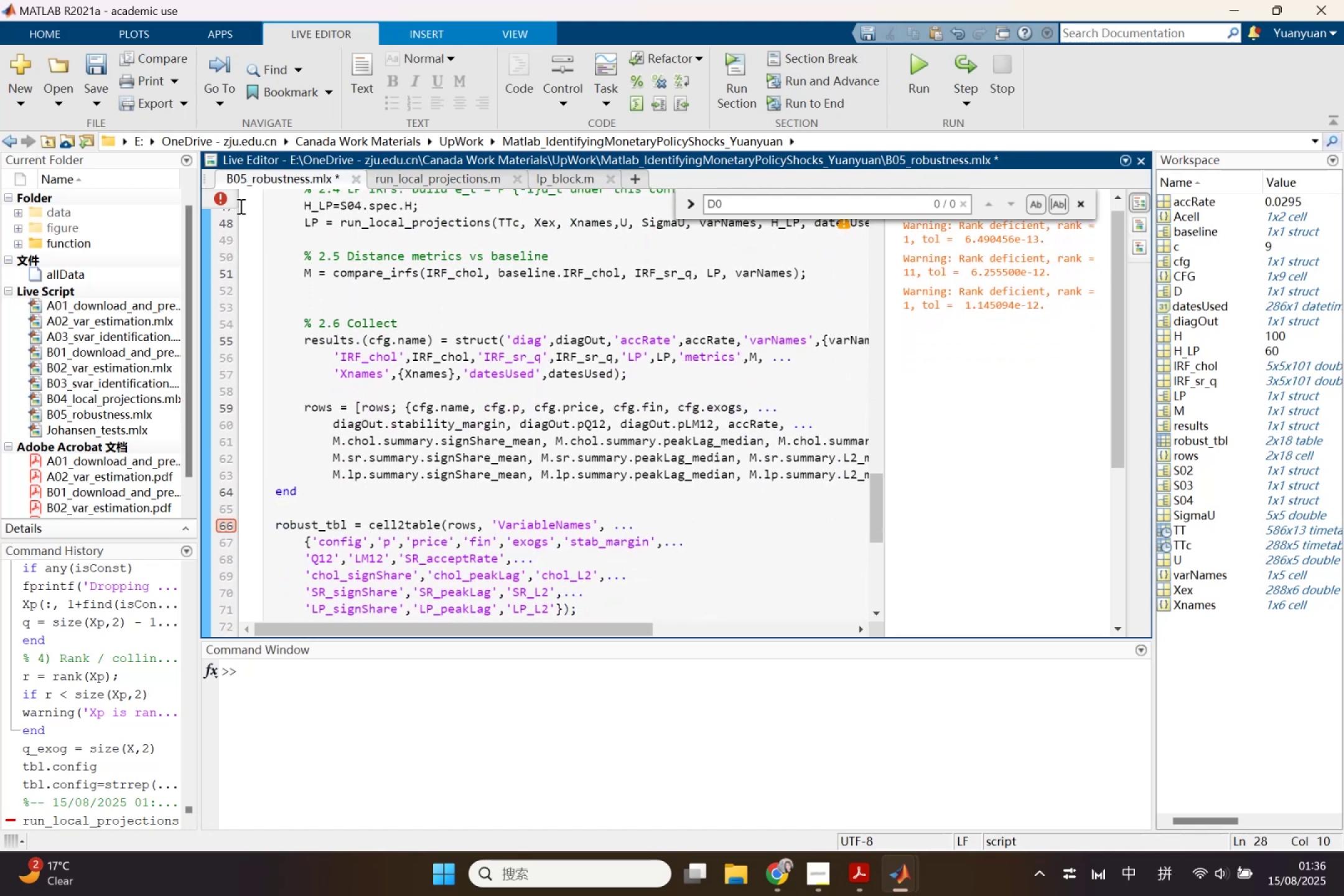 
left_click([223, 193])
 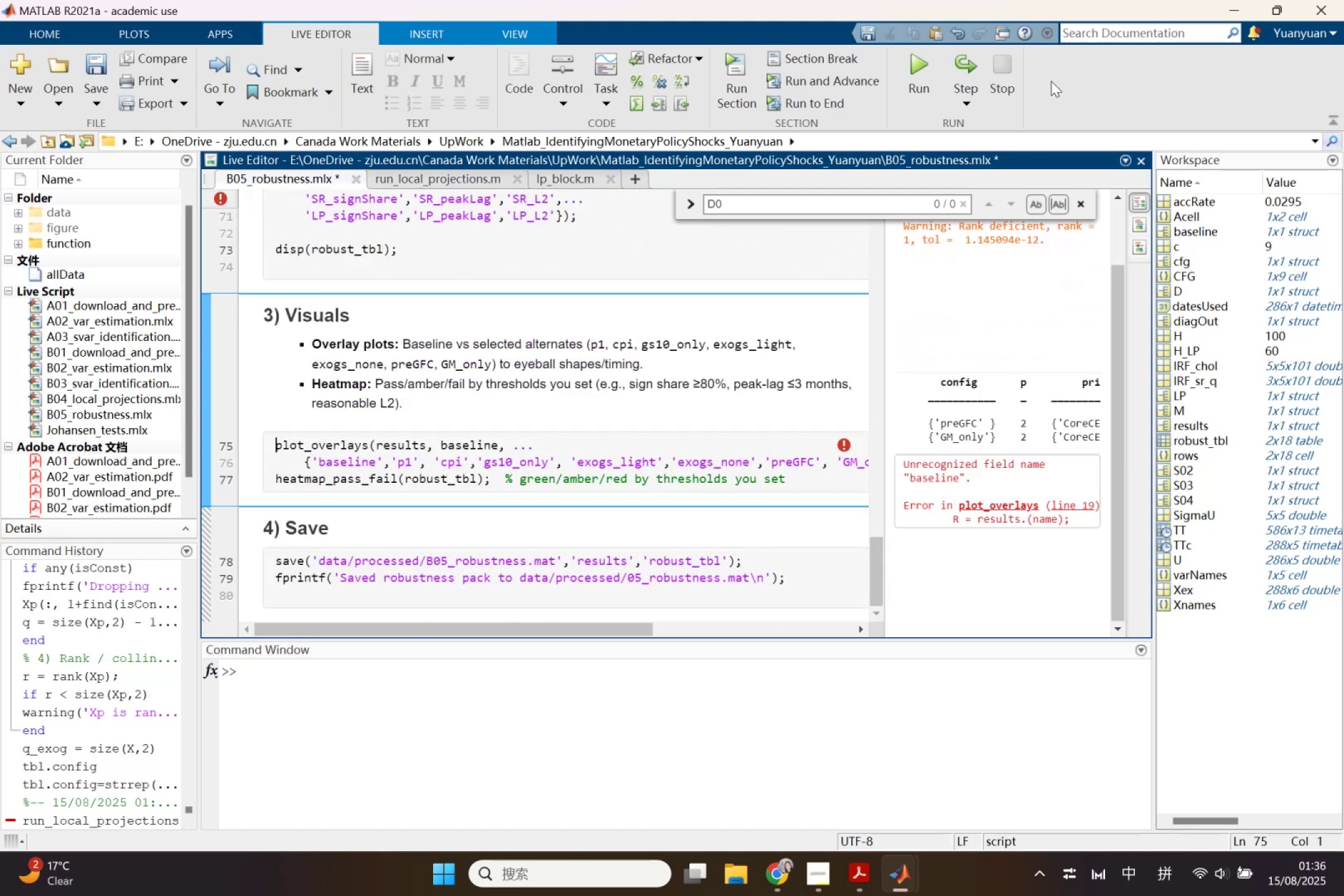 
wait(6.73)
 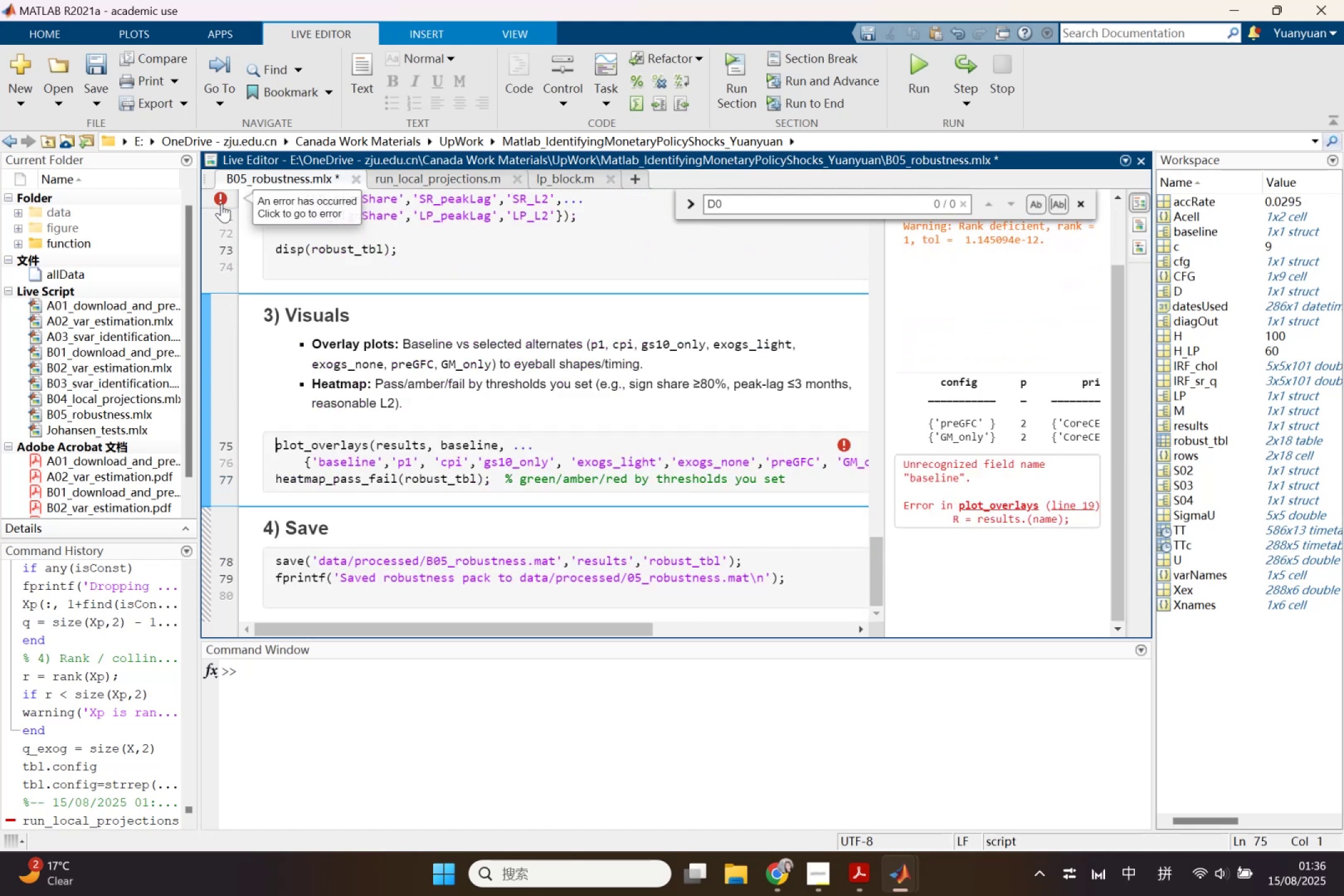 
left_click([1087, 203])
 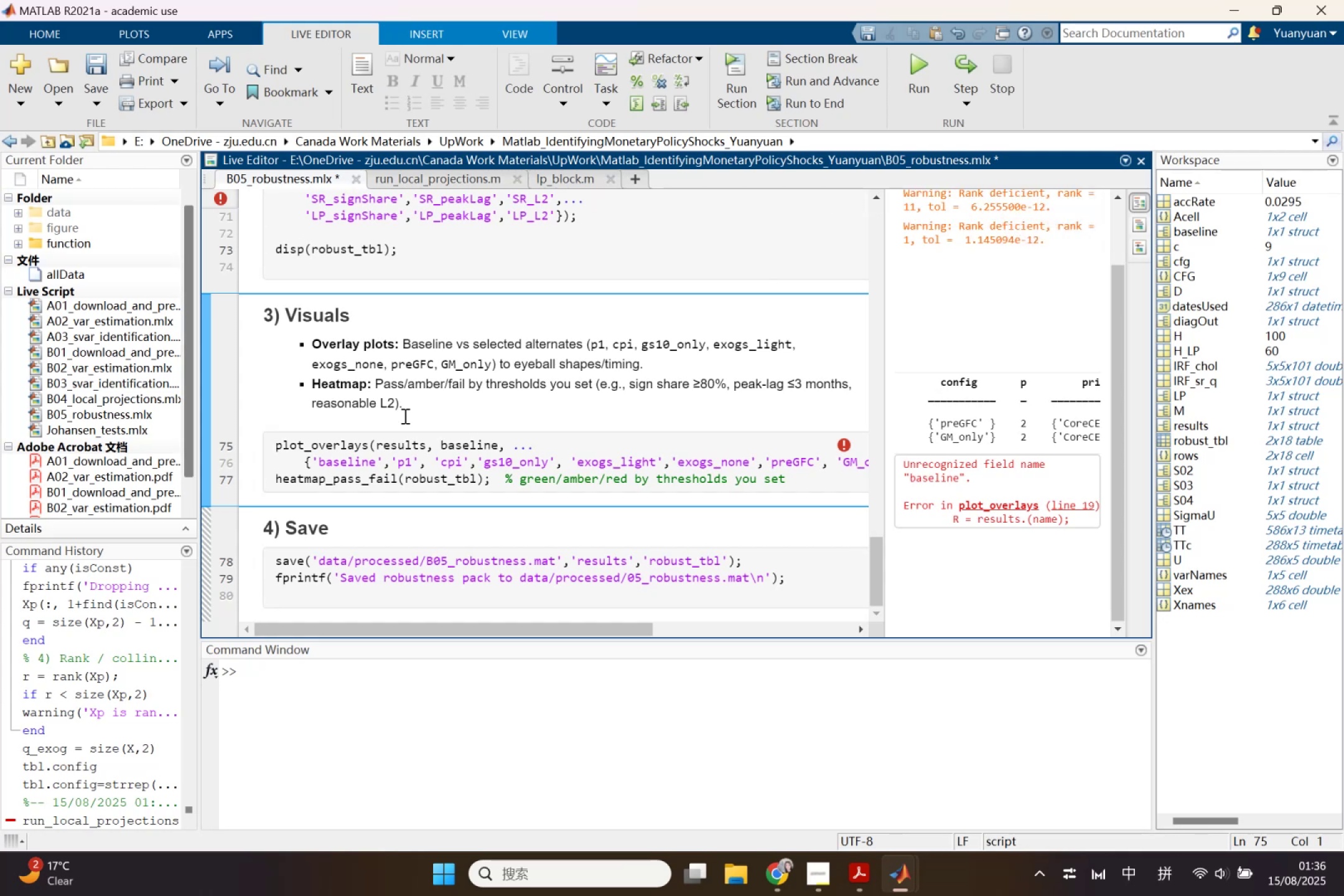 
scroll: coordinate [502, 482], scroll_direction: up, amount: 12.0
 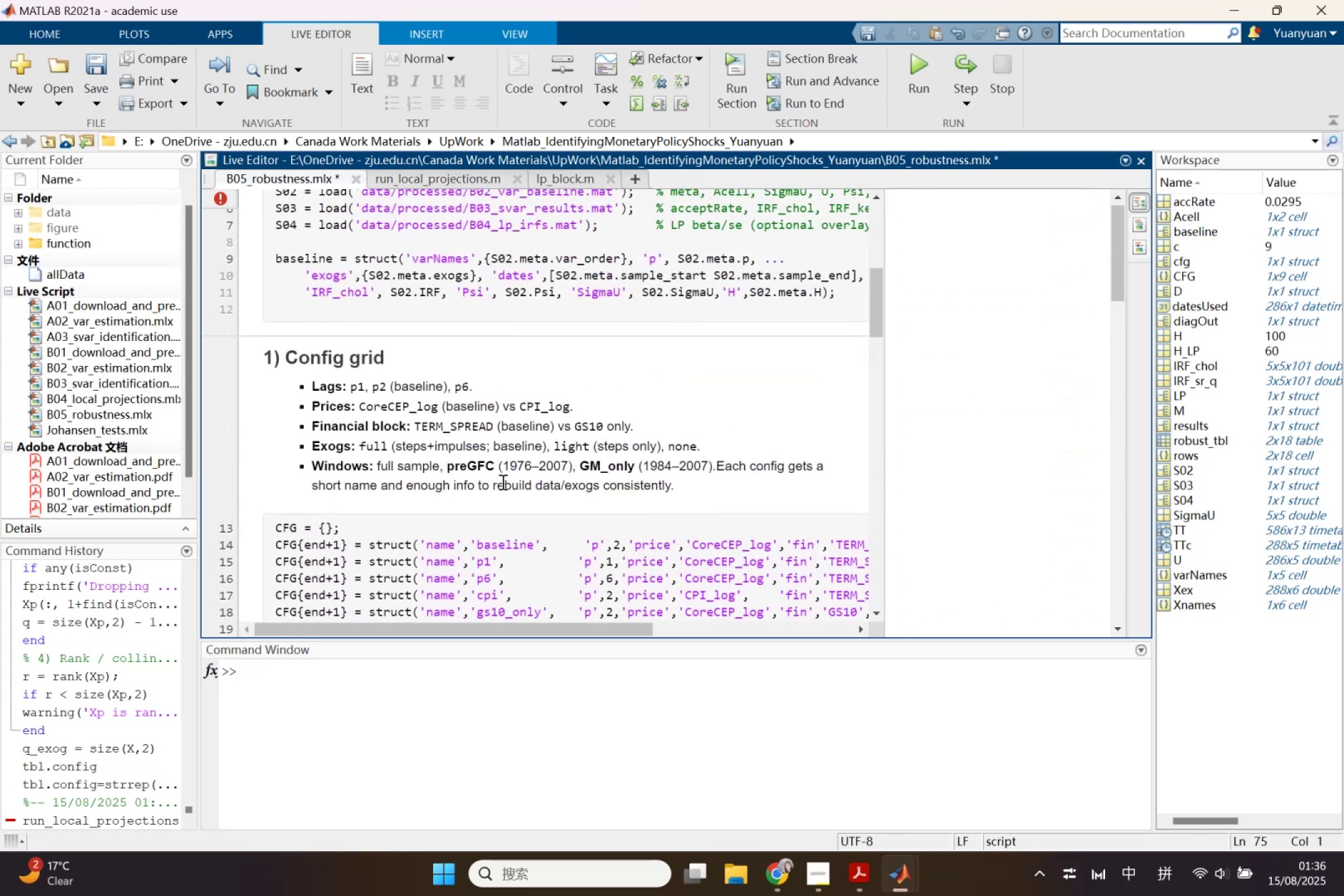 
scroll: coordinate [502, 482], scroll_direction: down, amount: 1.0
 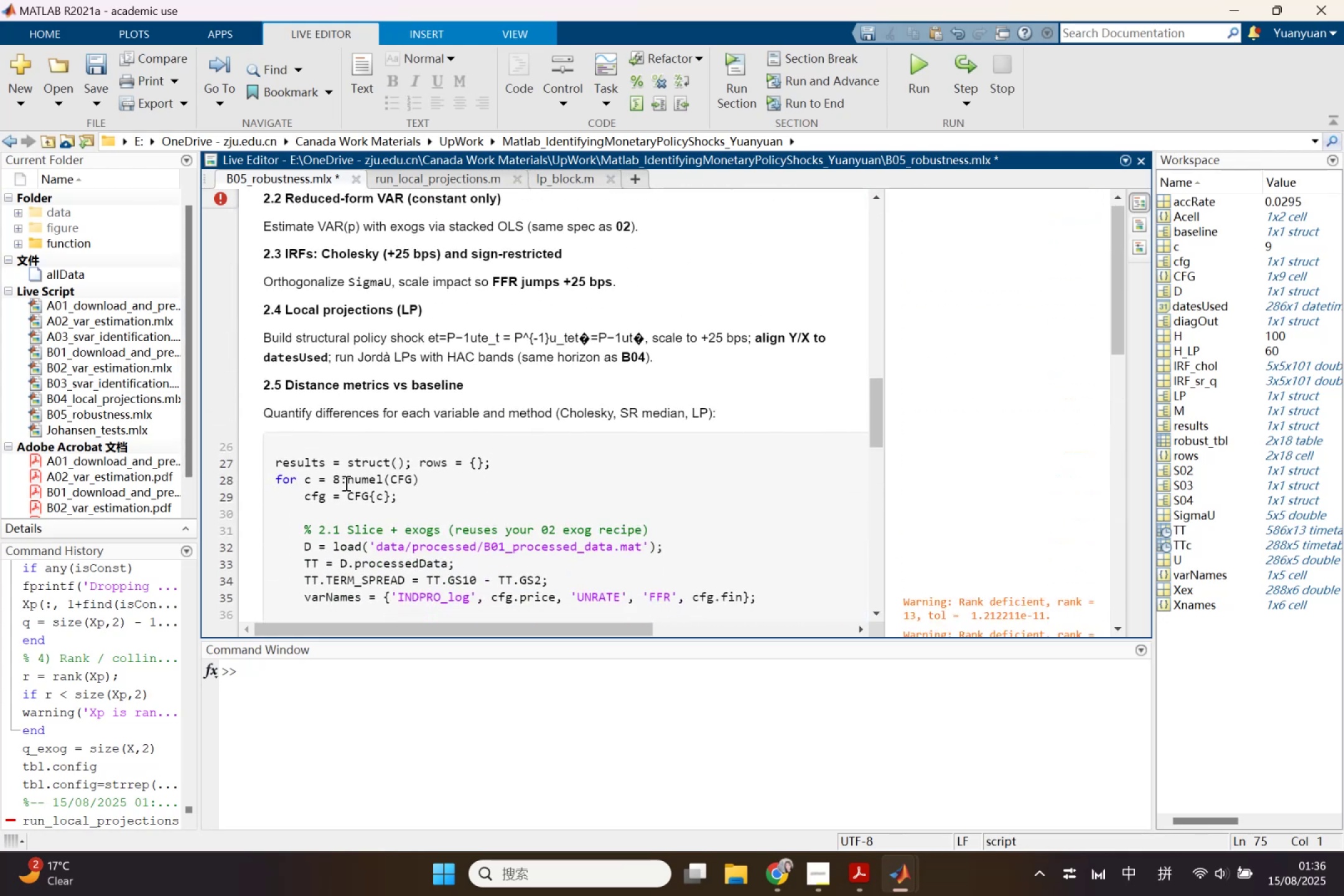 
left_click_drag(start_coordinate=[331, 474], to_coordinate=[337, 475])
 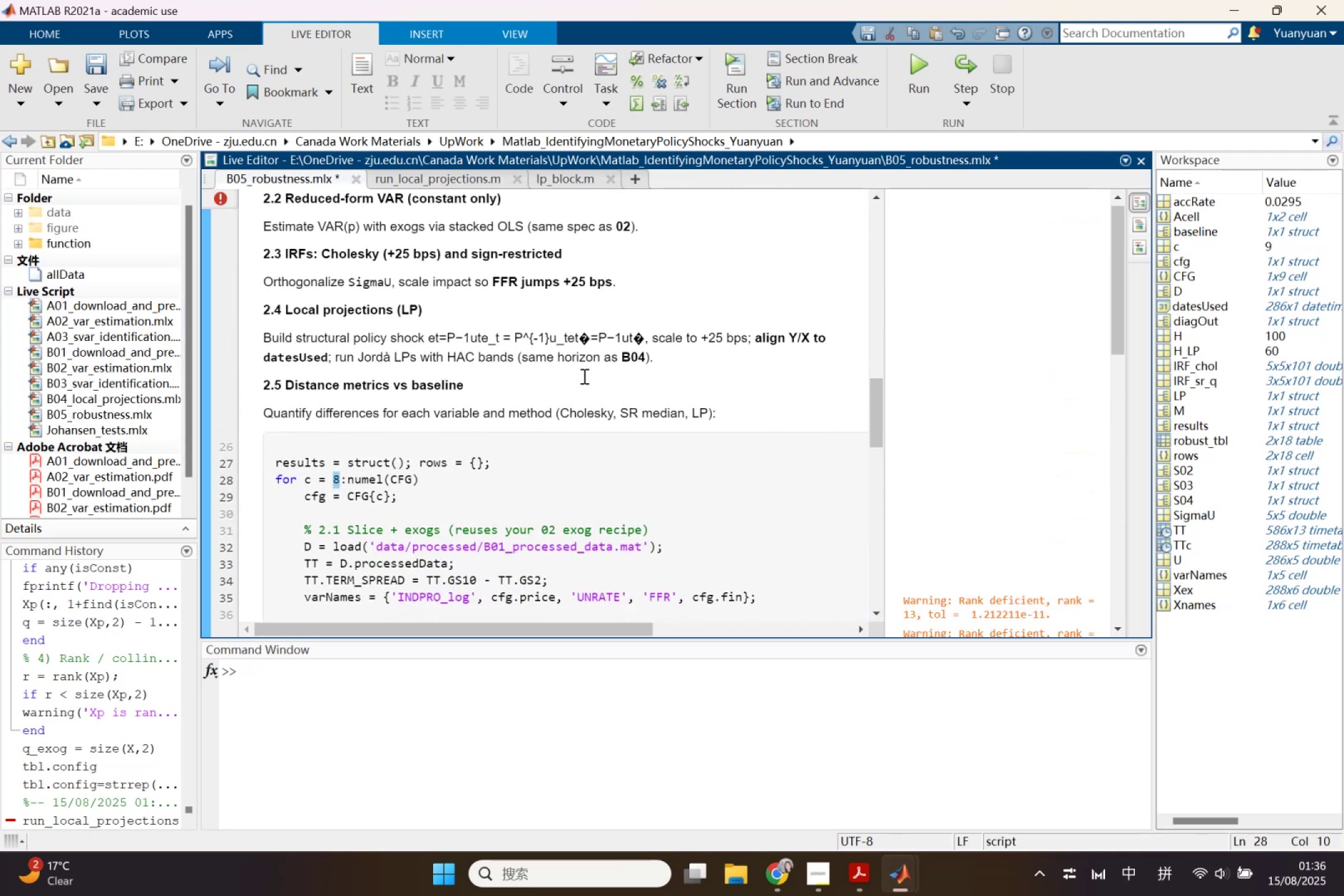 
key(1)
 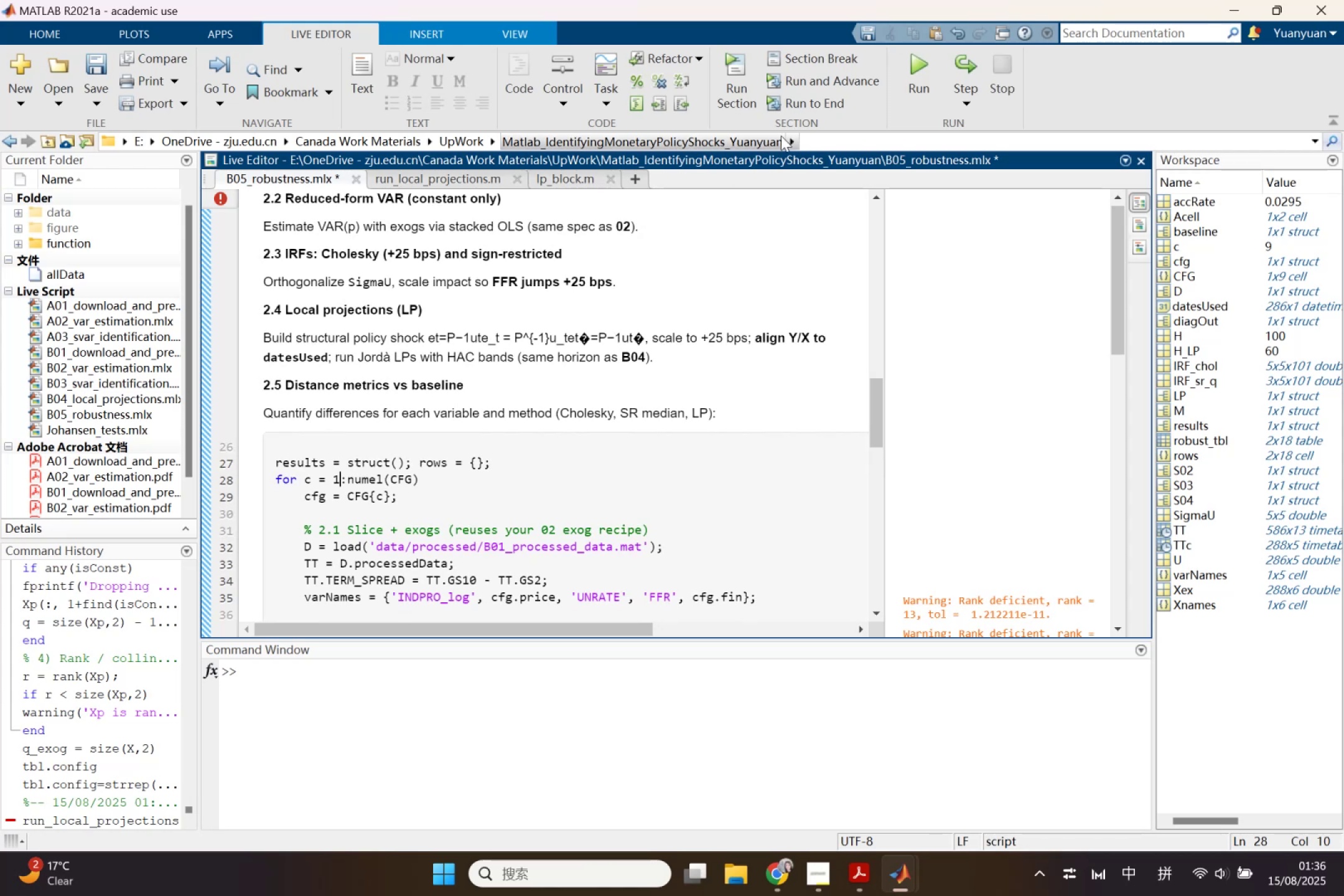 
left_click([907, 83])
 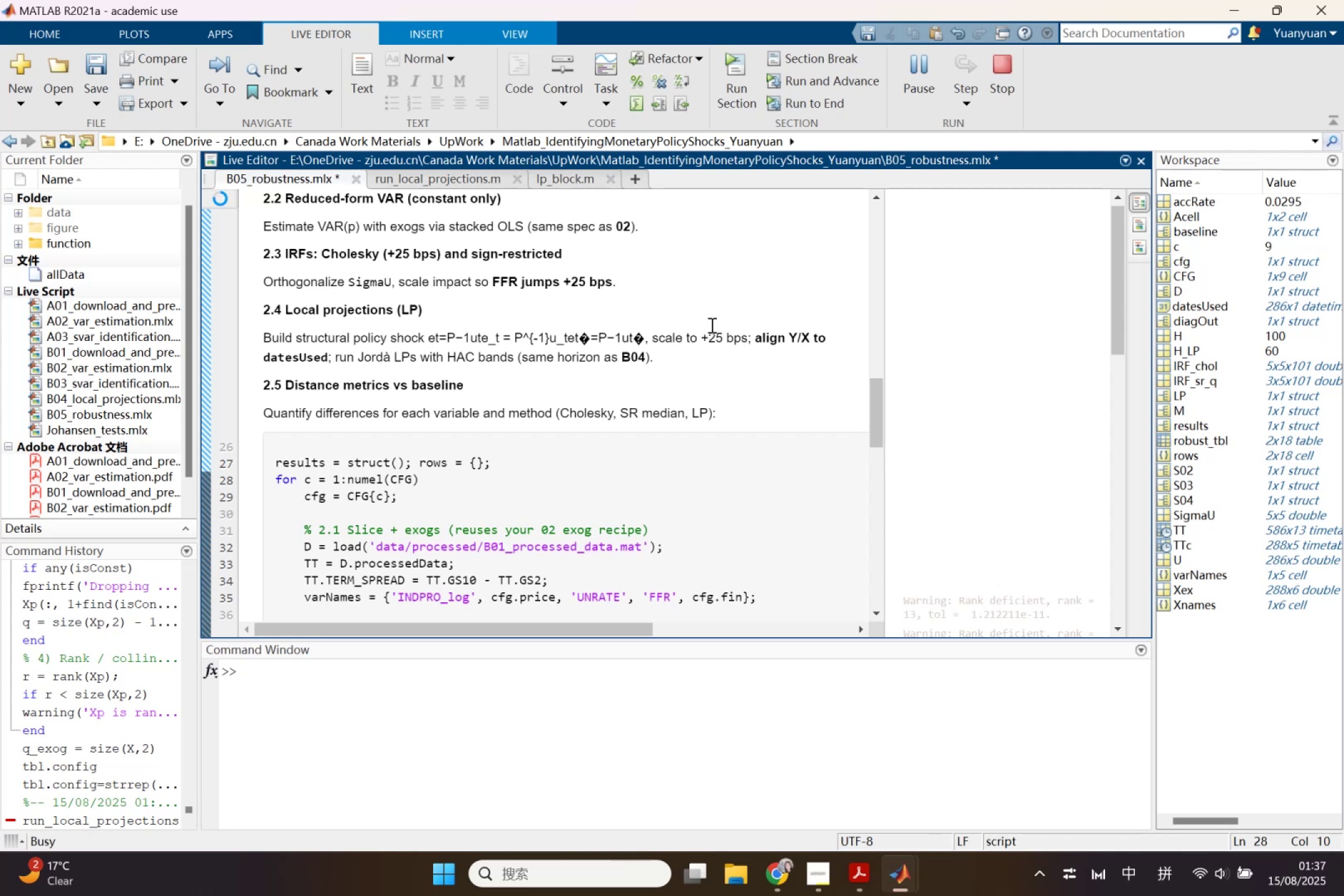 
wait(24.52)
 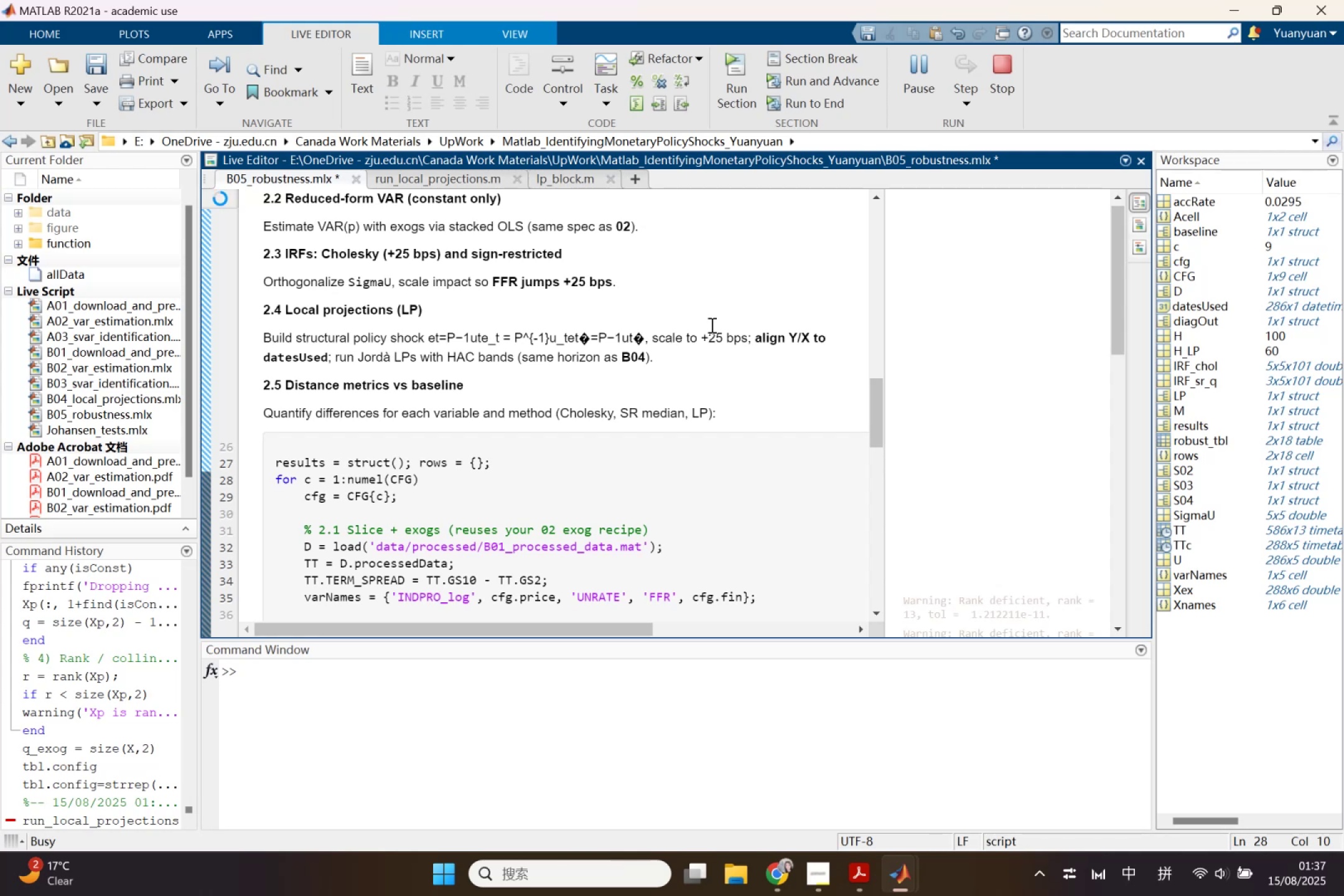 
left_click([589, 339])
 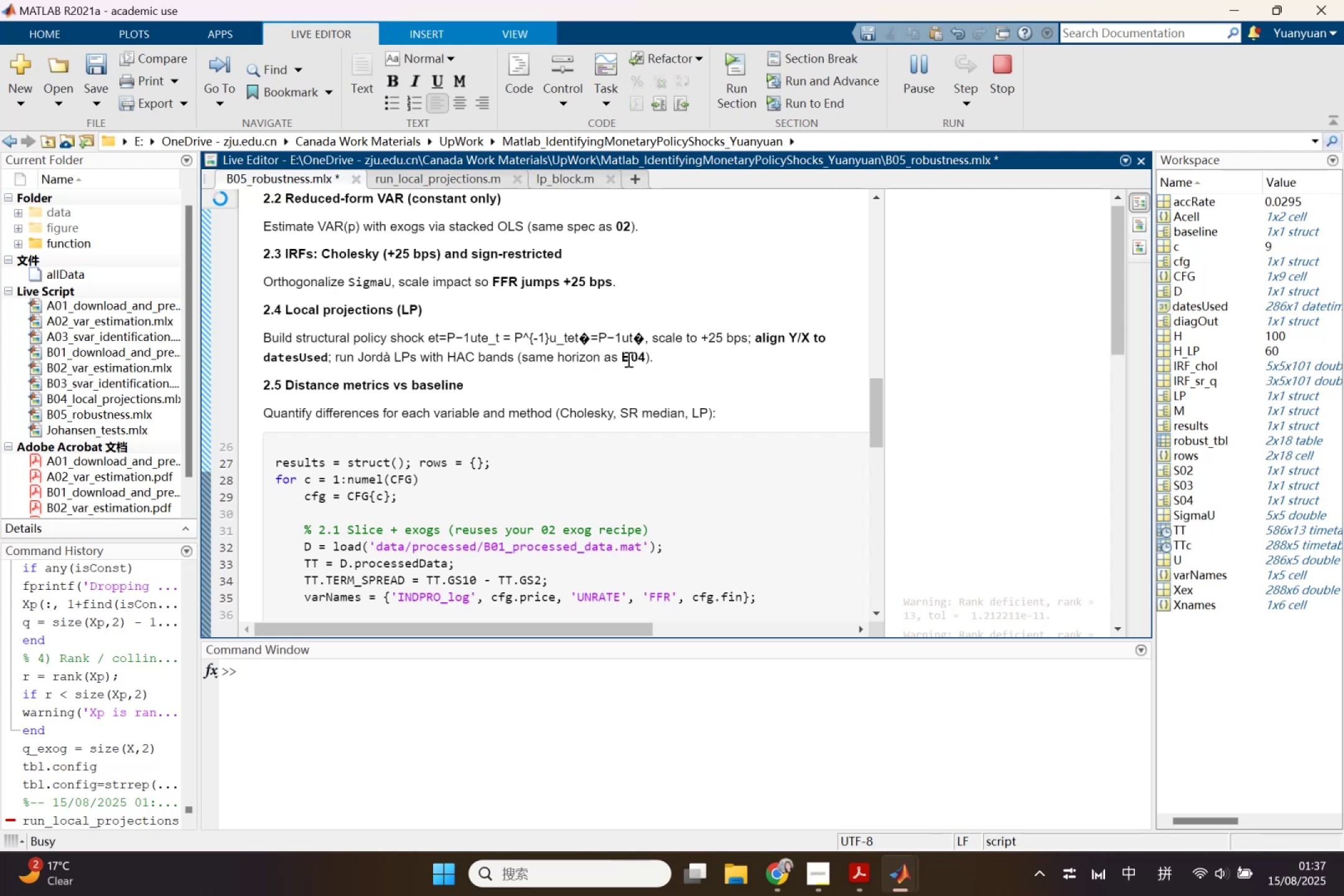 
key(Backspace)
 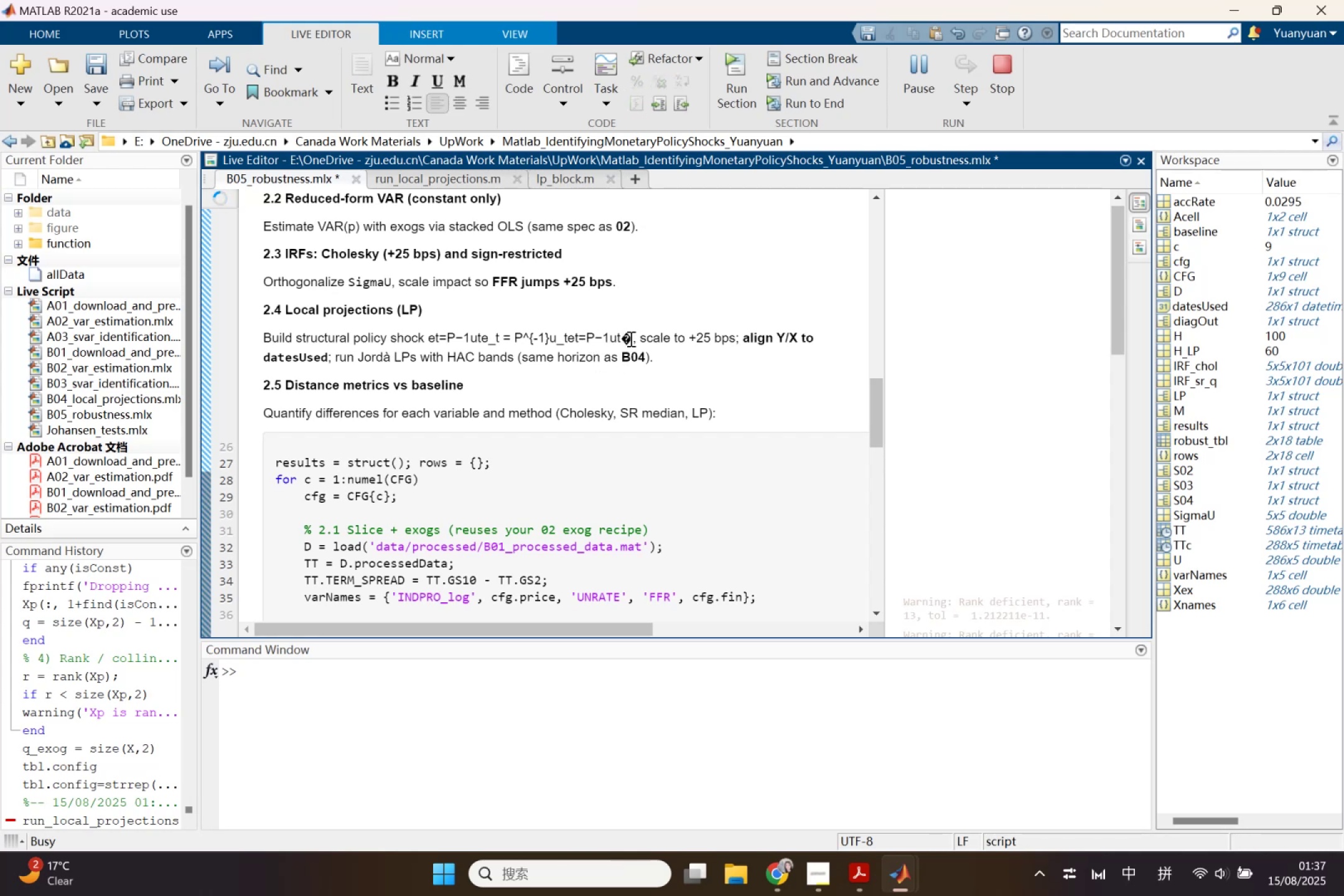 
left_click([635, 338])
 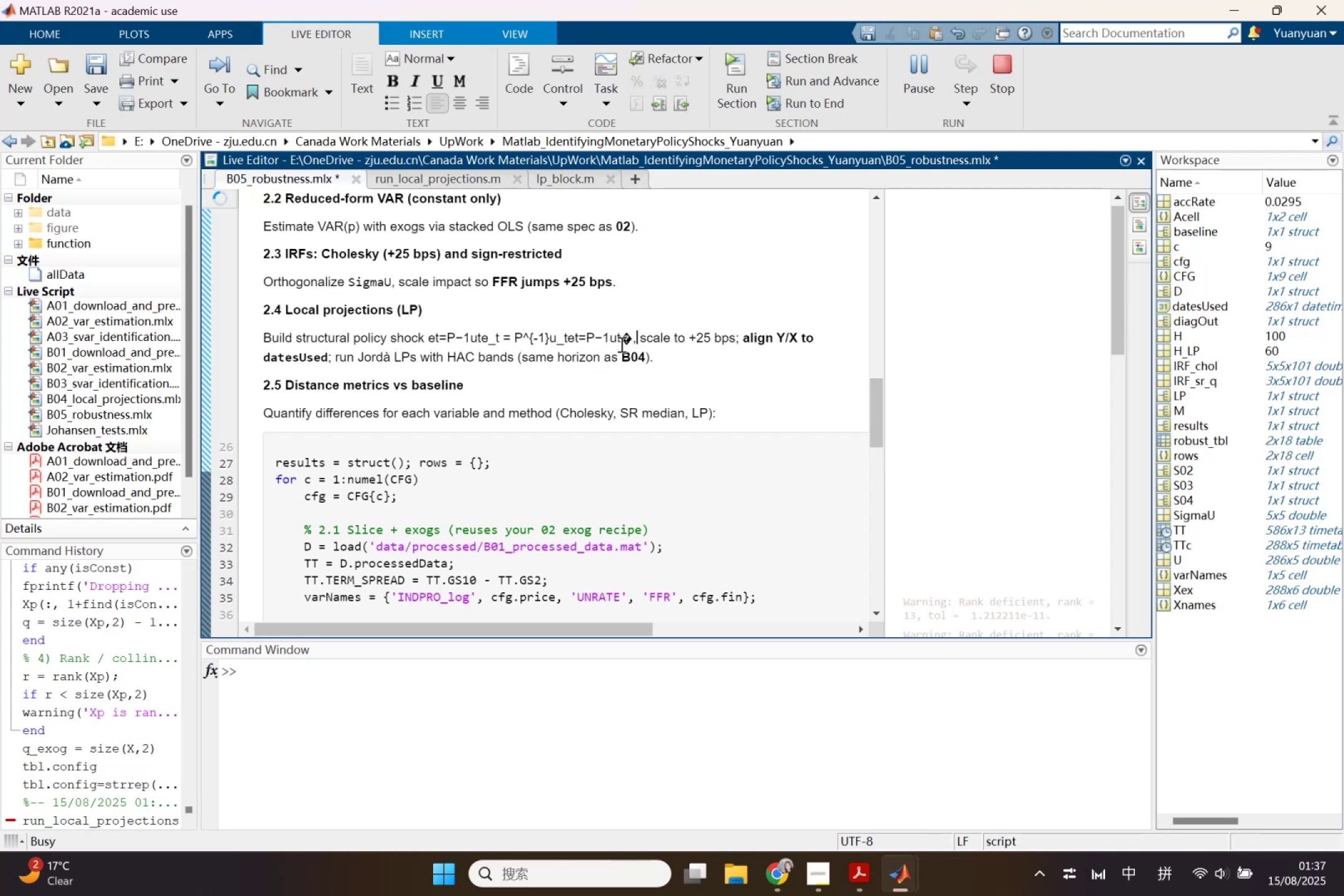 
left_click([629, 339])
 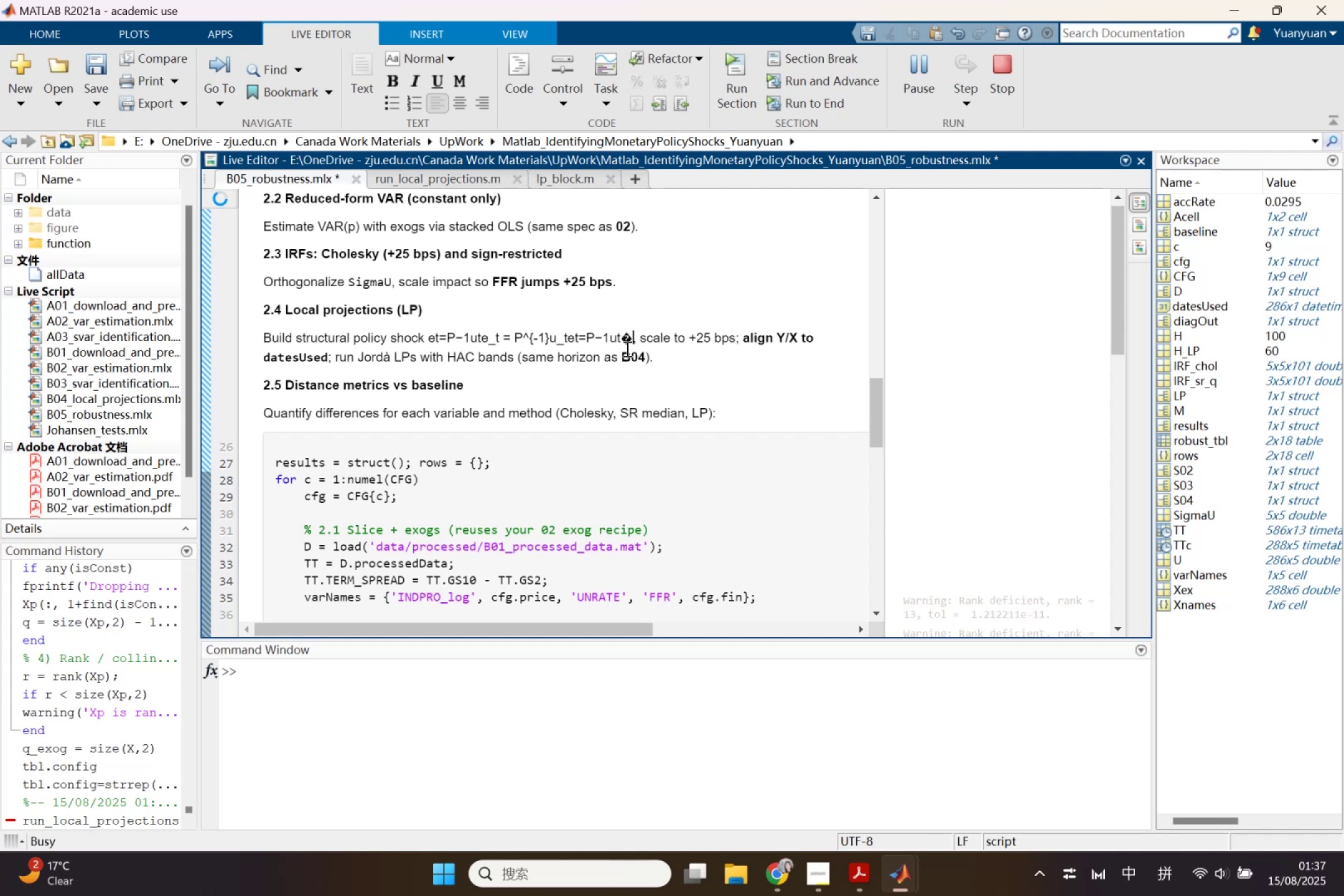 
key(Backspace)
 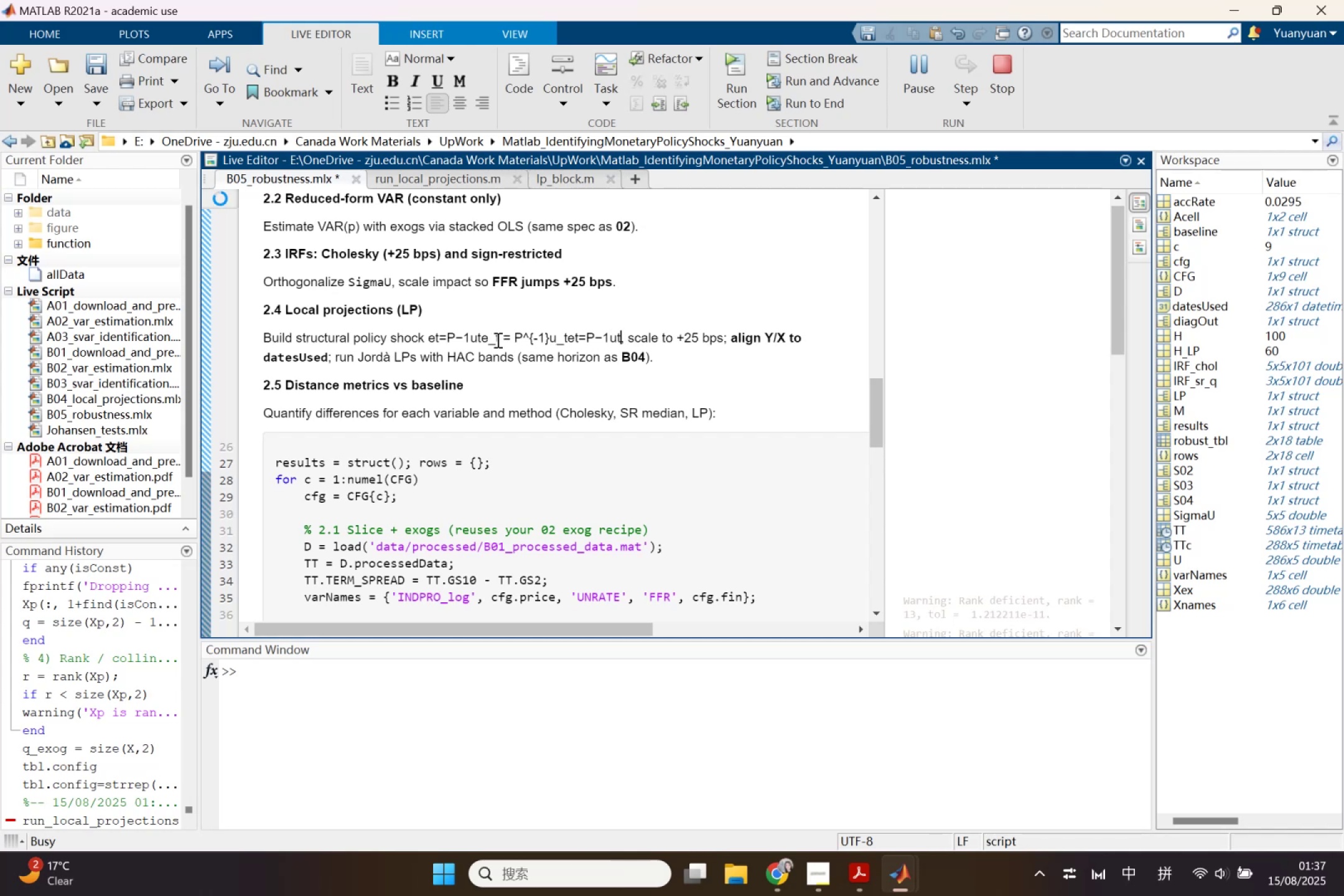 
left_click_drag(start_coordinate=[476, 340], to_coordinate=[429, 343])
 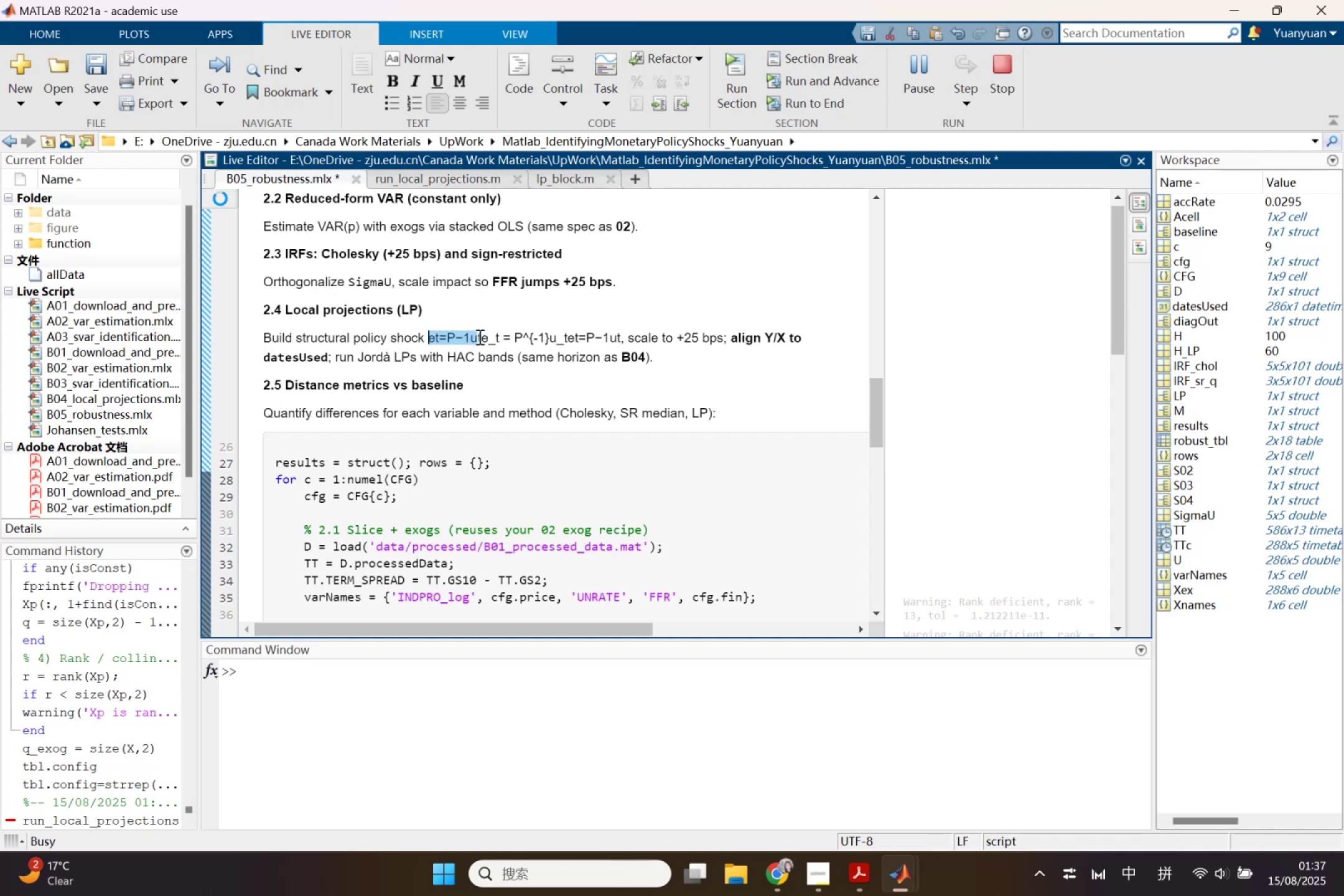 
left_click_drag(start_coordinate=[480, 337], to_coordinate=[431, 340])
 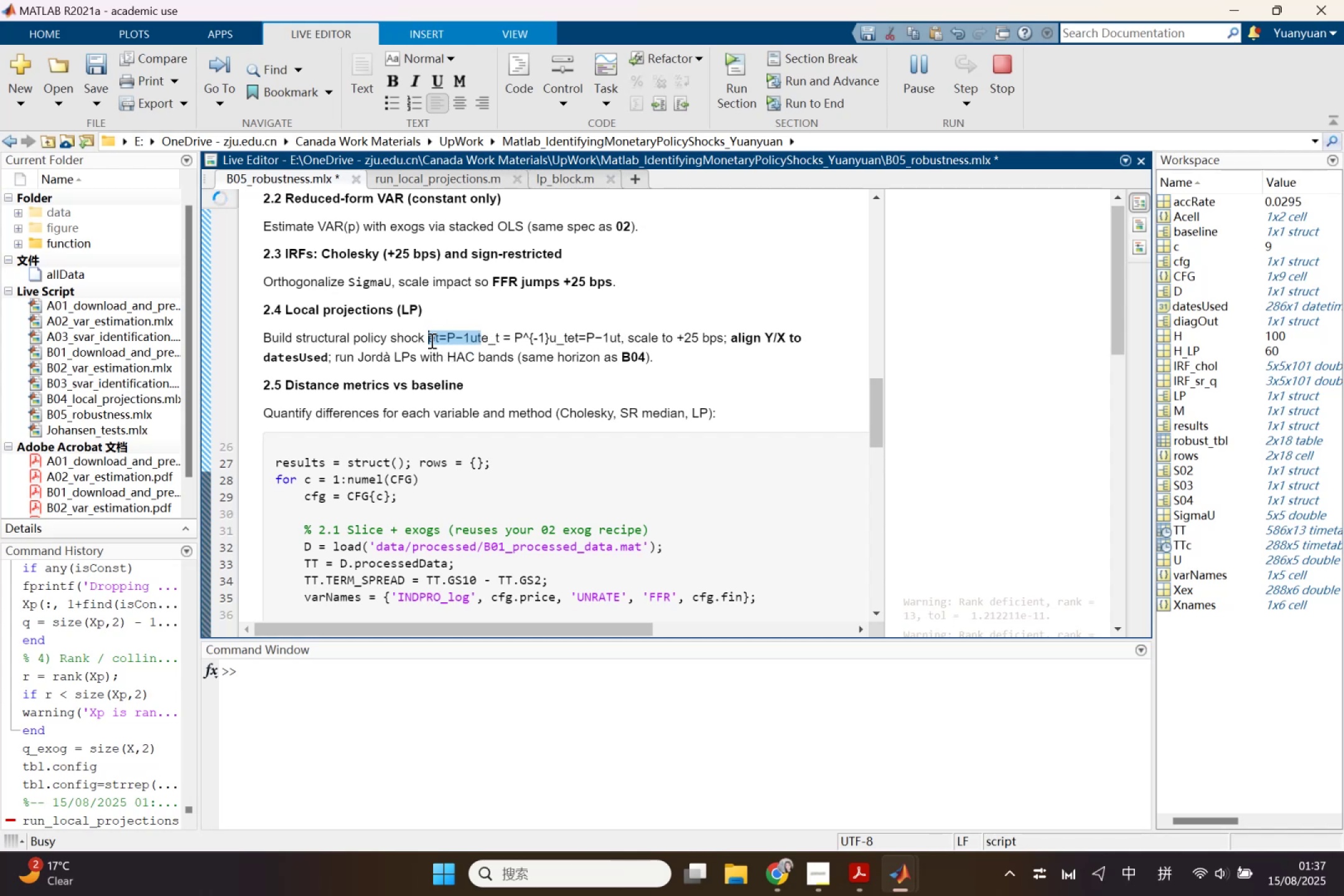 
key(Backspace)
 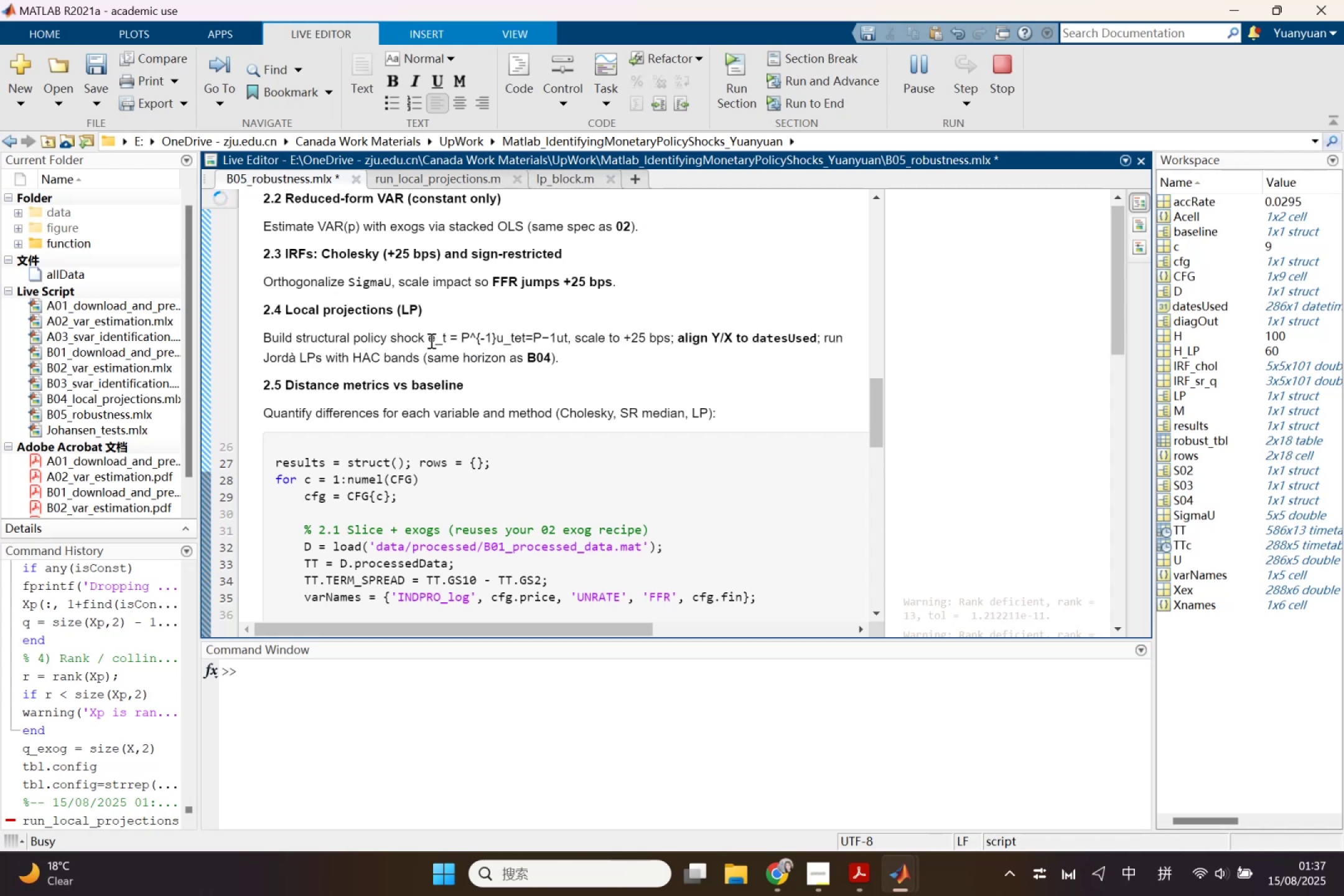 
left_click_drag(start_coordinate=[429, 340], to_coordinate=[515, 341])
 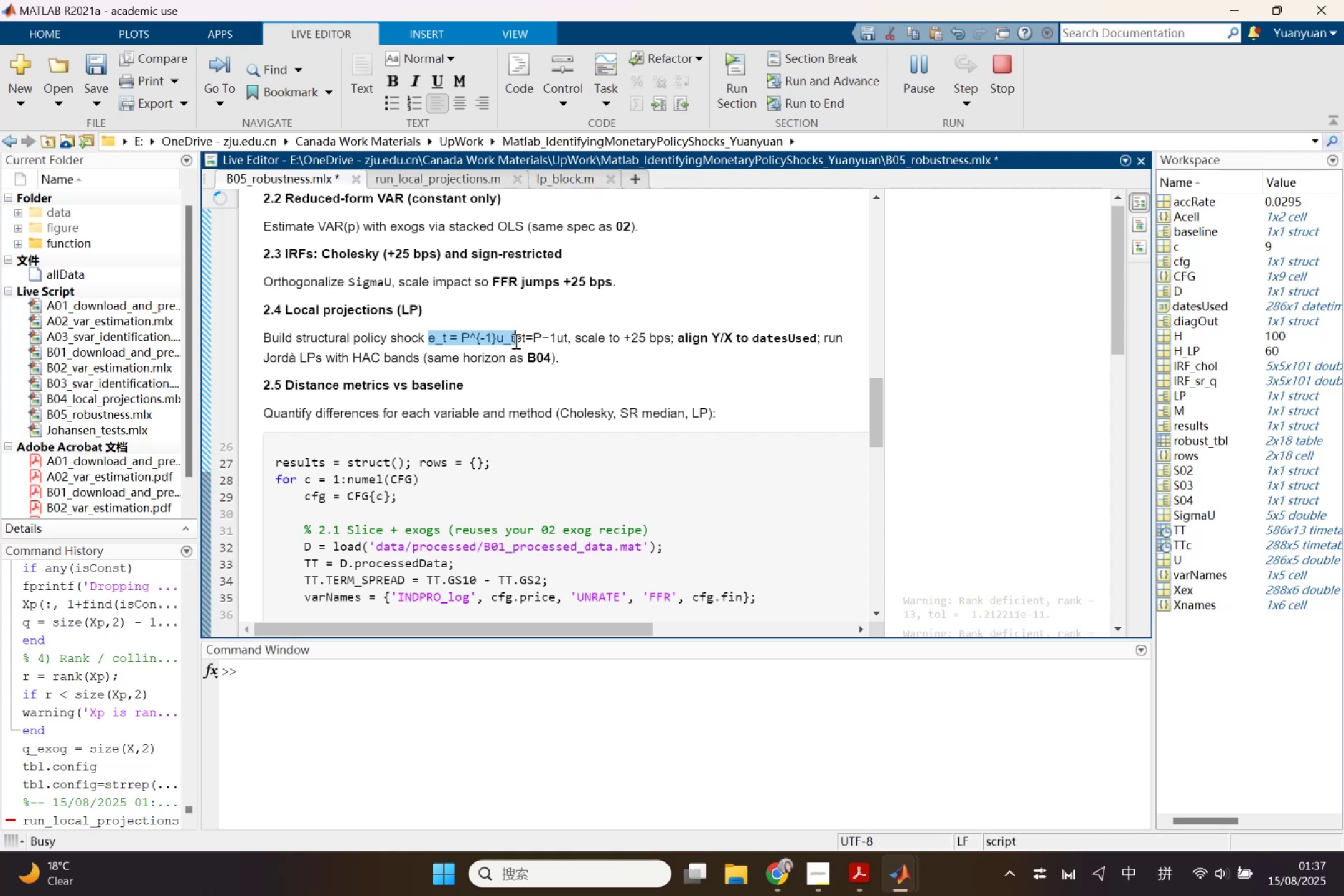 
key(Control+X)
 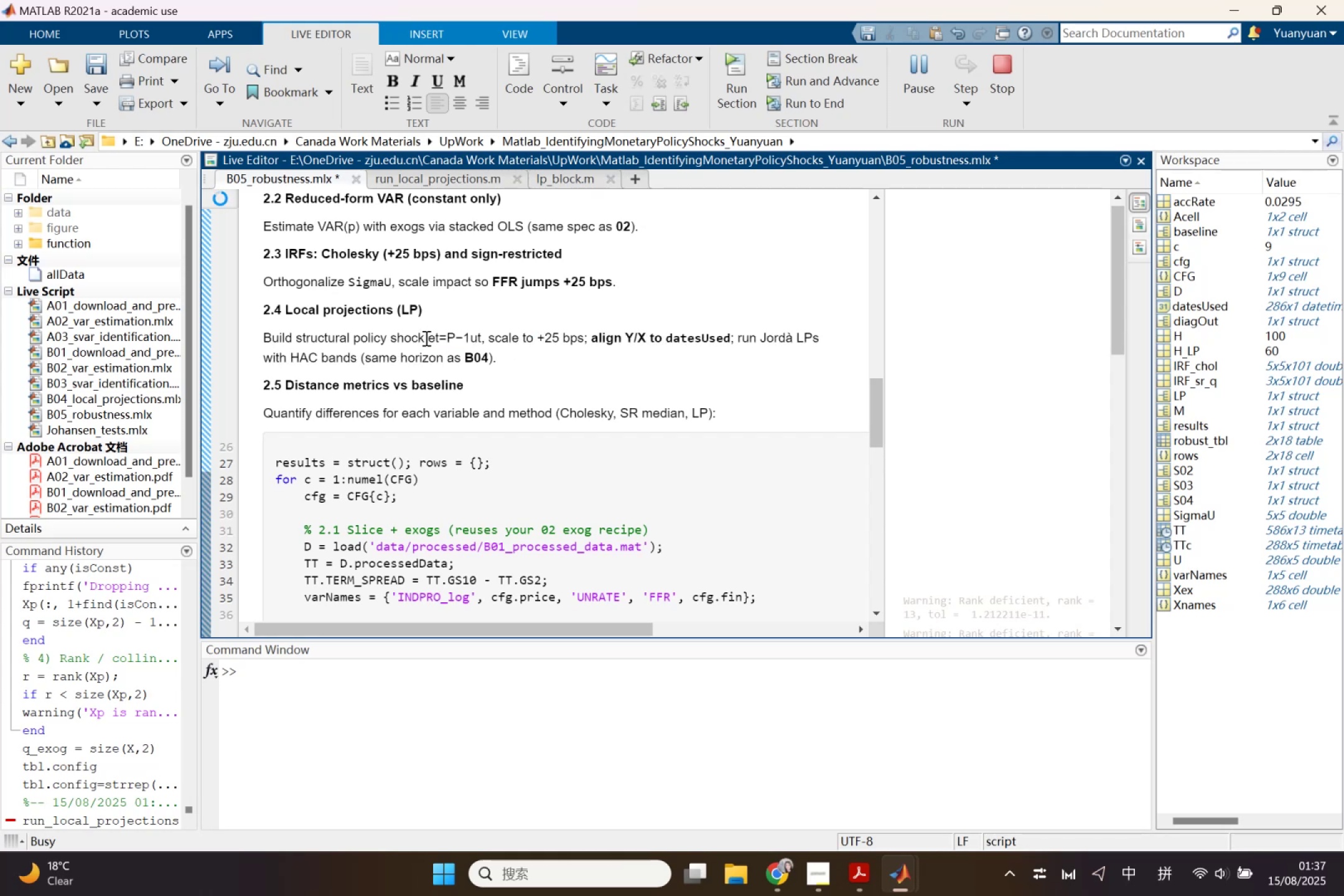 
left_click_drag(start_coordinate=[427, 337], to_coordinate=[478, 337])
 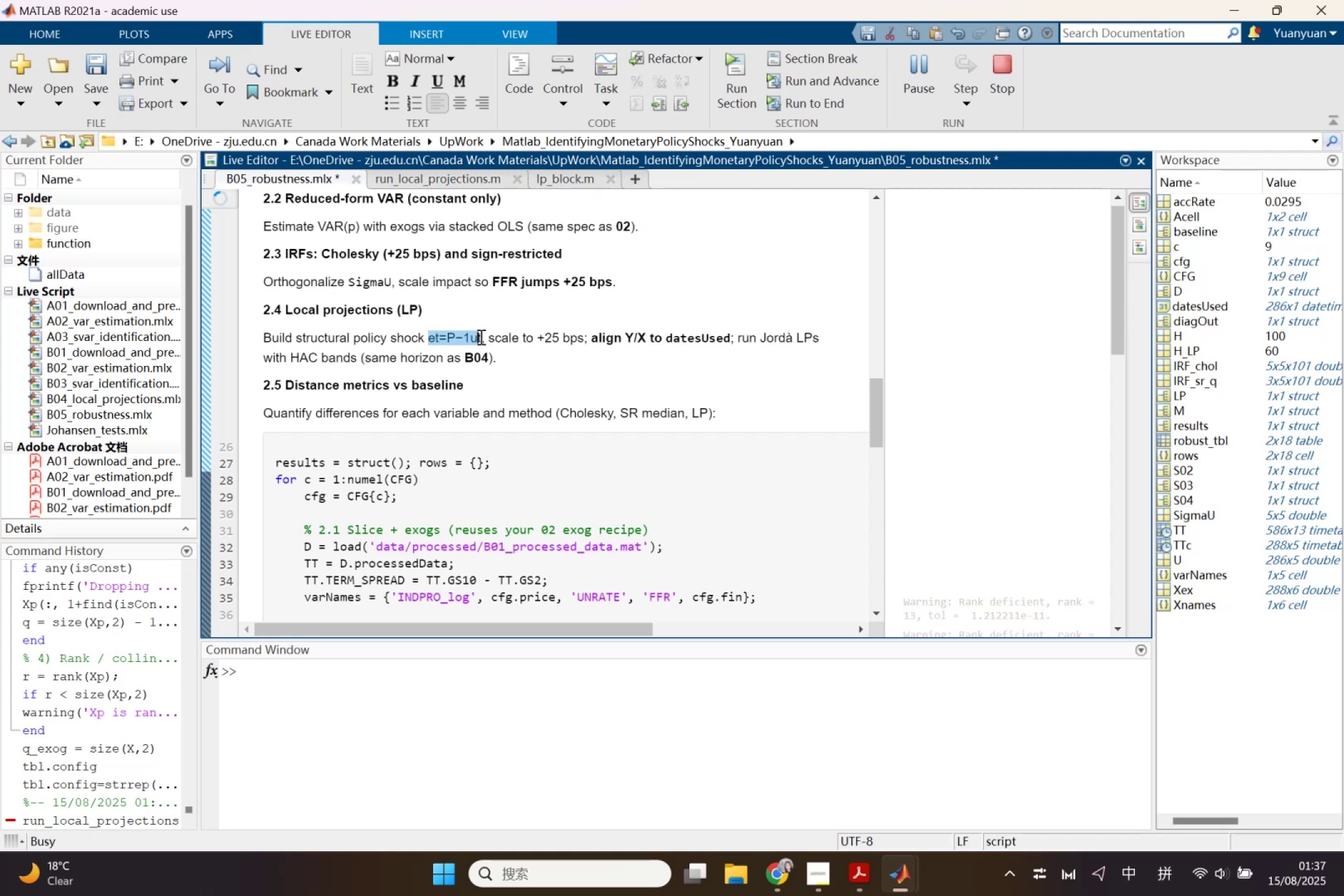 
key(Backspace)
 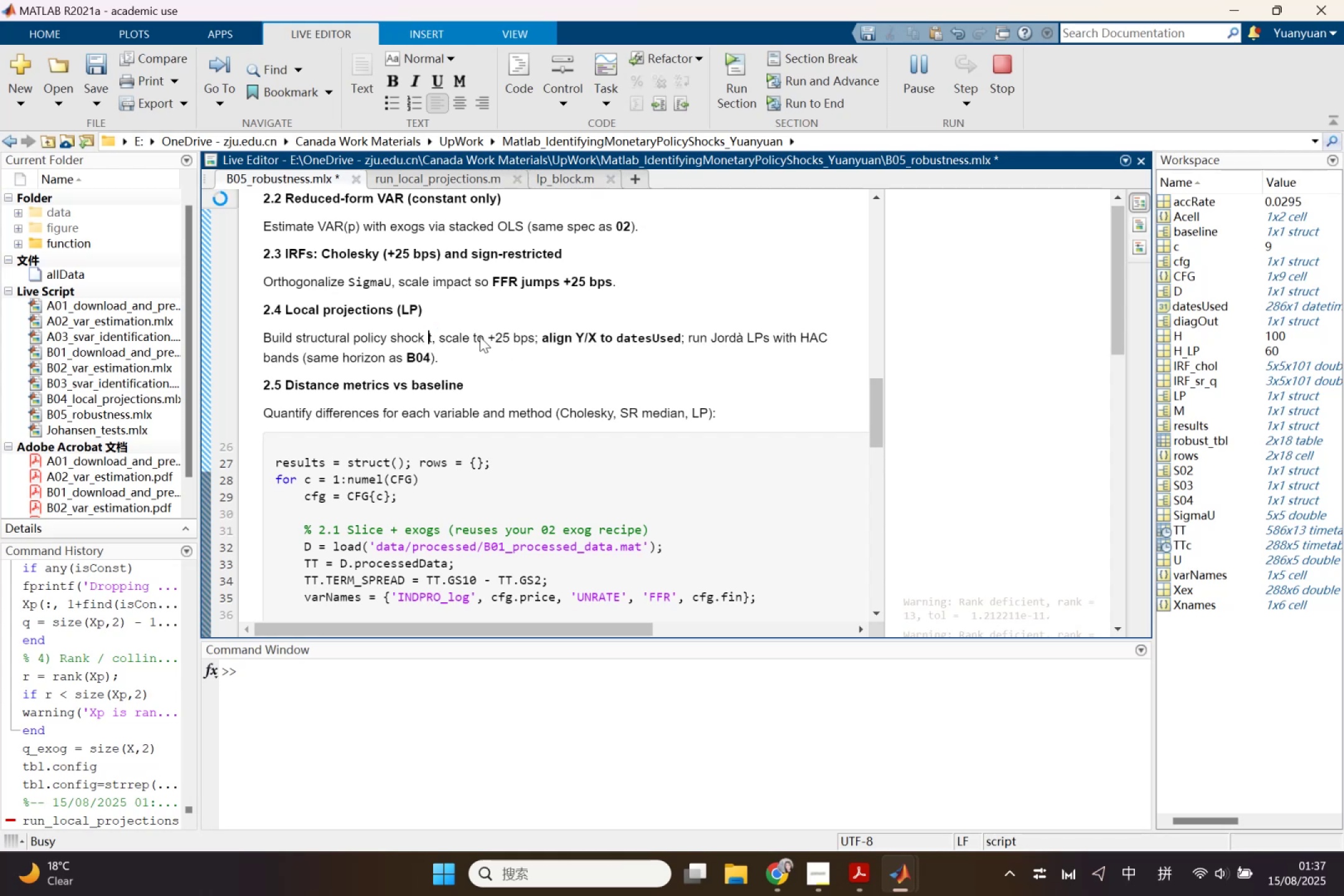 
key(Delete)
 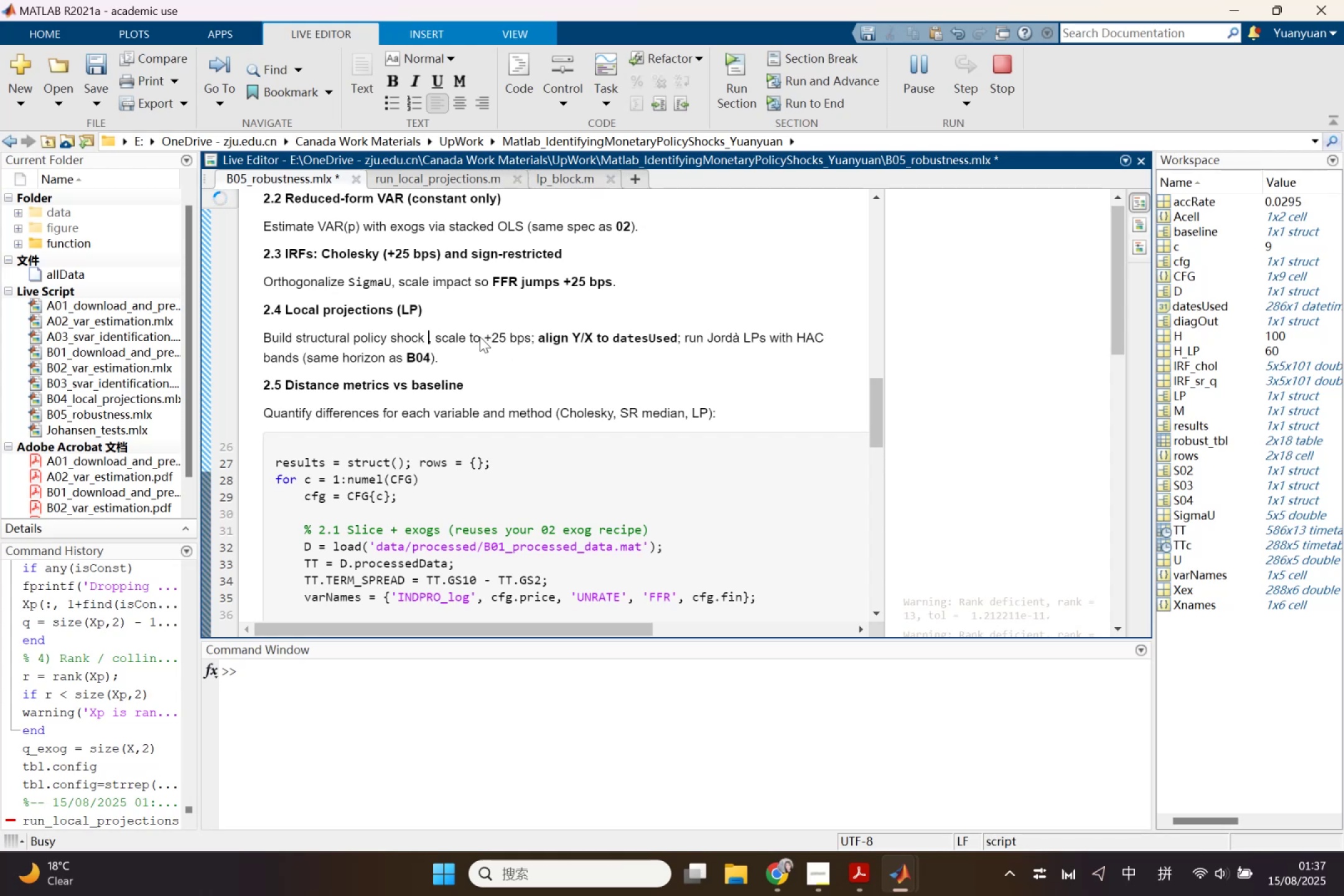 
key(Control+Shift+L)
 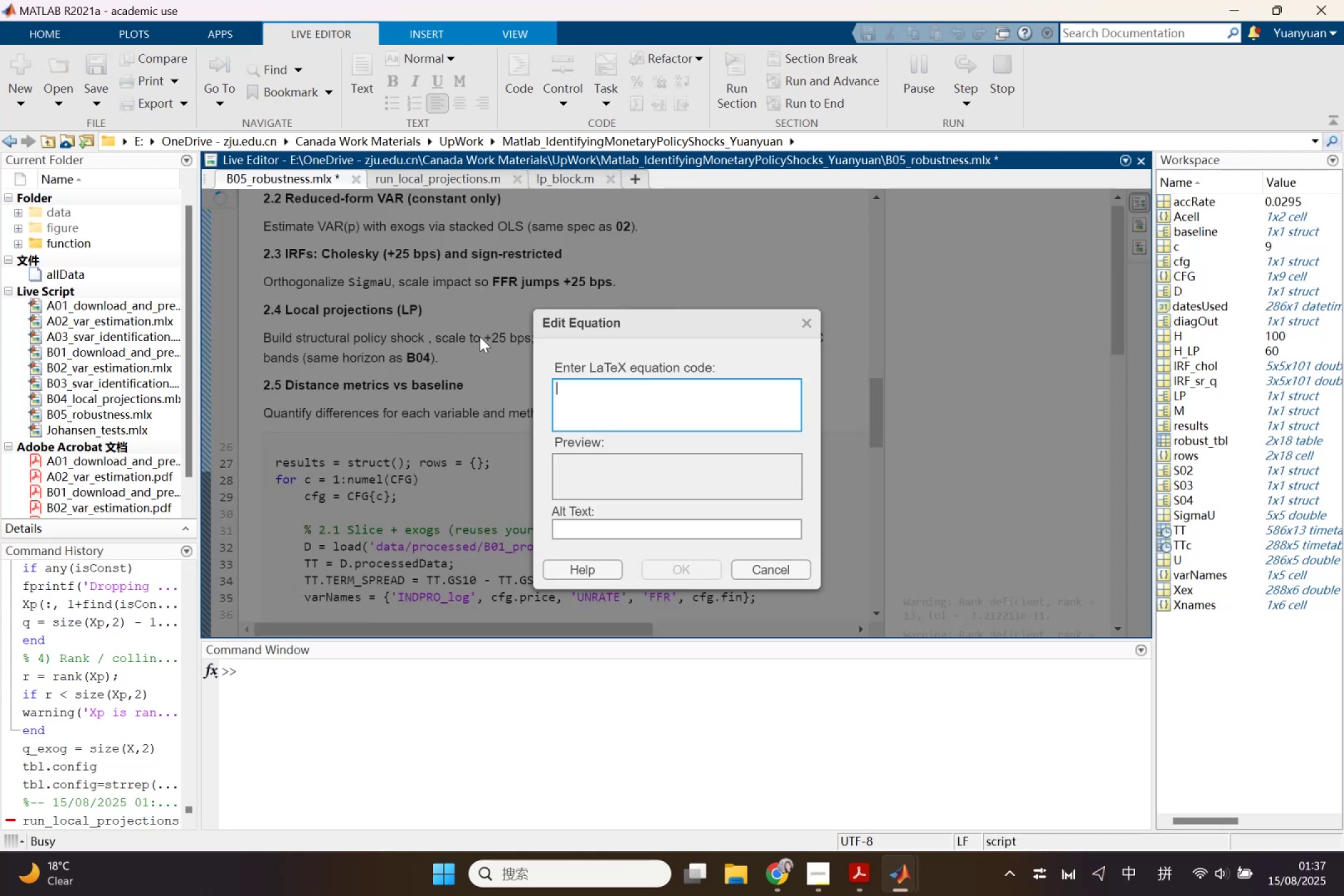 
key(Control+V)
 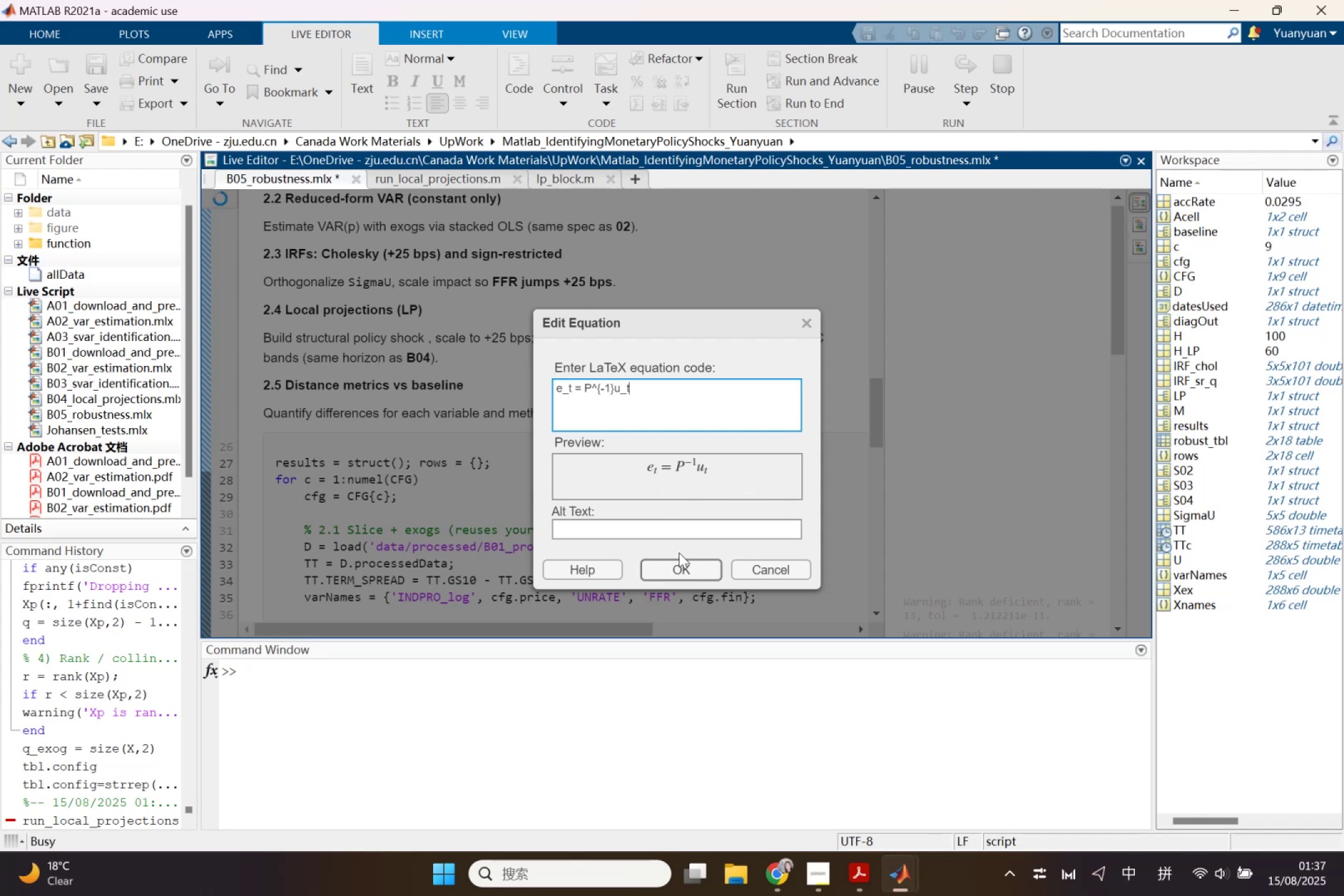 
left_click([685, 564])
 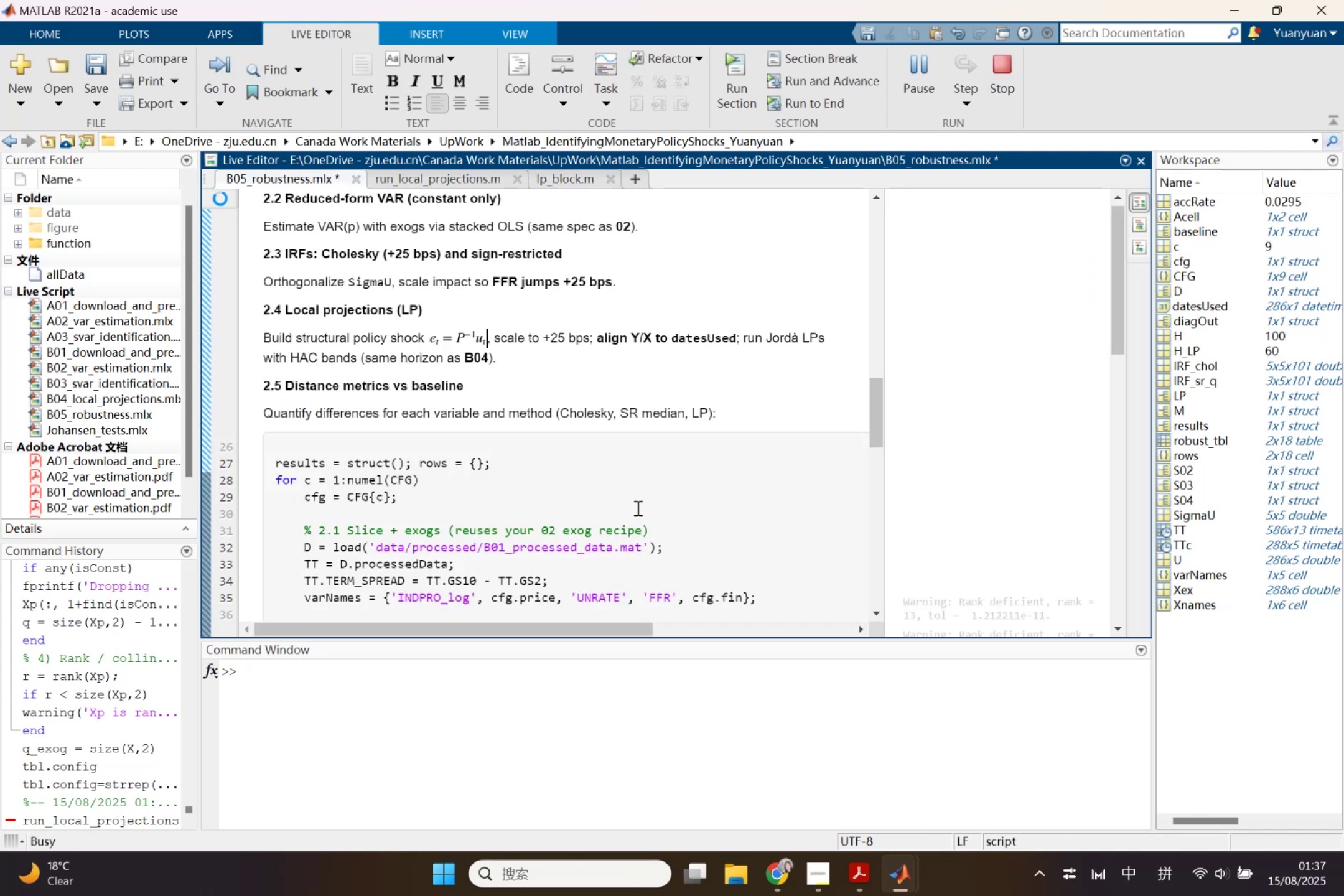 
wait(5.04)
 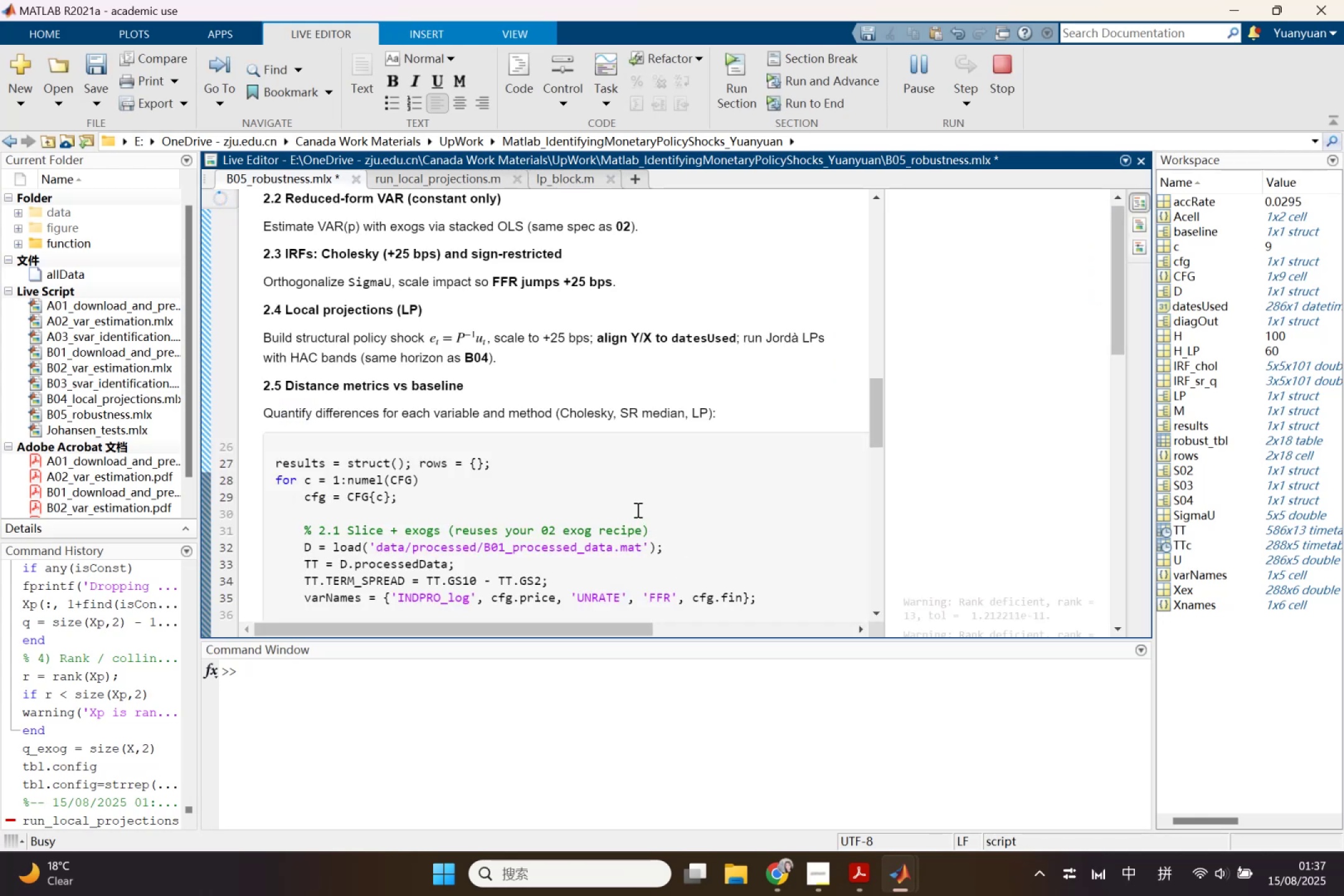 
scroll: coordinate [637, 508], scroll_direction: up, amount: 7.0
 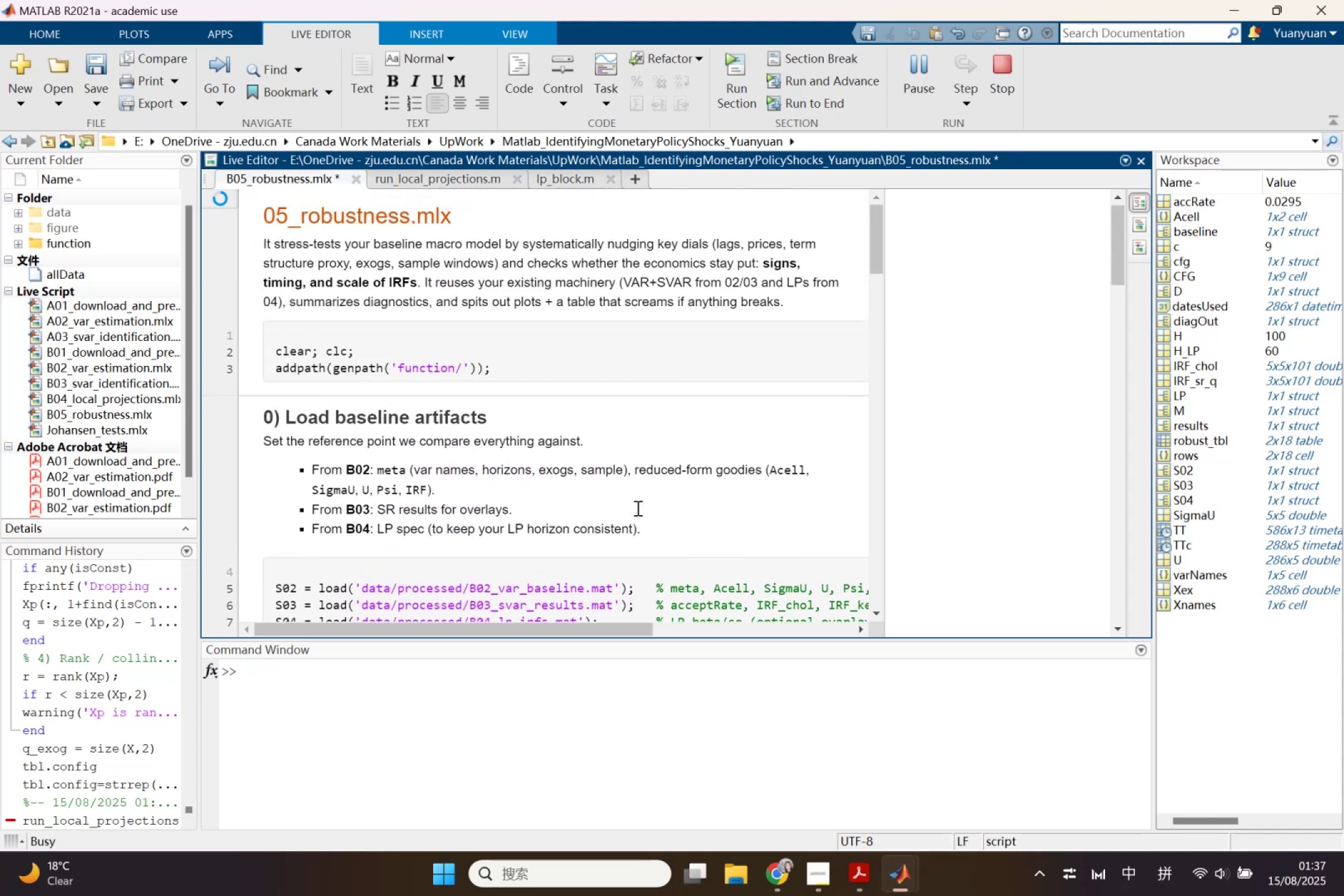 
scroll: coordinate [640, 502], scroll_direction: down, amount: 10.0
 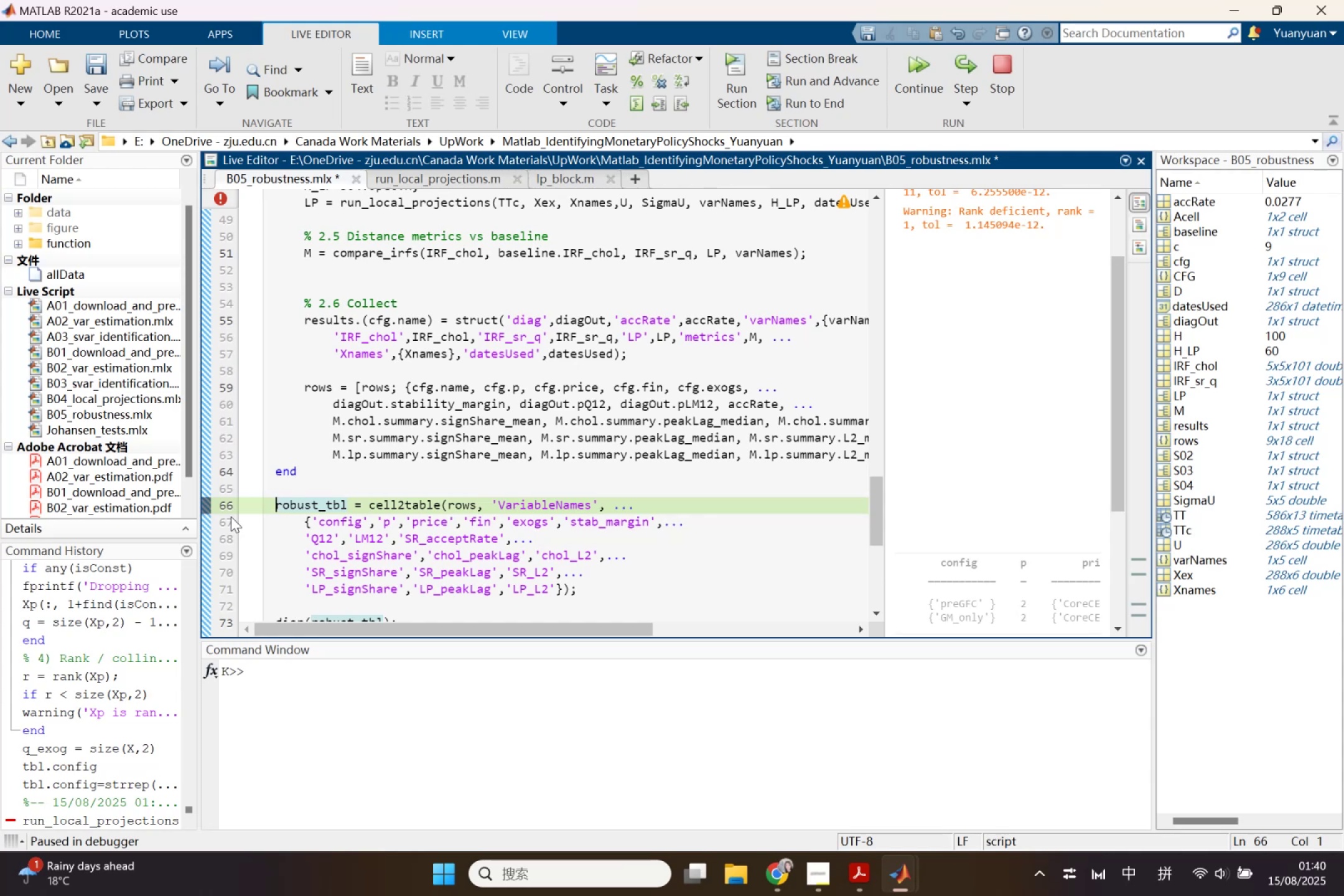 
wait(143.94)
 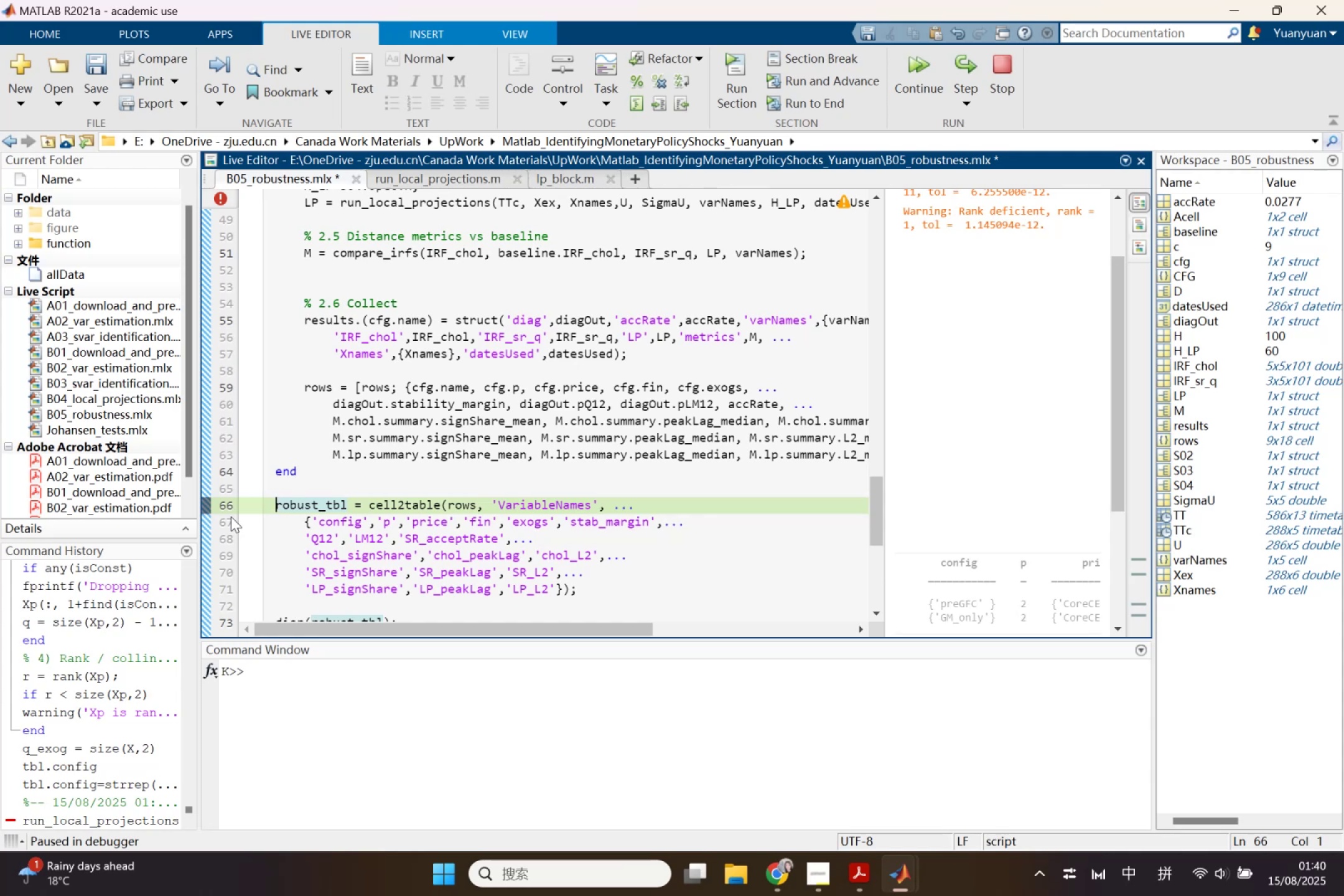 
scroll: coordinate [648, 445], scroll_direction: down, amount: 3.0
 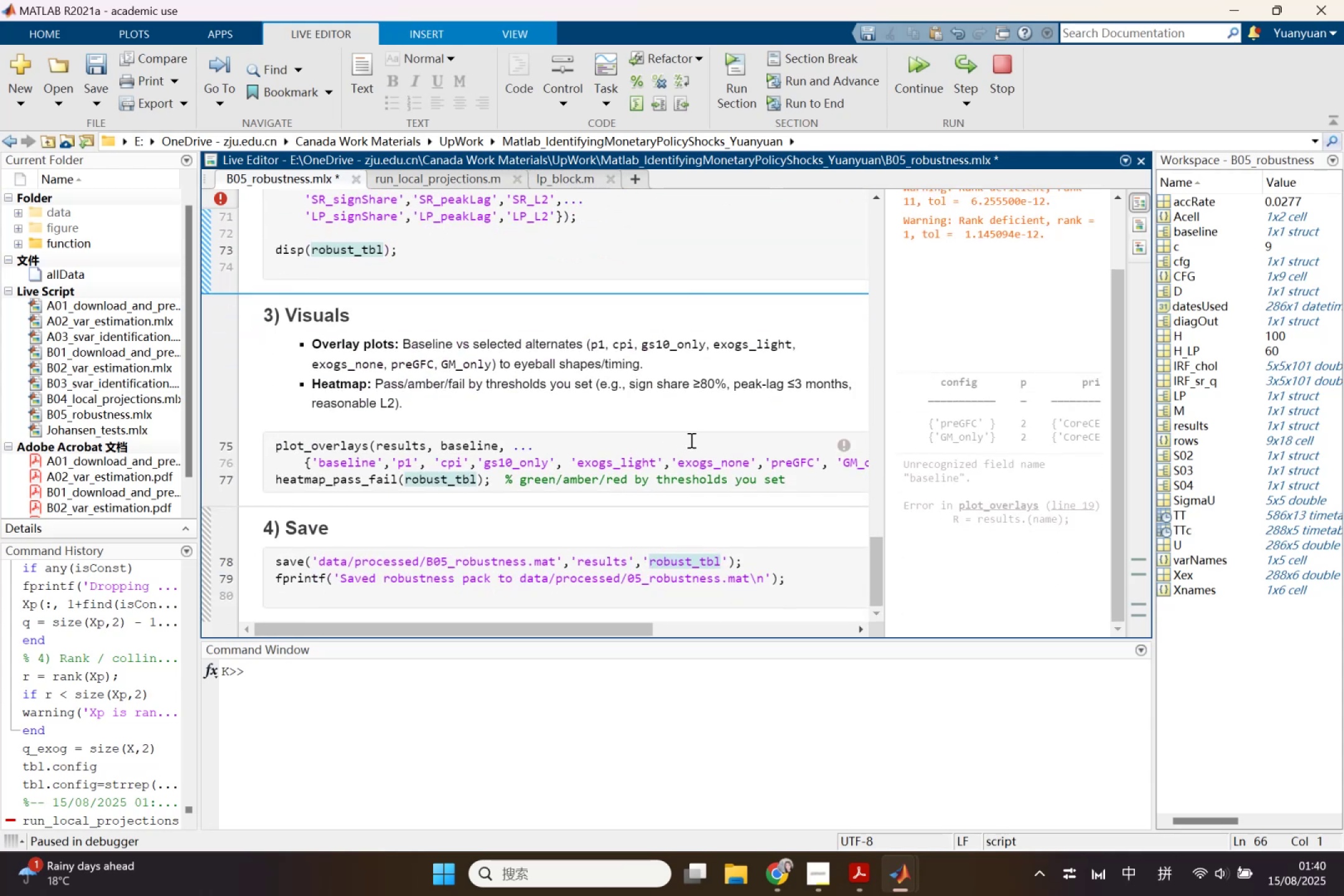 
scroll: coordinate [690, 440], scroll_direction: up, amount: 2.0
 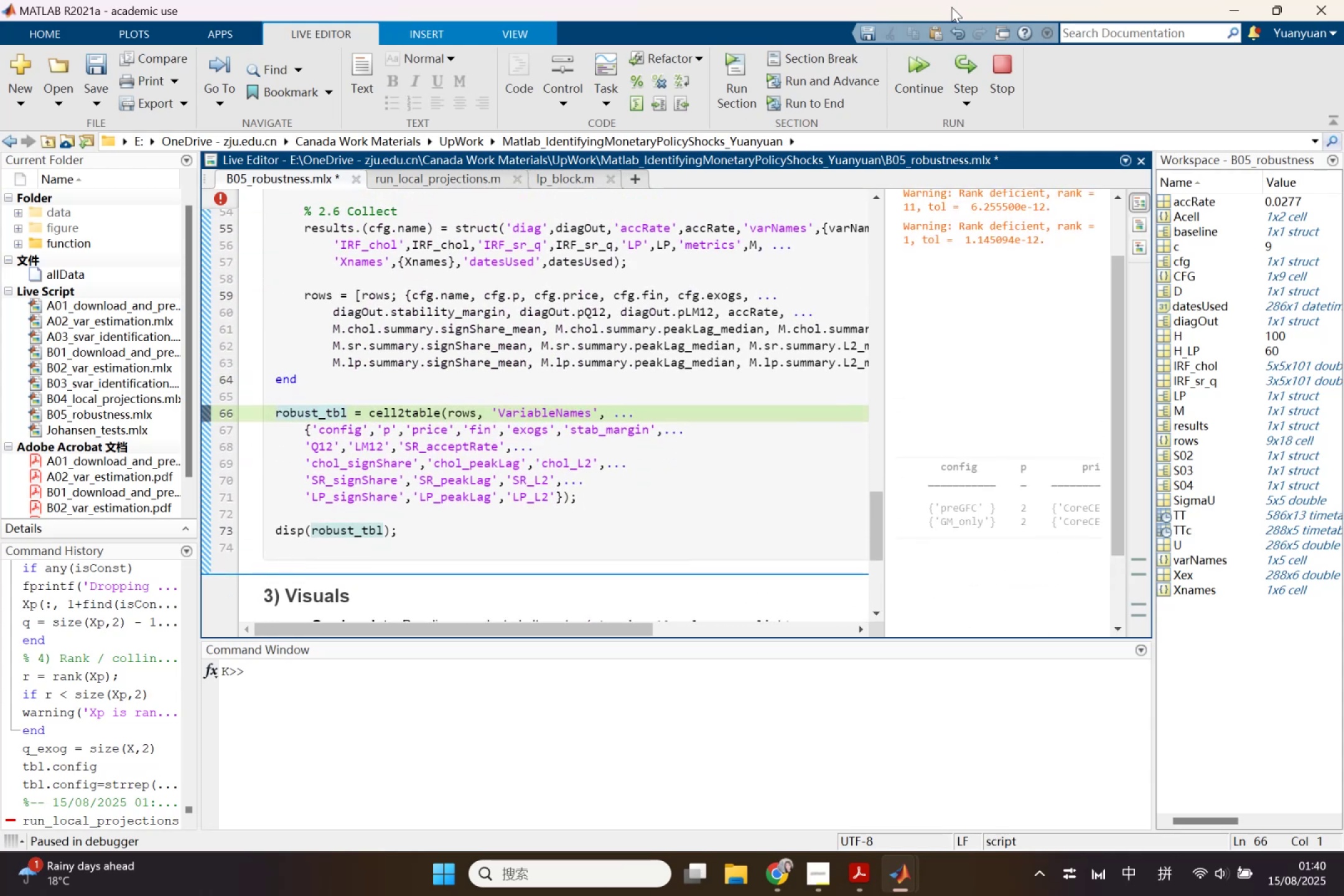 
left_click([909, 58])
 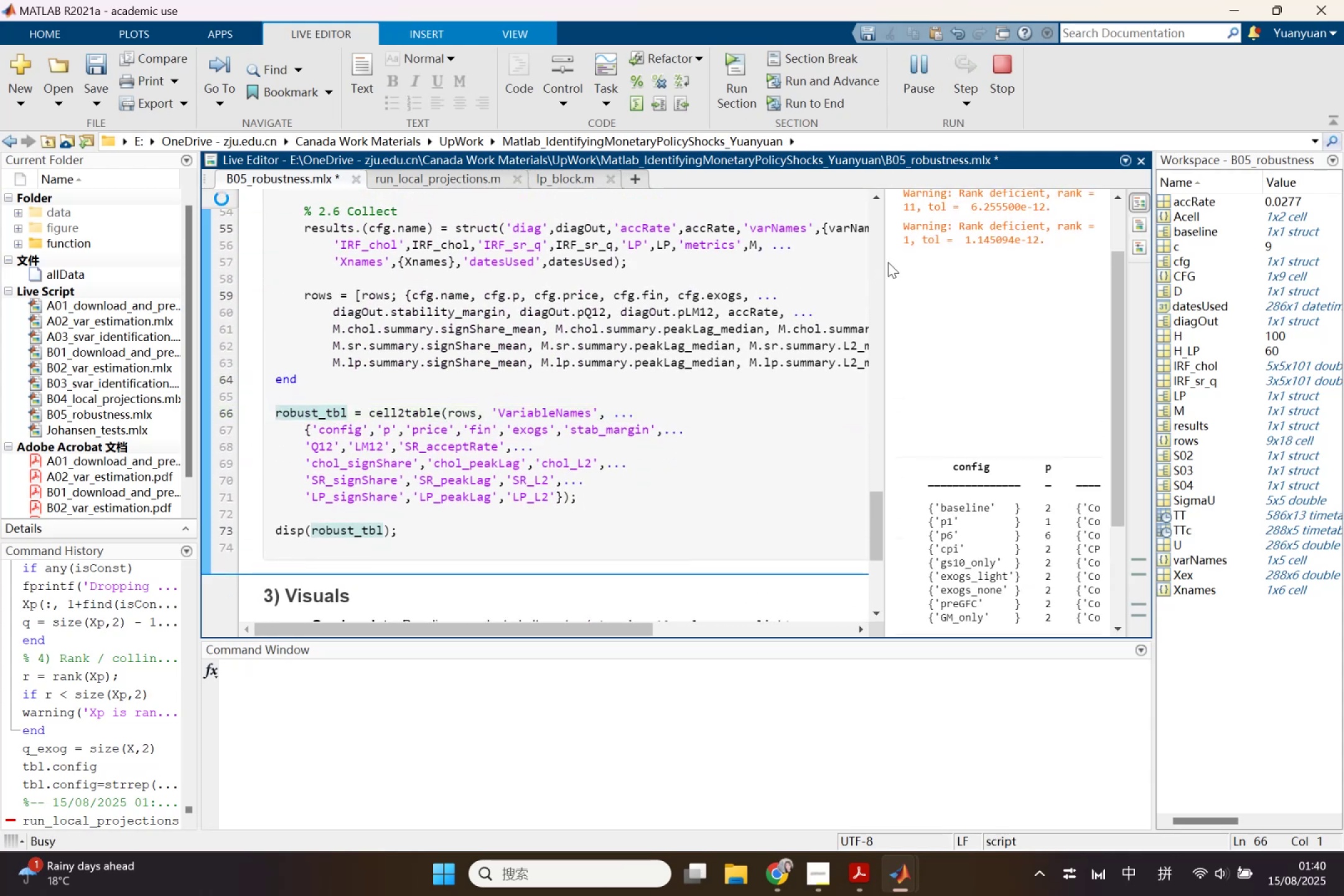 
left_click_drag(start_coordinate=[884, 264], to_coordinate=[634, 271])
 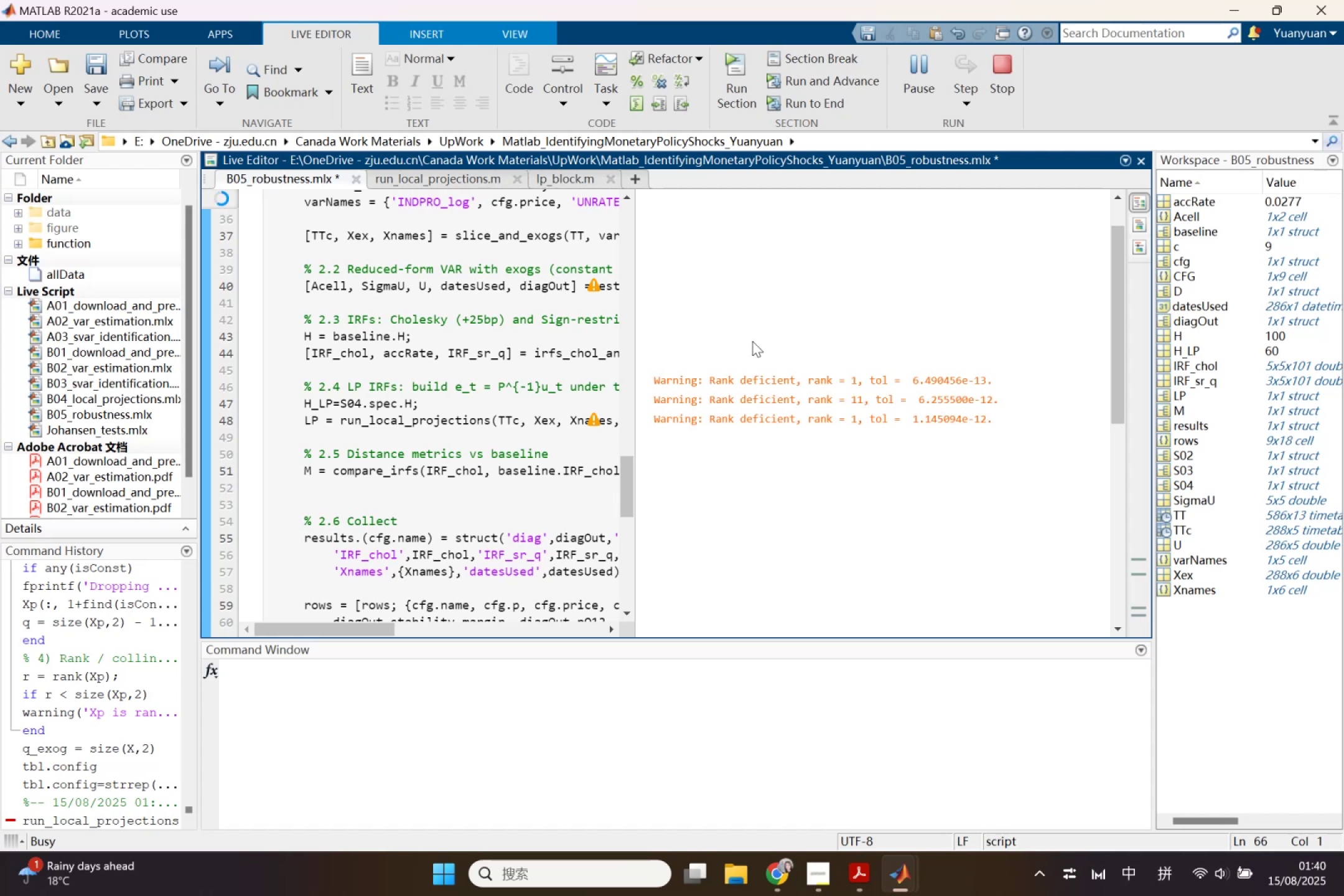 
scroll: coordinate [763, 335], scroll_direction: down, amount: 9.0
 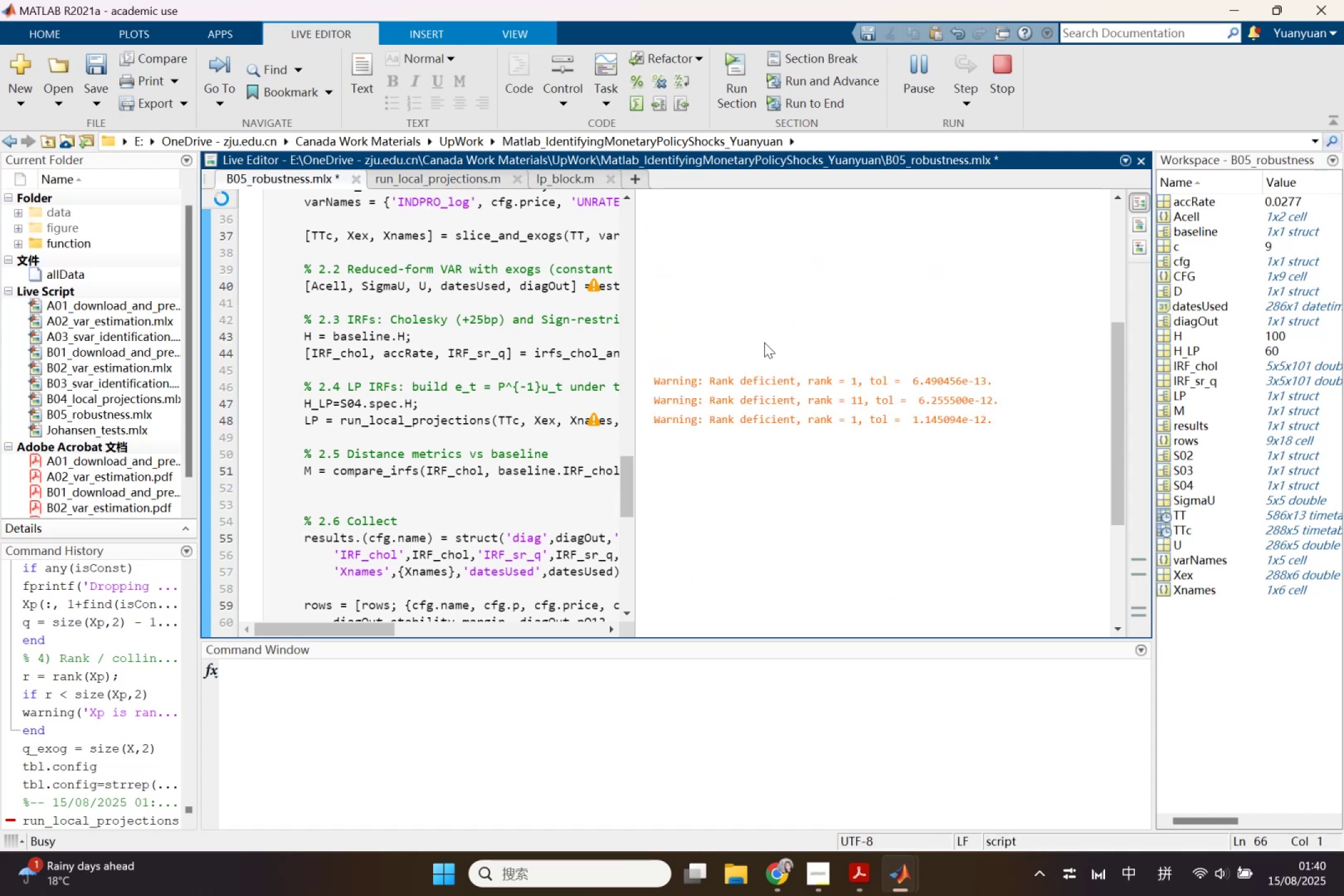 
wait(6.56)
 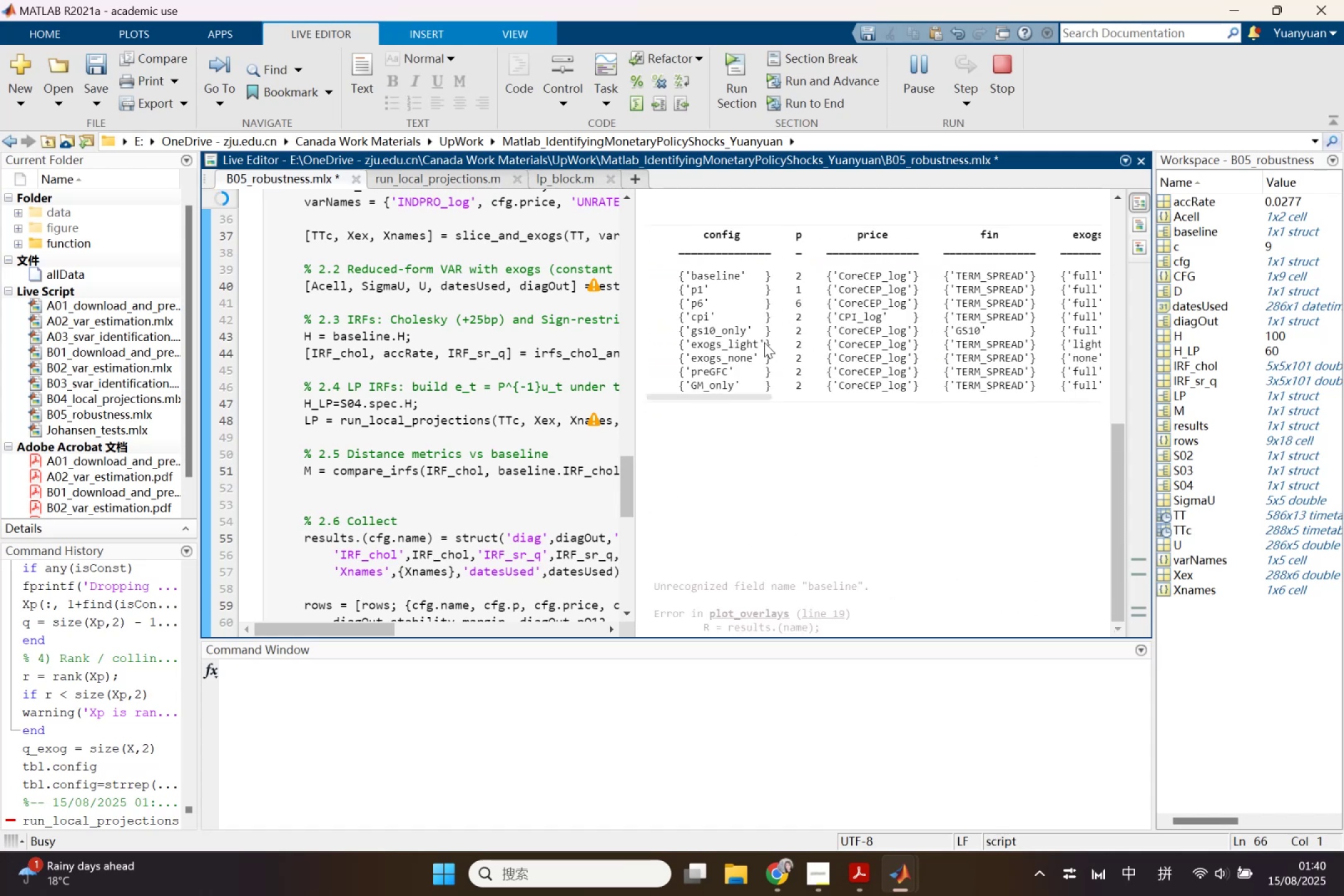 
scroll: coordinate [764, 343], scroll_direction: down, amount: 11.0
 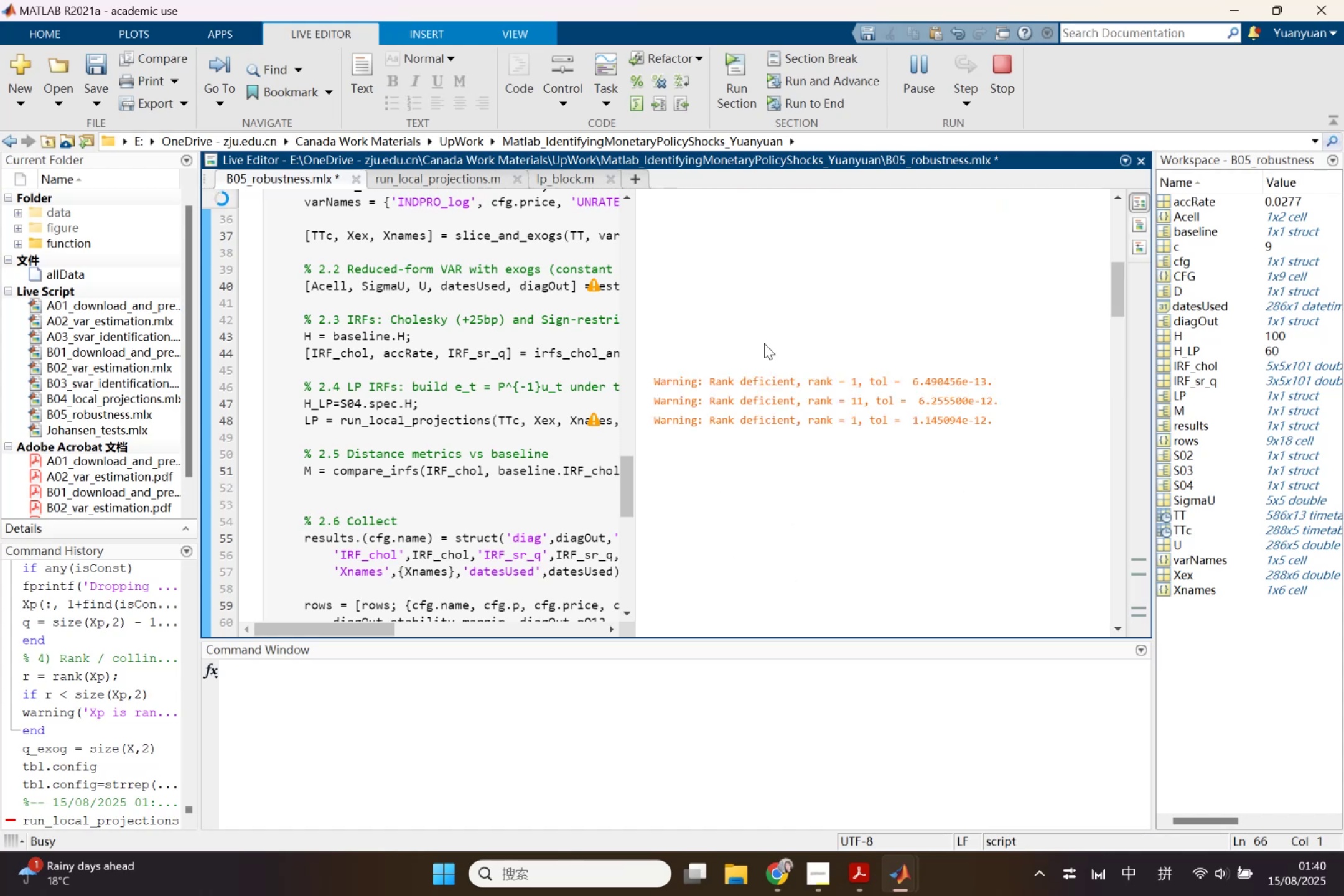 
wait(16.07)
 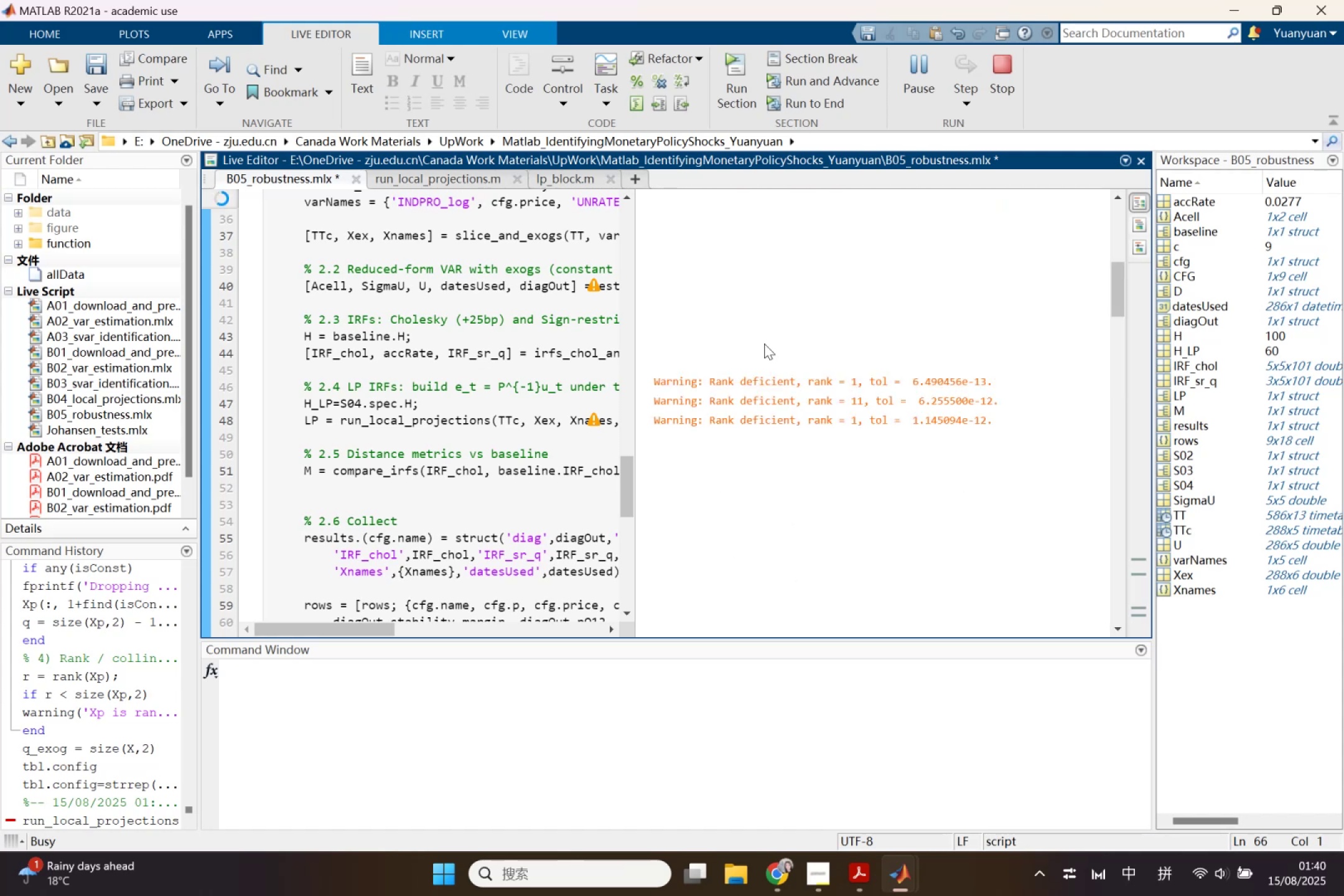 
scroll: coordinate [768, 269], scroll_direction: down, amount: 23.0
 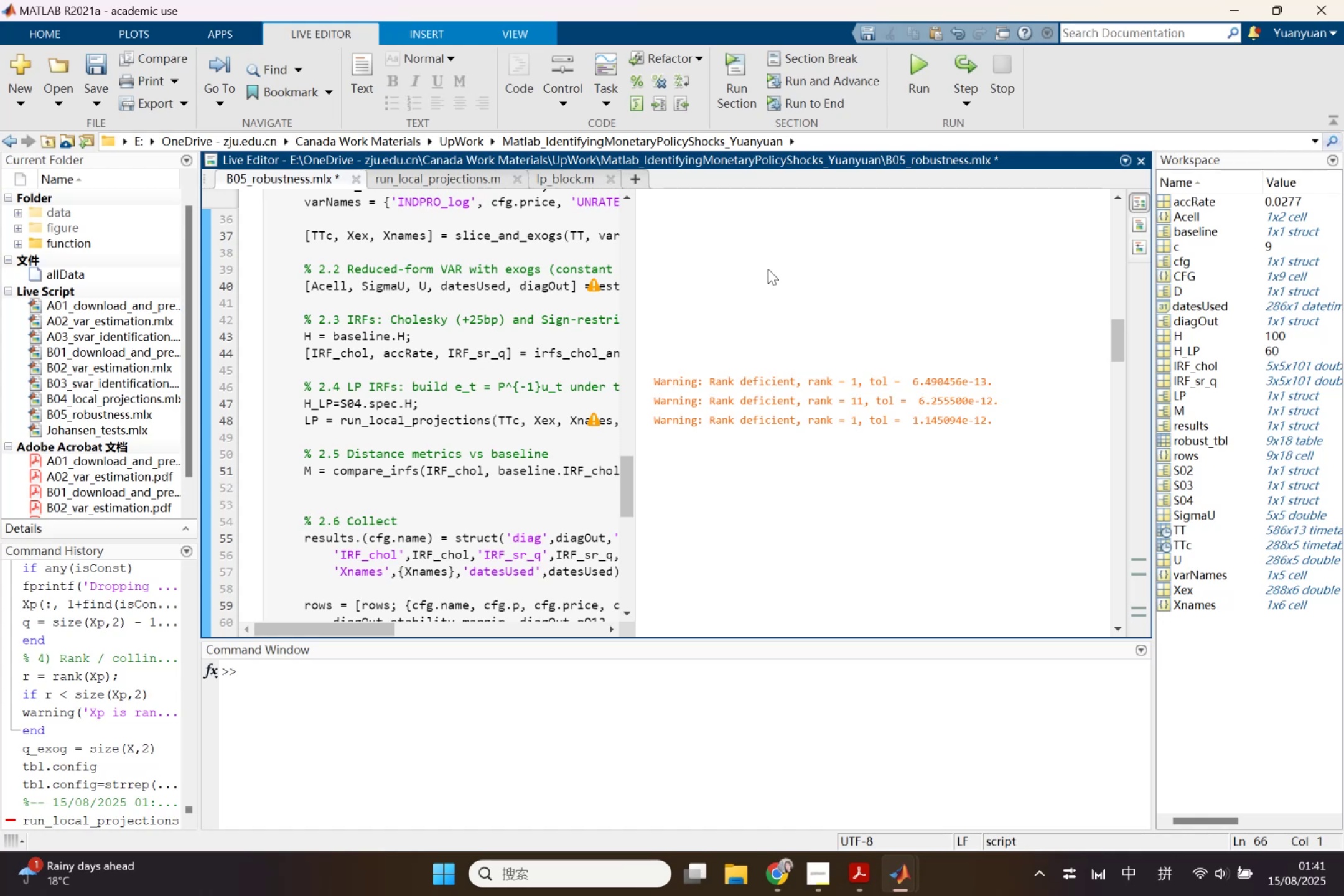 
wait(23.55)
 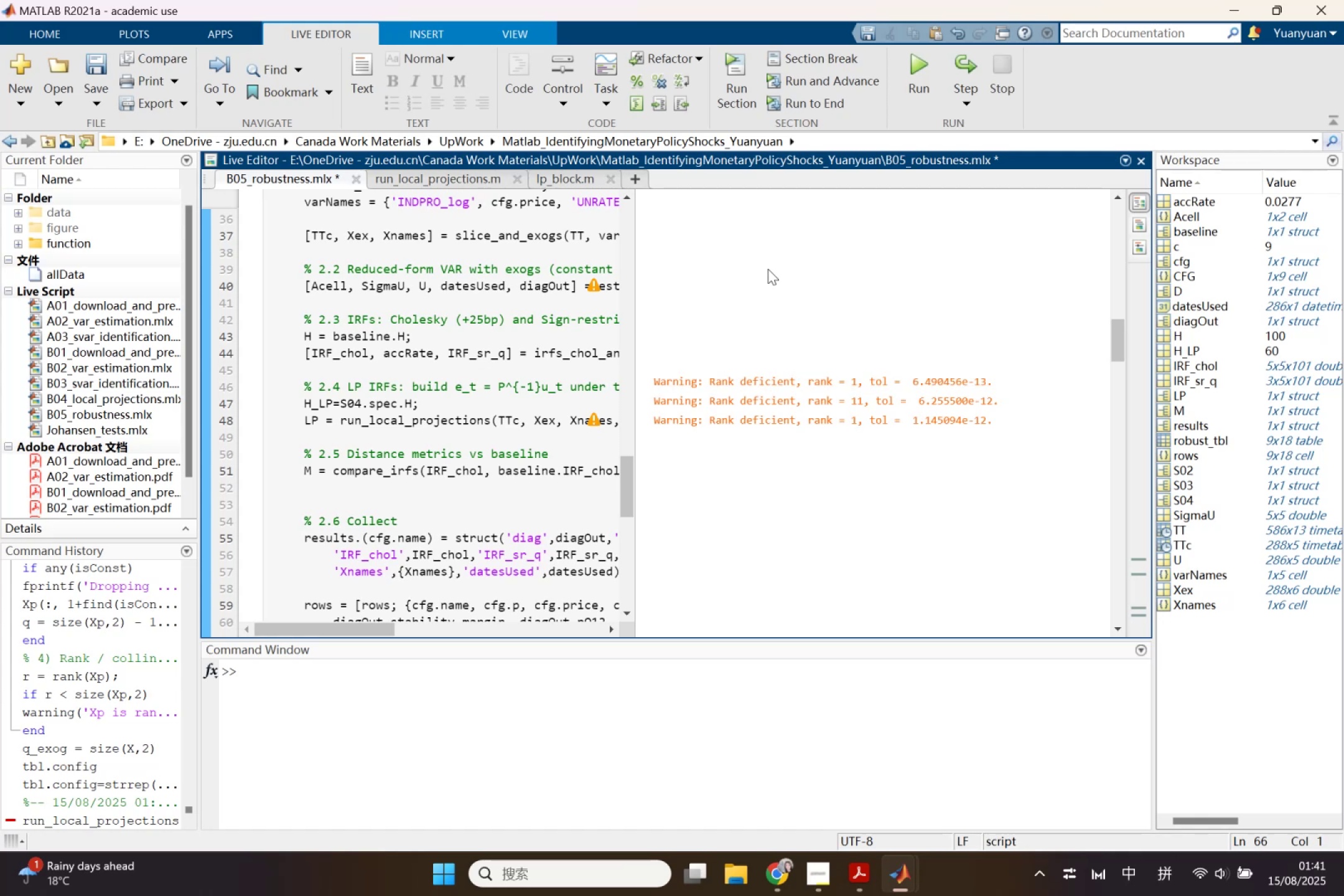 
scroll: coordinate [804, 333], scroll_direction: down, amount: 38.0
 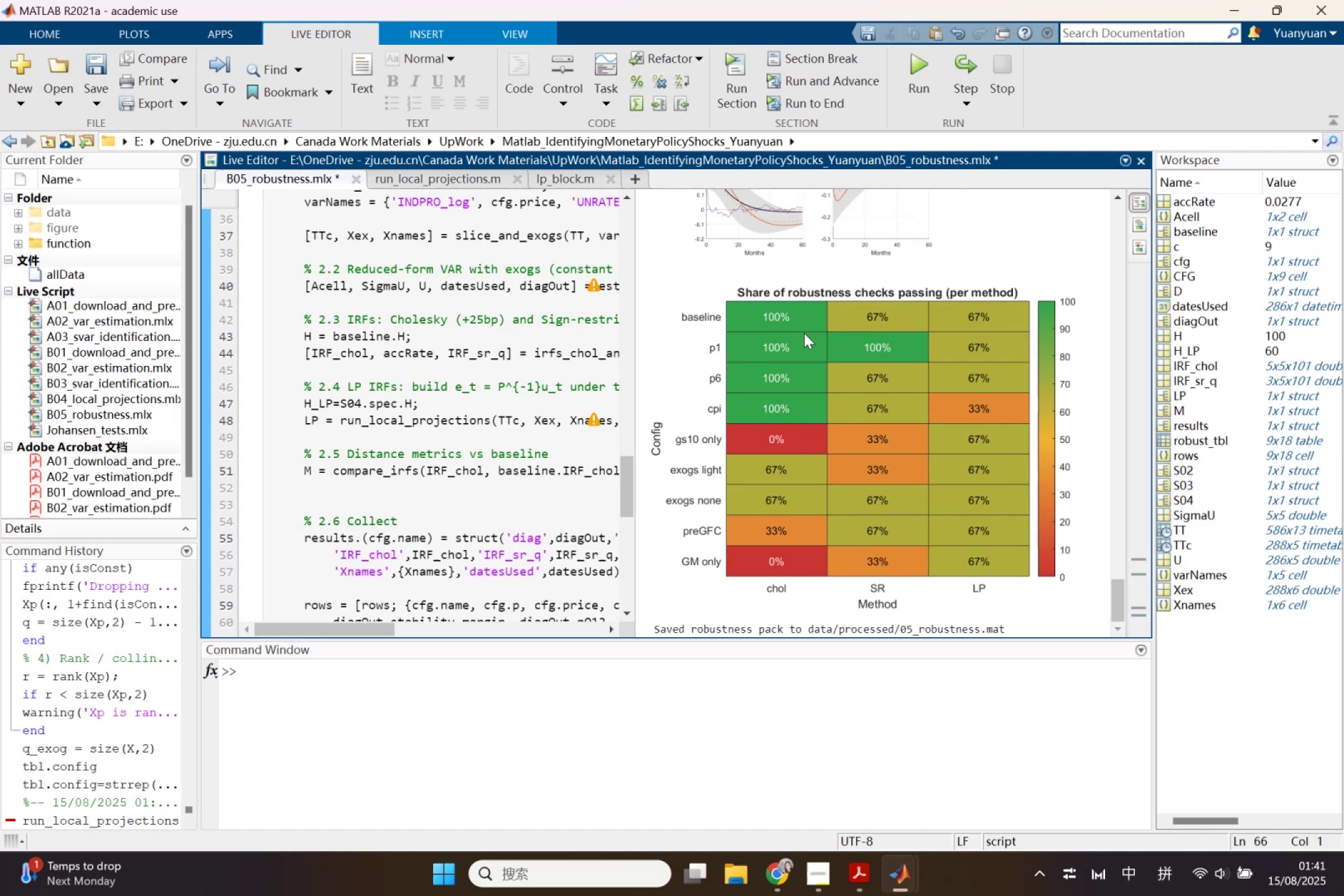 
key(Control+S)
 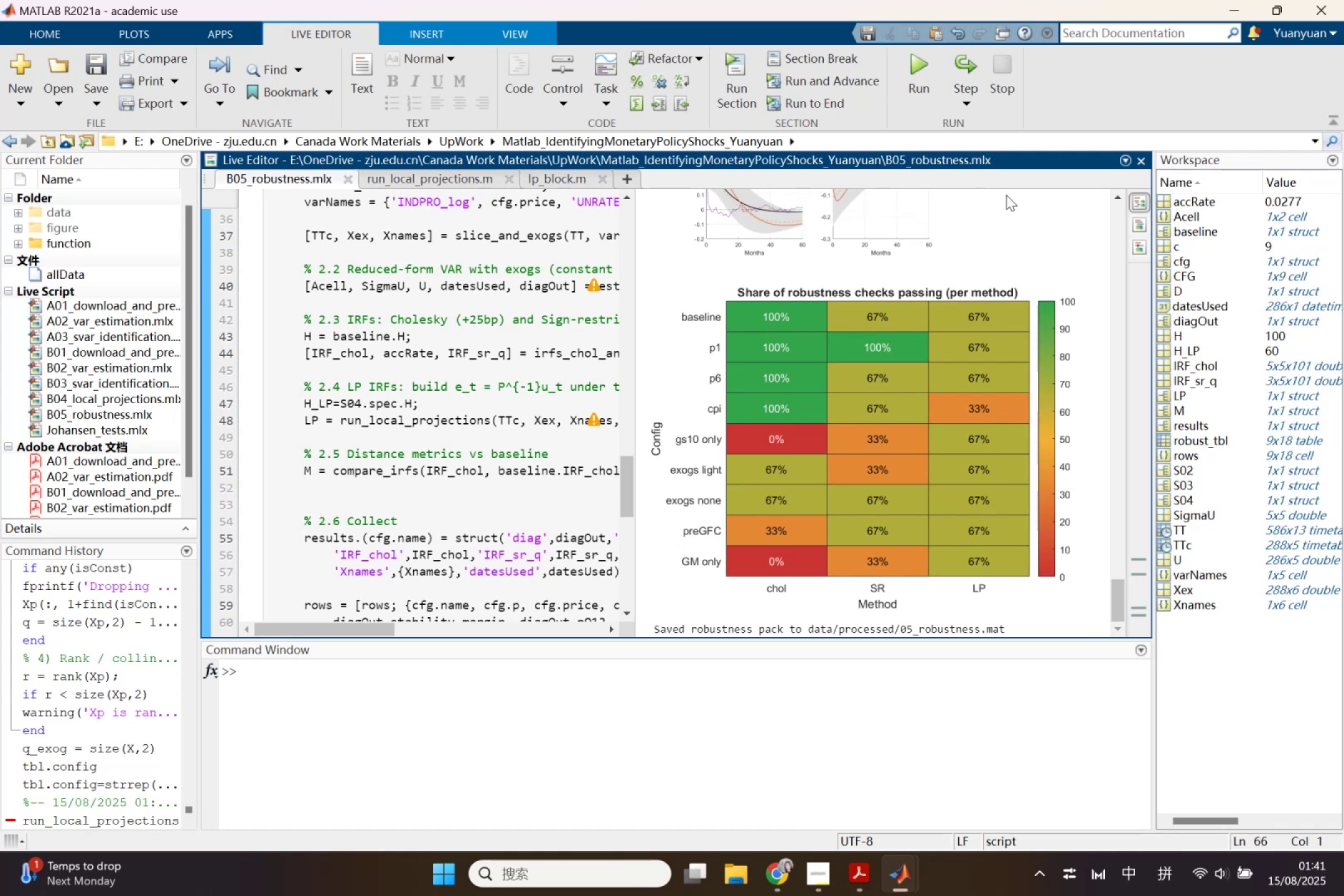 
left_click([1136, 248])
 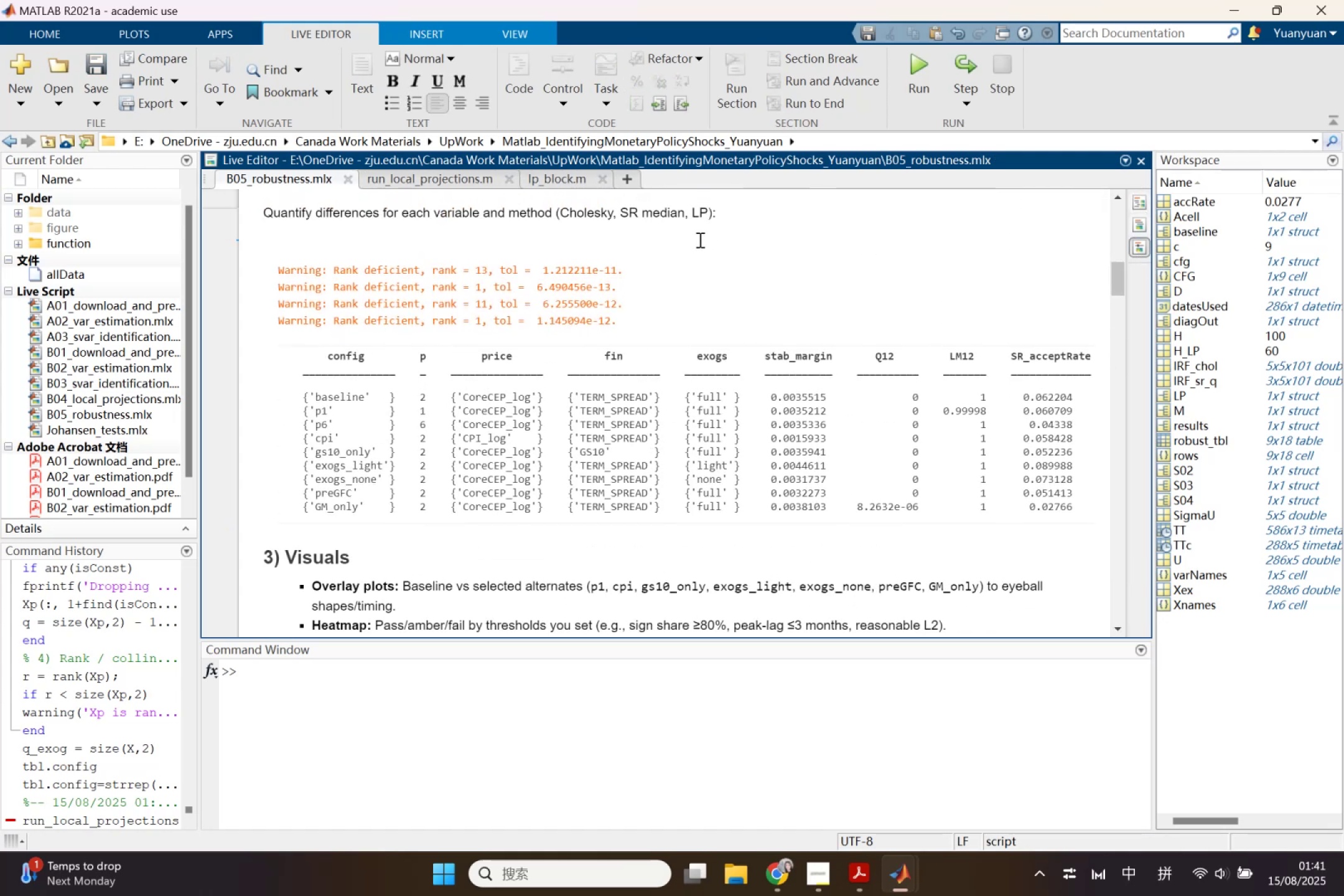 
scroll: coordinate [689, 378], scroll_direction: up, amount: 6.0
 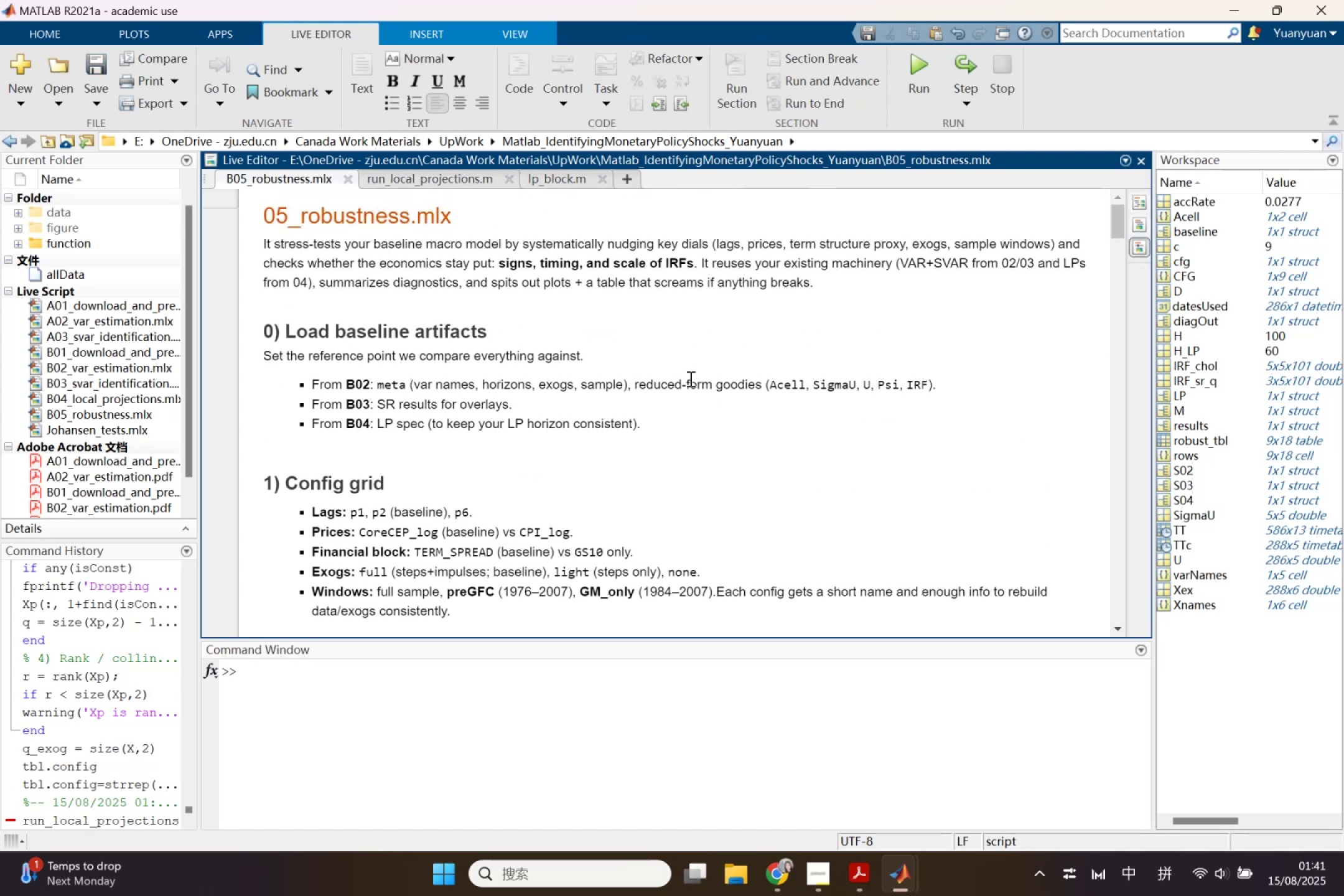 
scroll: coordinate [689, 368], scroll_direction: down, amount: 17.0
 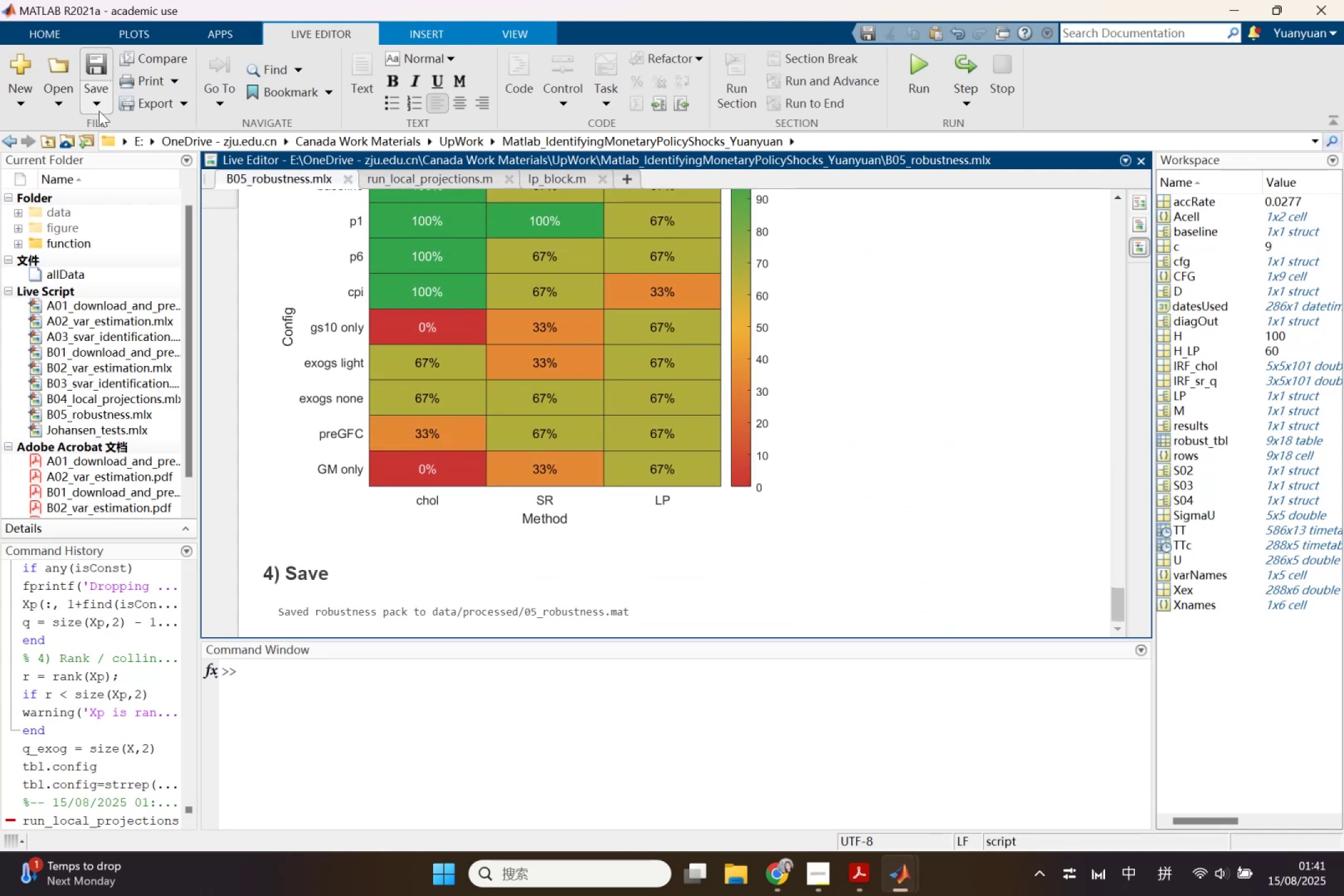 
left_click([99, 111])
 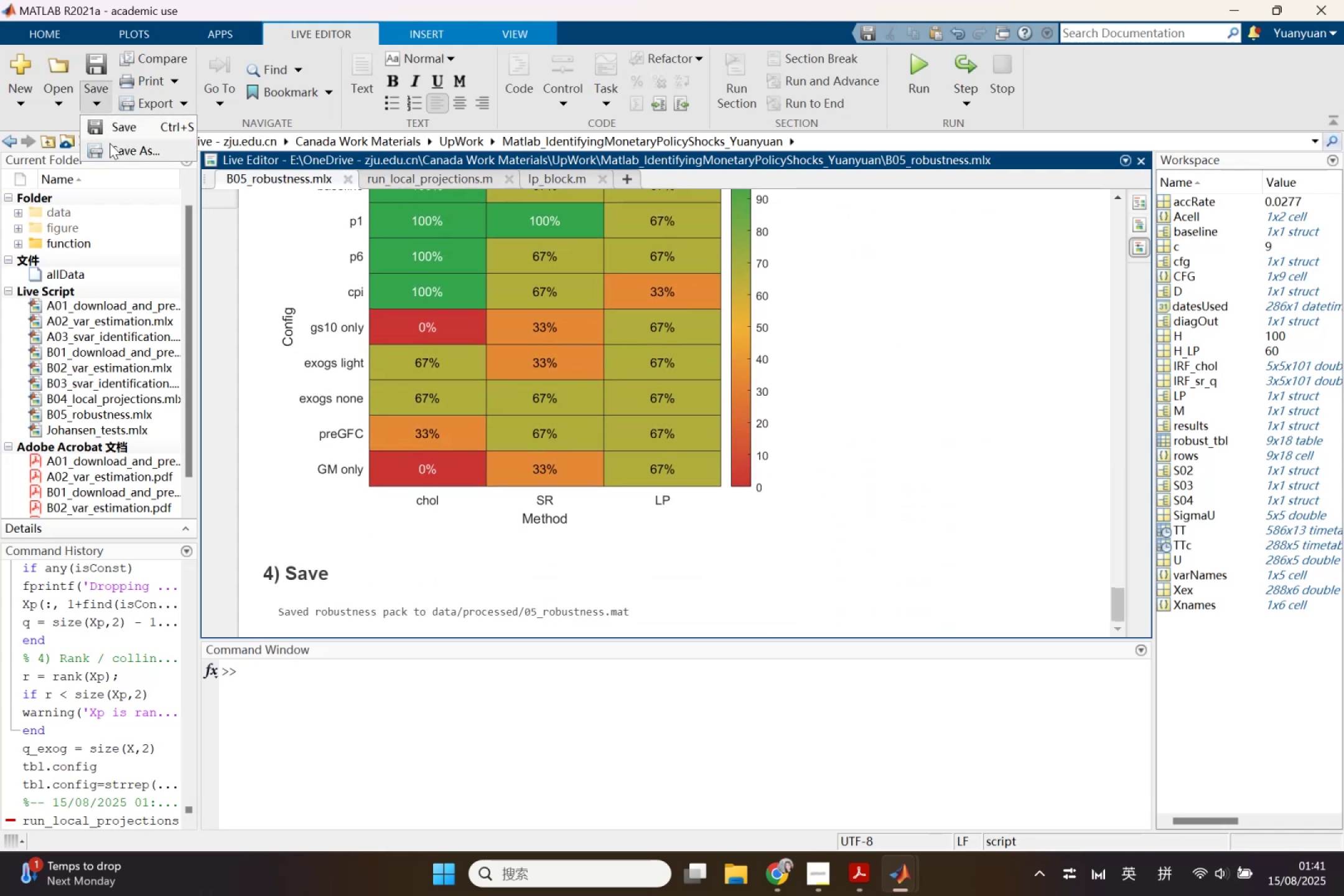 
left_click([111, 147])
 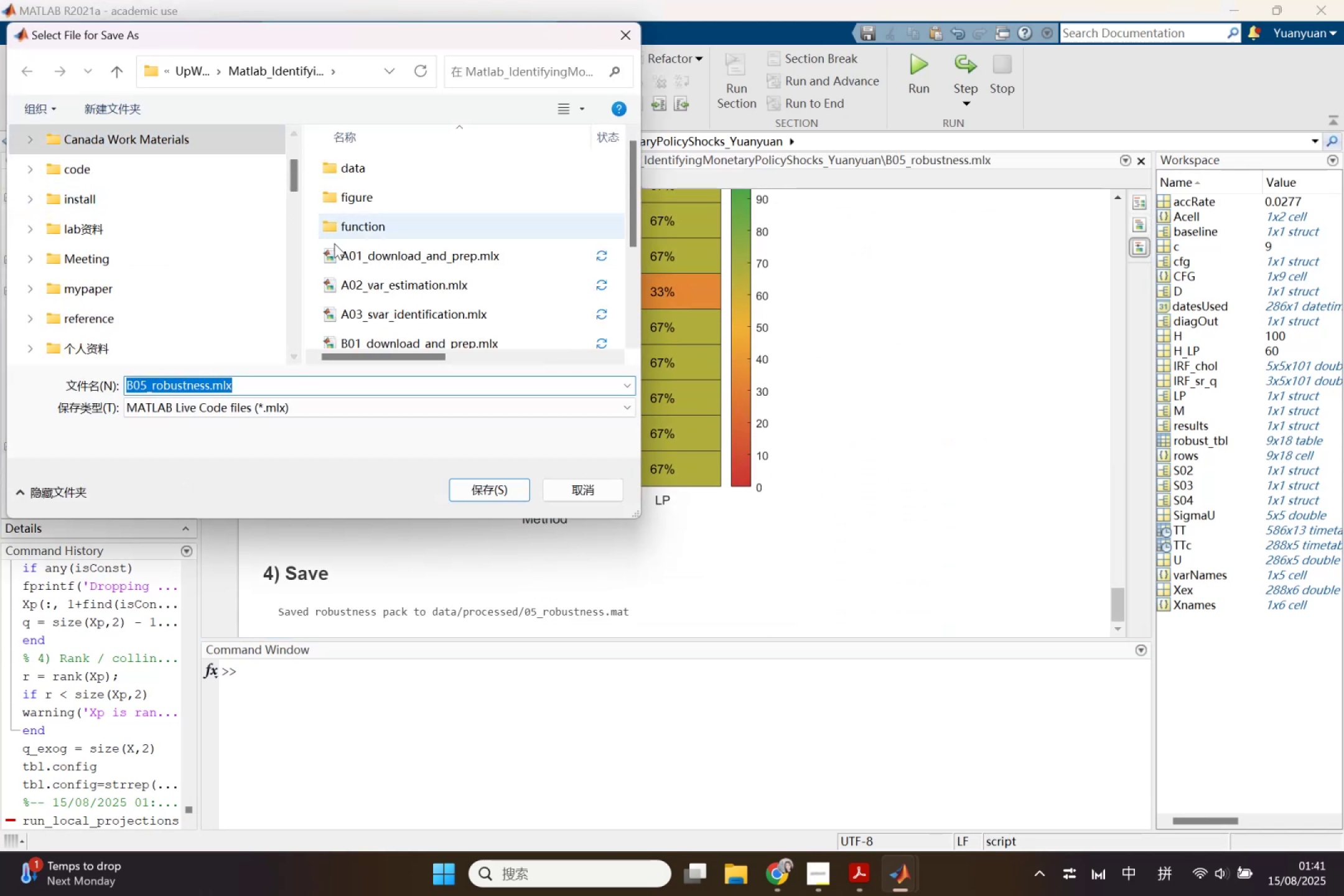 
left_click([362, 416])
 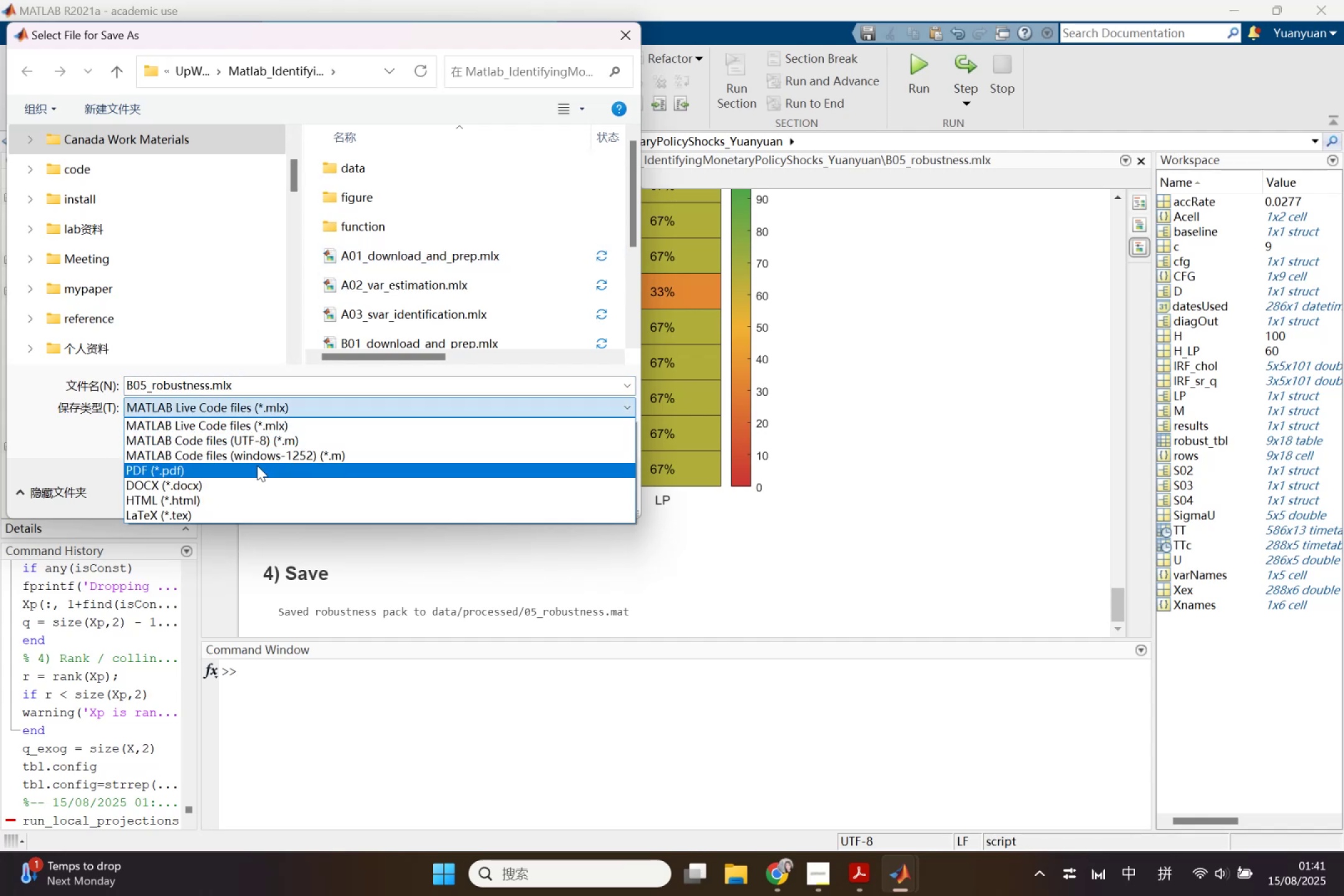 
left_click([257, 465])
 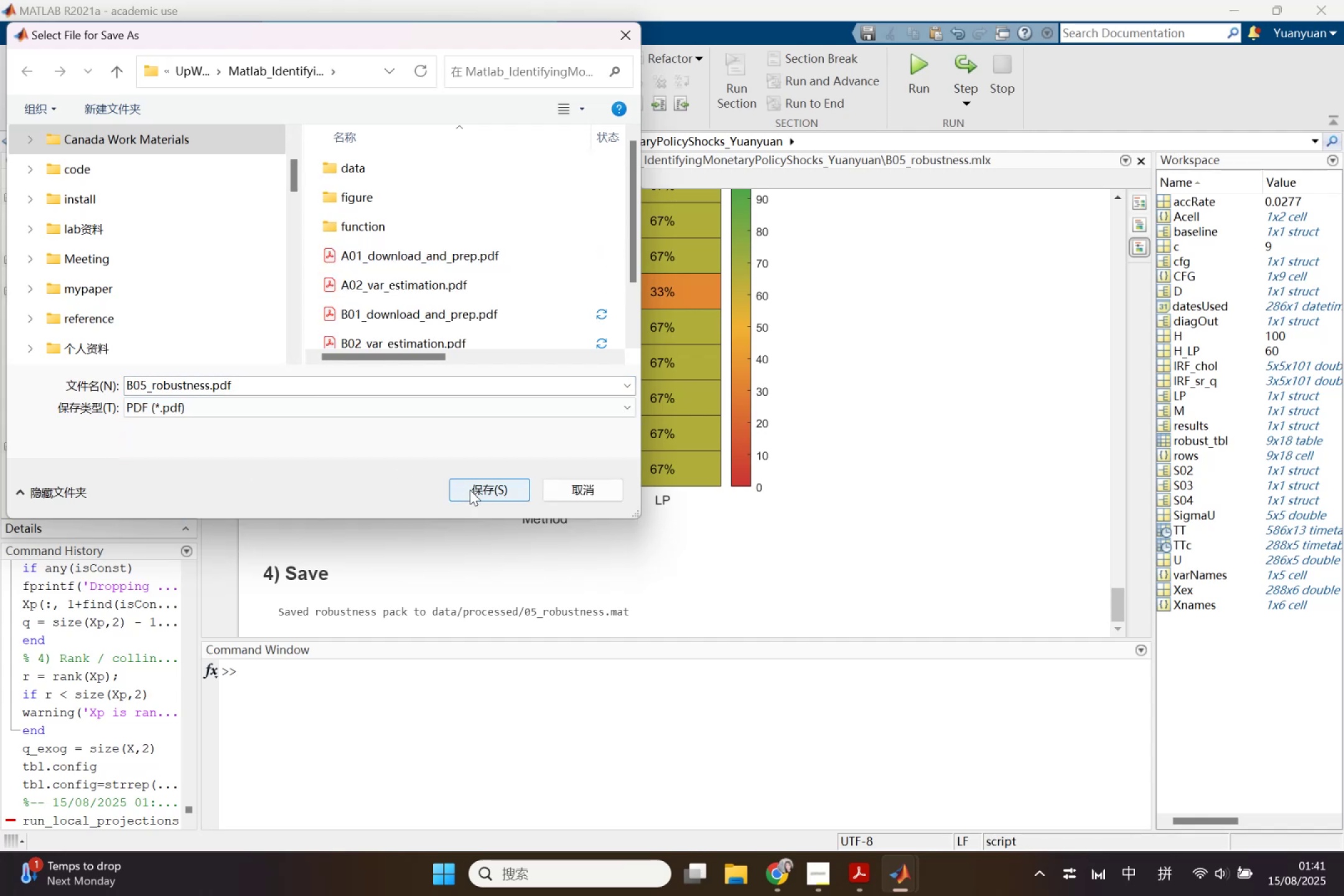 
left_click([470, 490])
 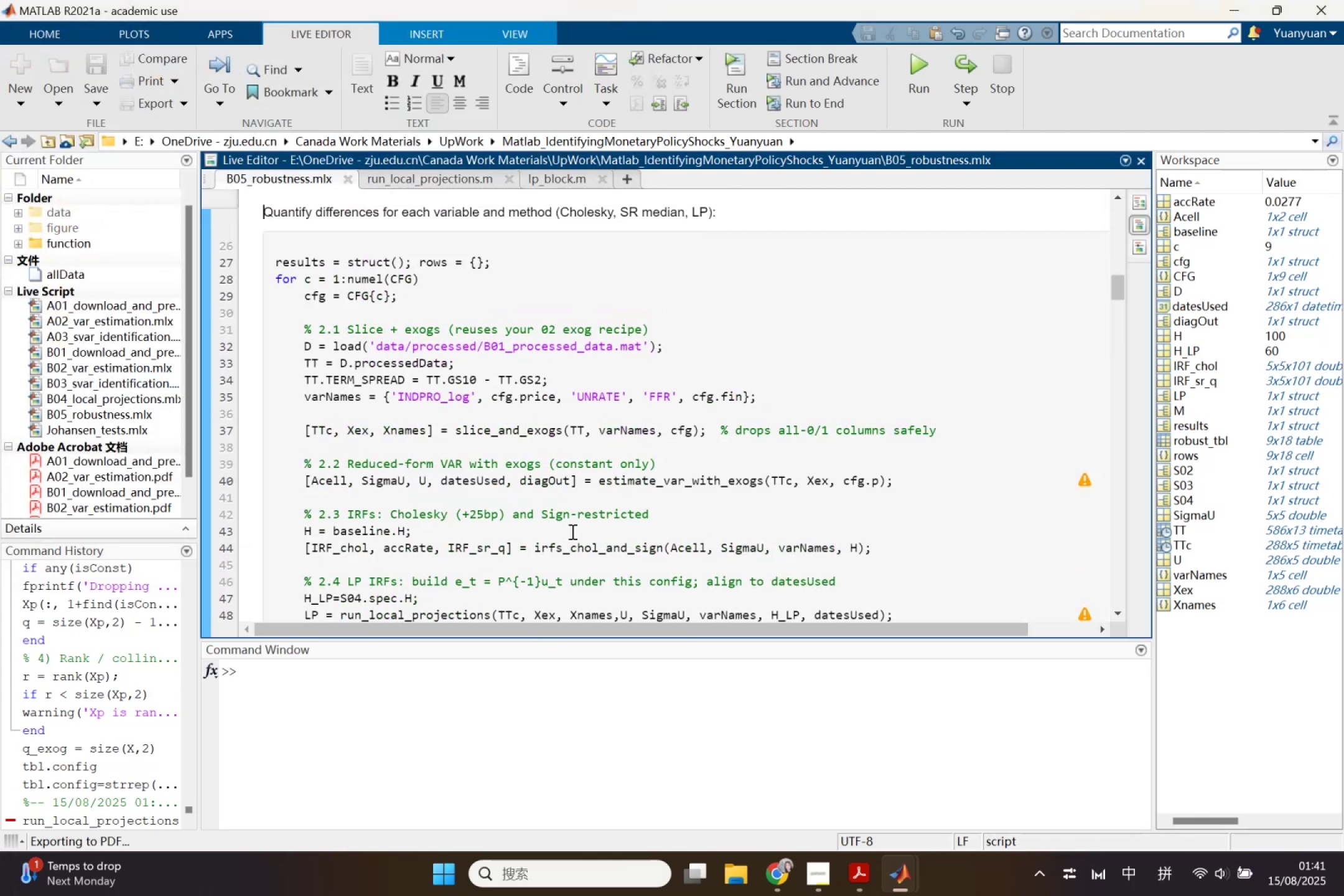 
scroll: coordinate [571, 530], scroll_direction: down, amount: 50.0
 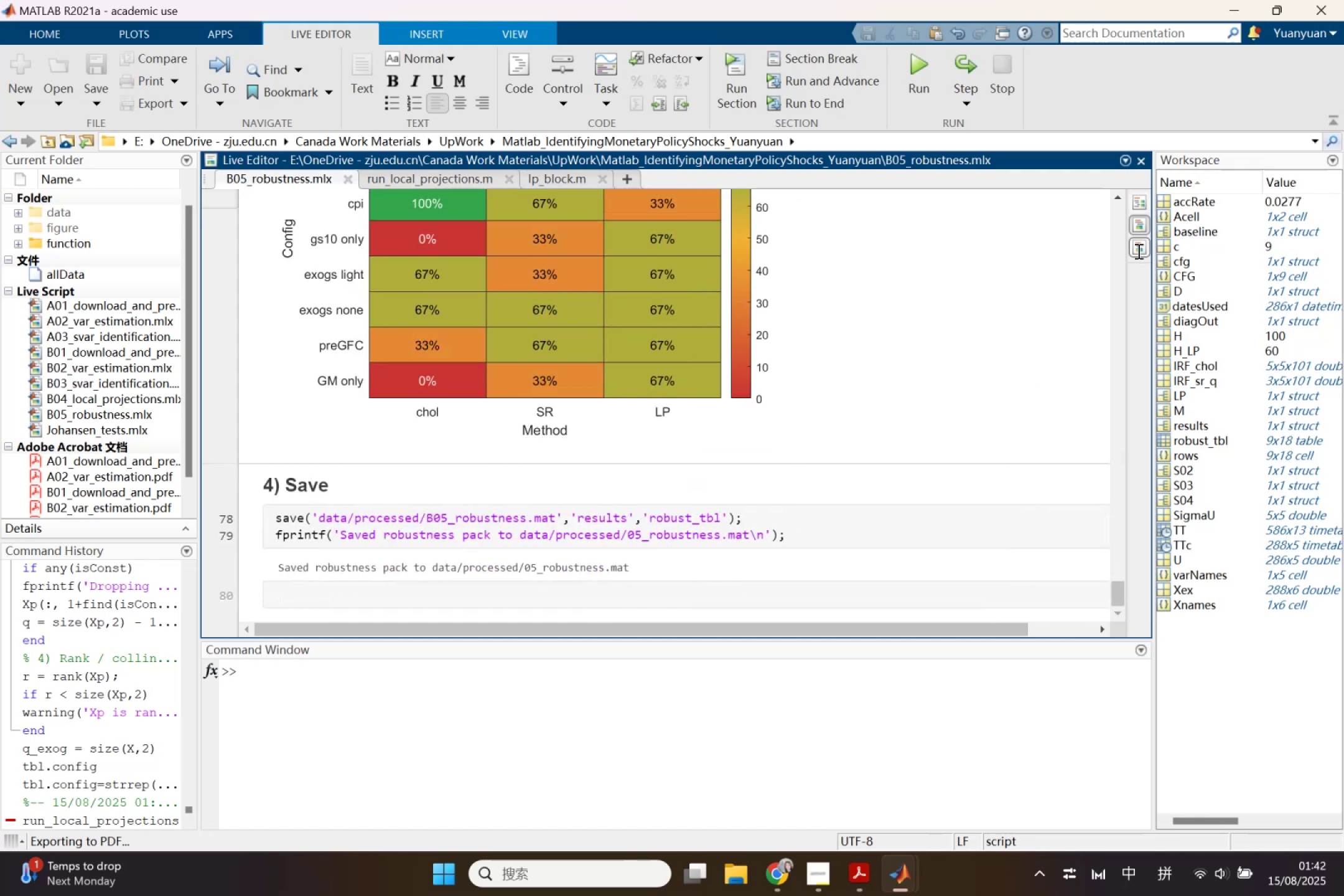 
wait(5.18)
 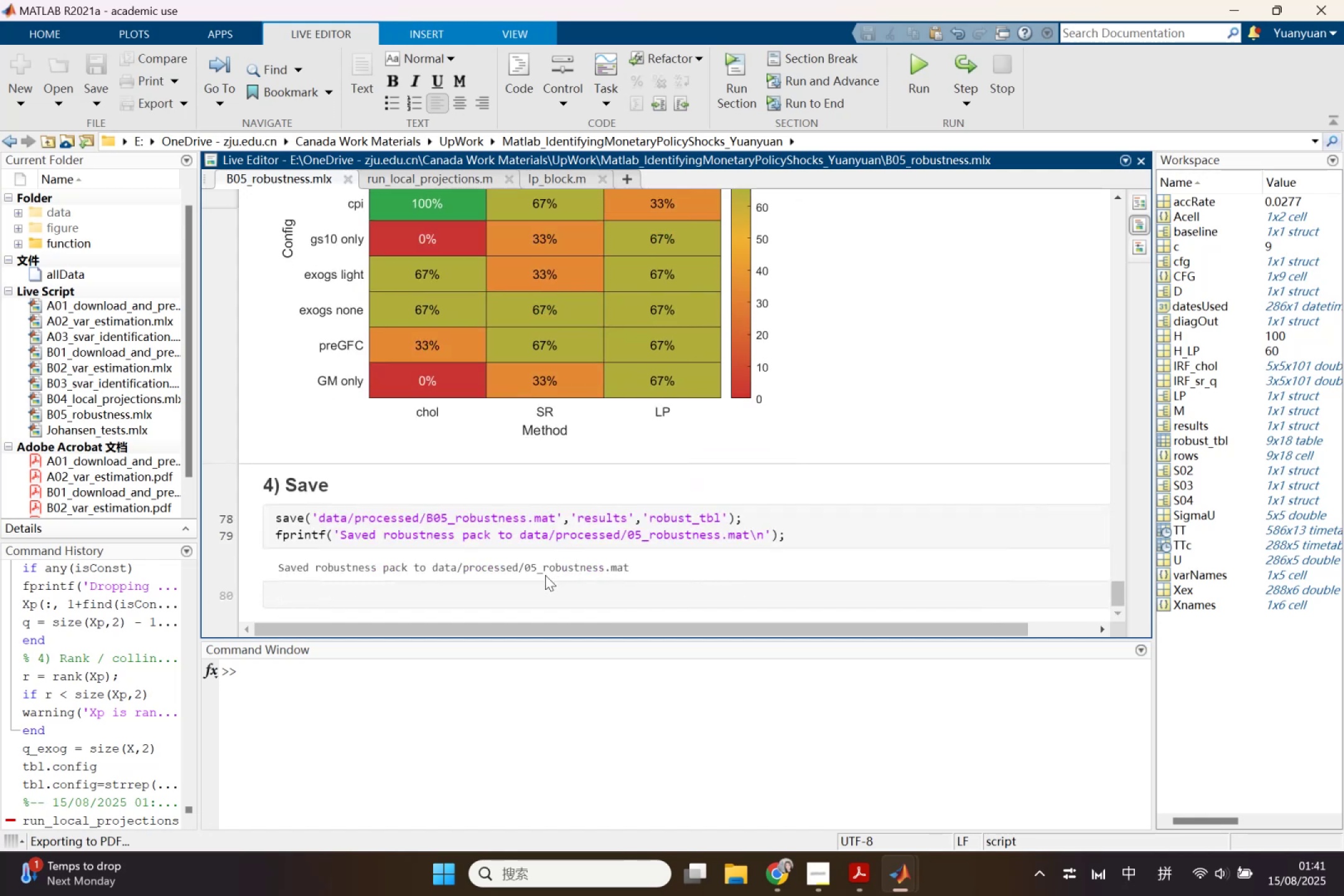 
left_click([1137, 251])
 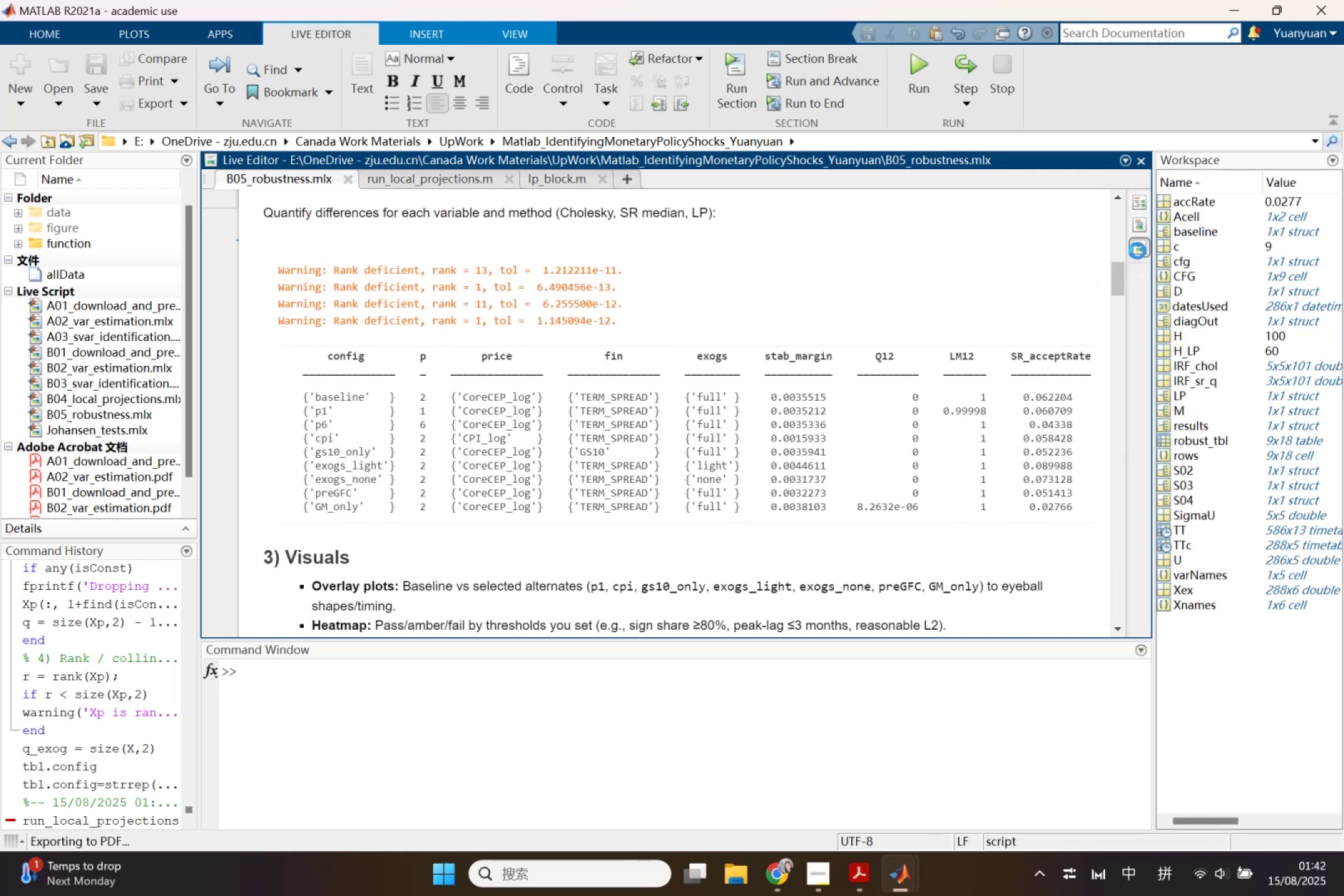 
scroll: coordinate [853, 406], scroll_direction: down, amount: 33.0
 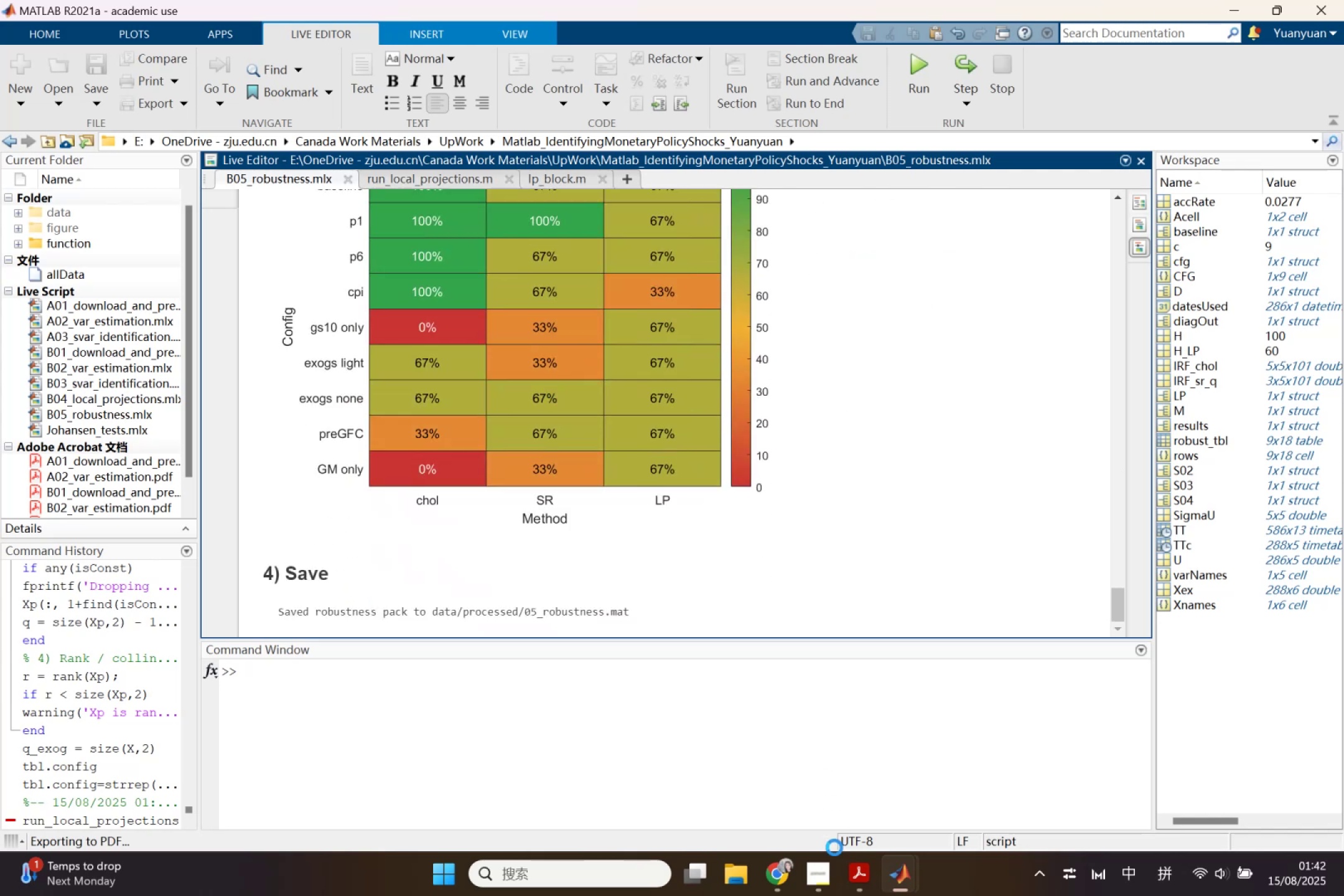 
left_click([849, 873])
 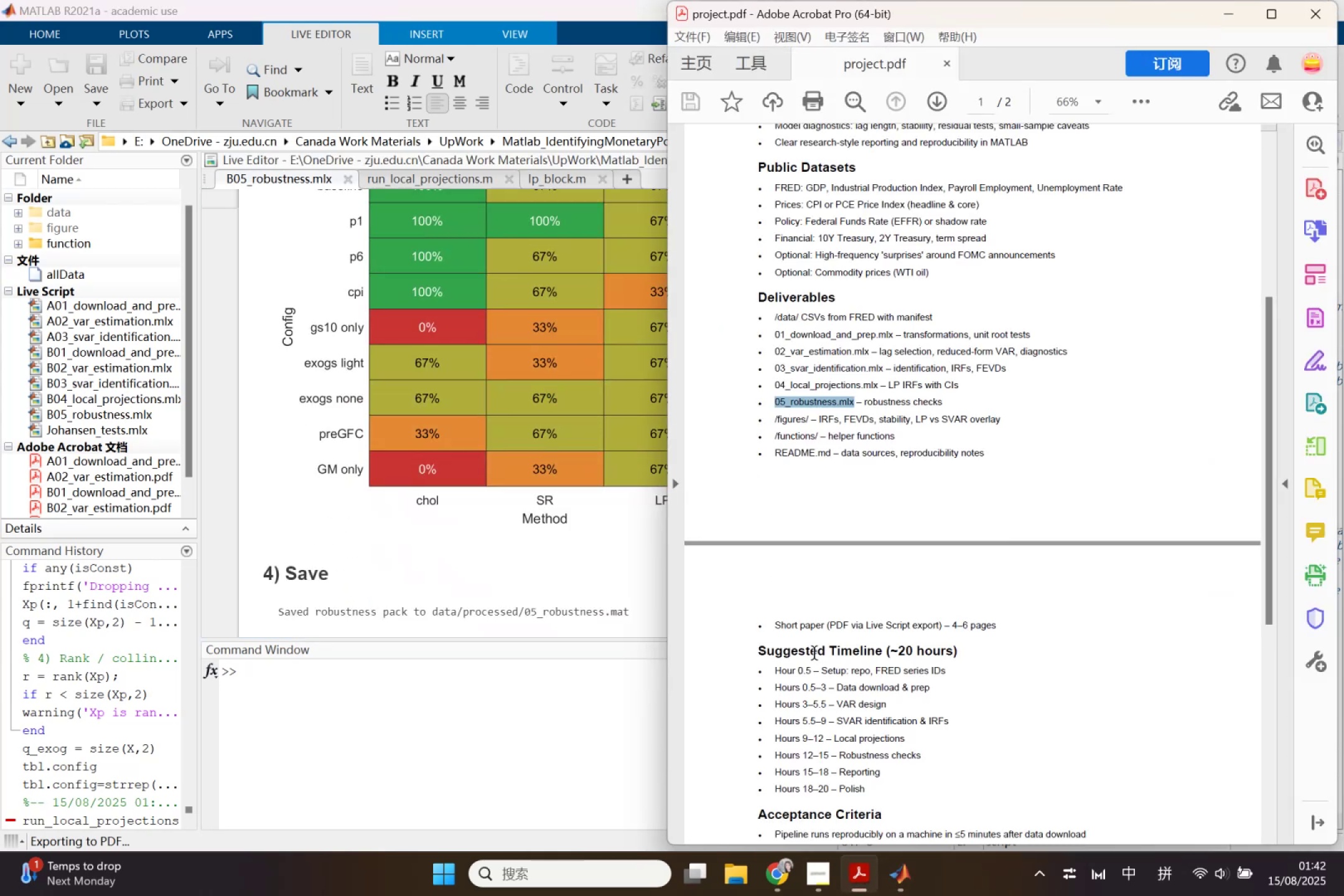 
scroll: coordinate [815, 654], scroll_direction: down, amount: 4.0
 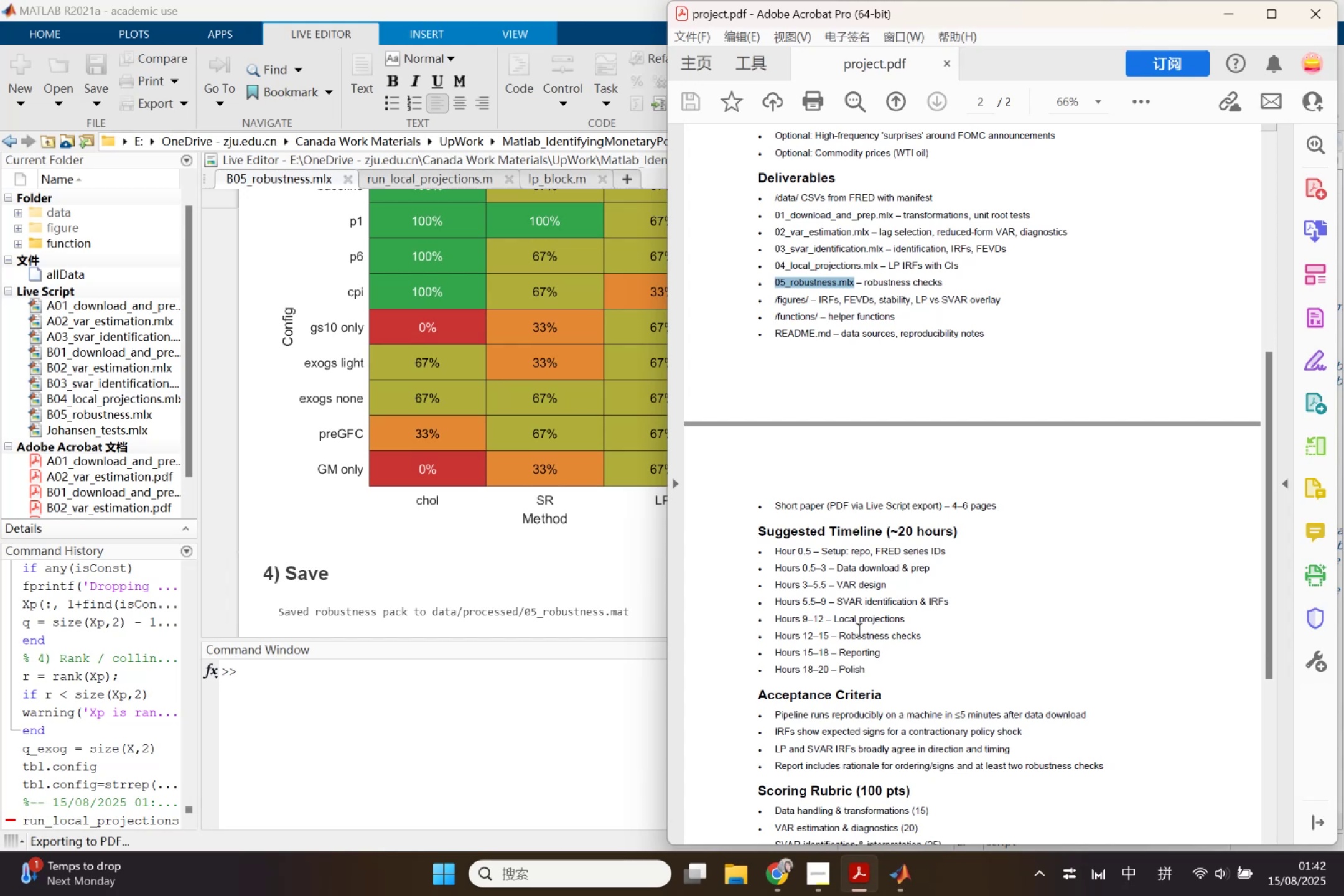 
wait(30.04)
 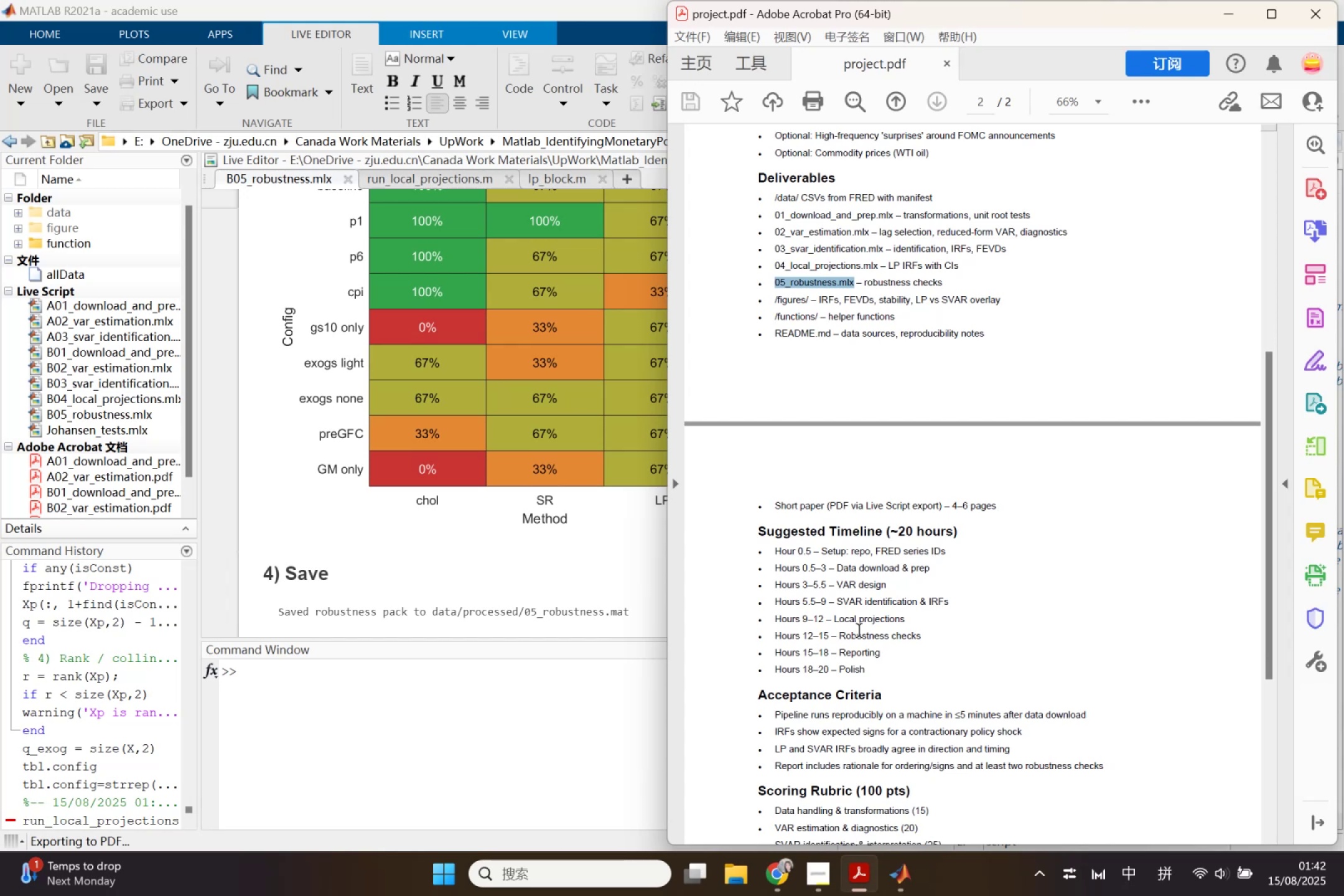 
left_click([732, 874])
 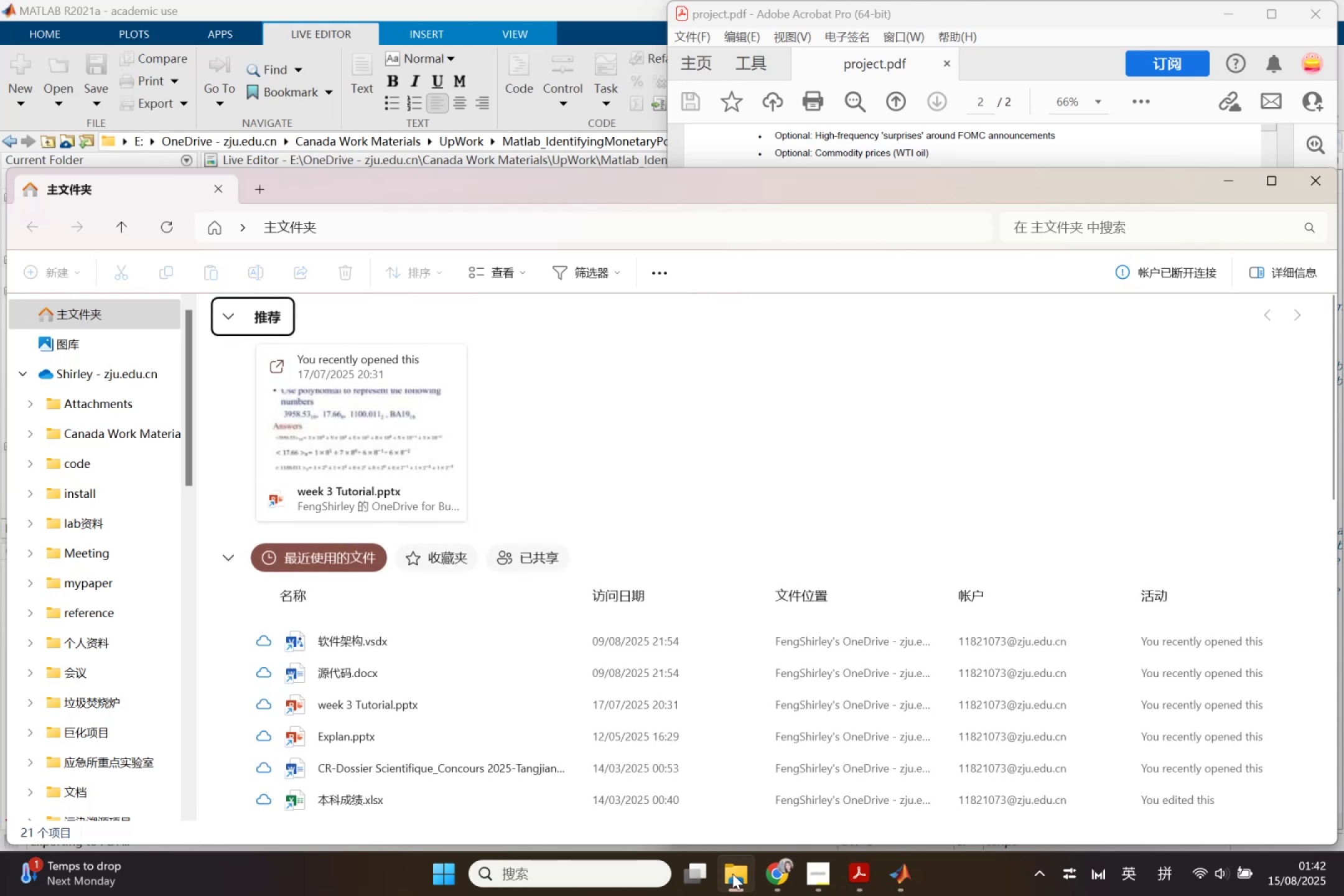 
wait(5.26)
 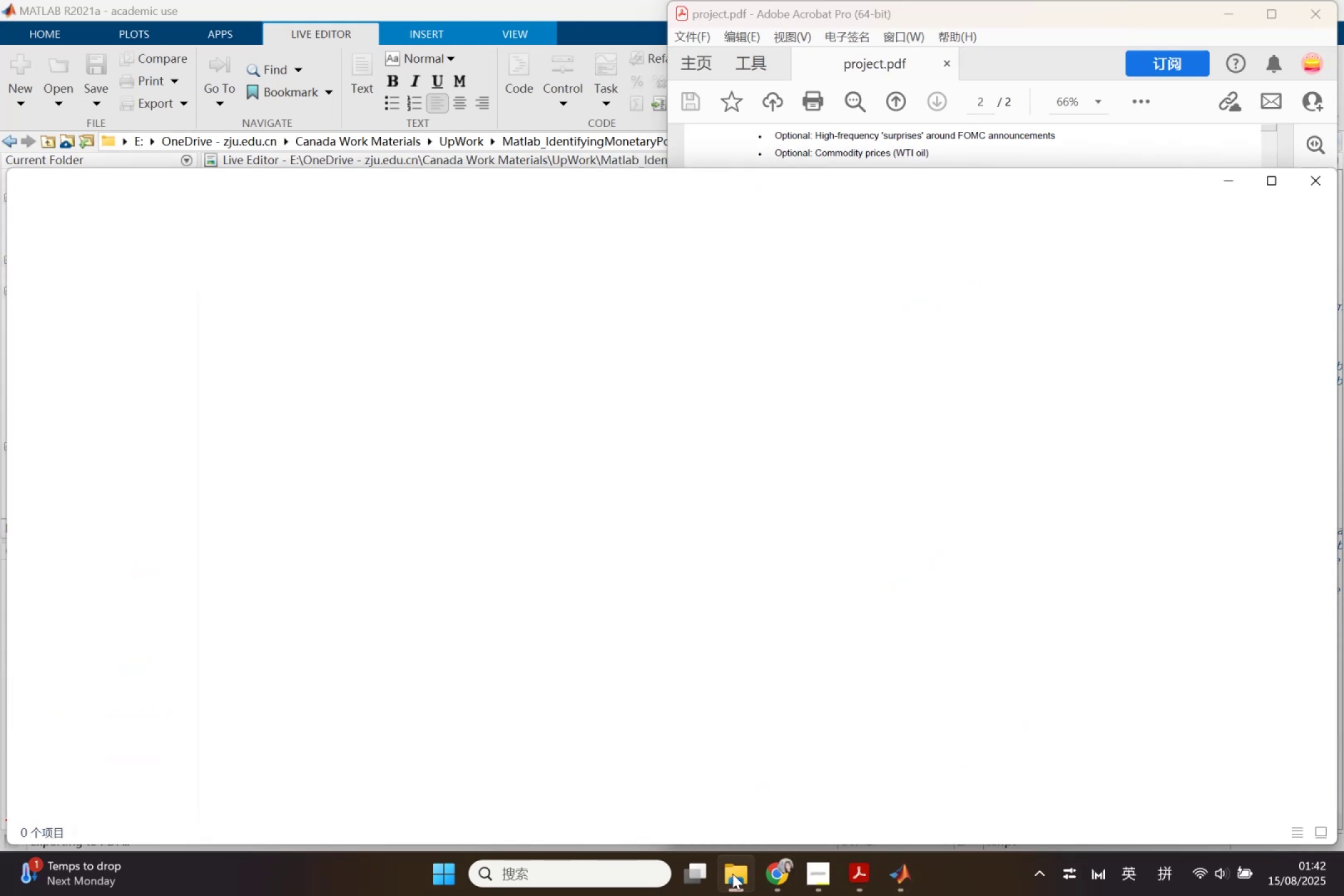 
scroll: coordinate [159, 693], scroll_direction: down, amount: 7.0
 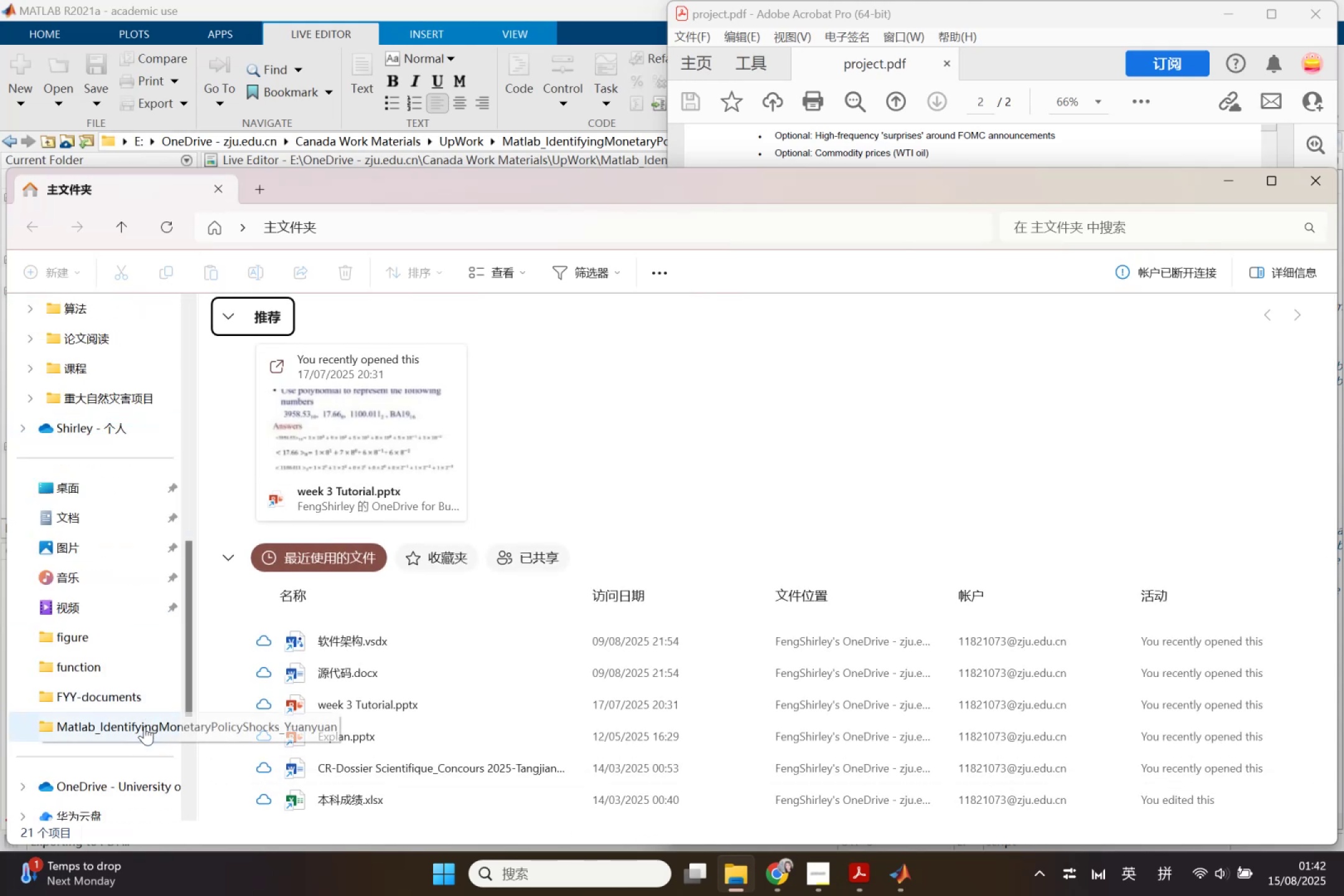 
left_click([144, 728])
 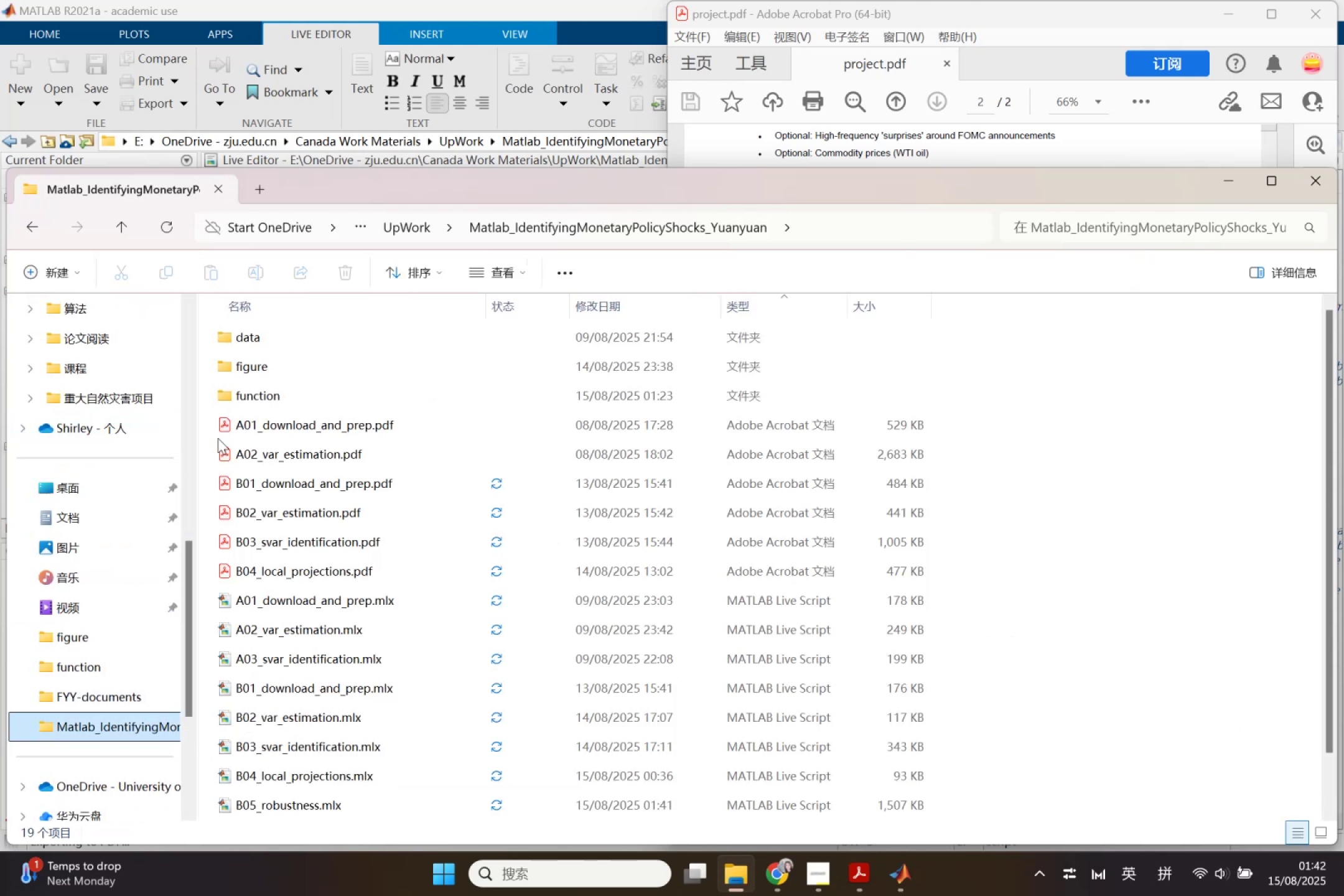 
mouse_move([276, 388])
 